 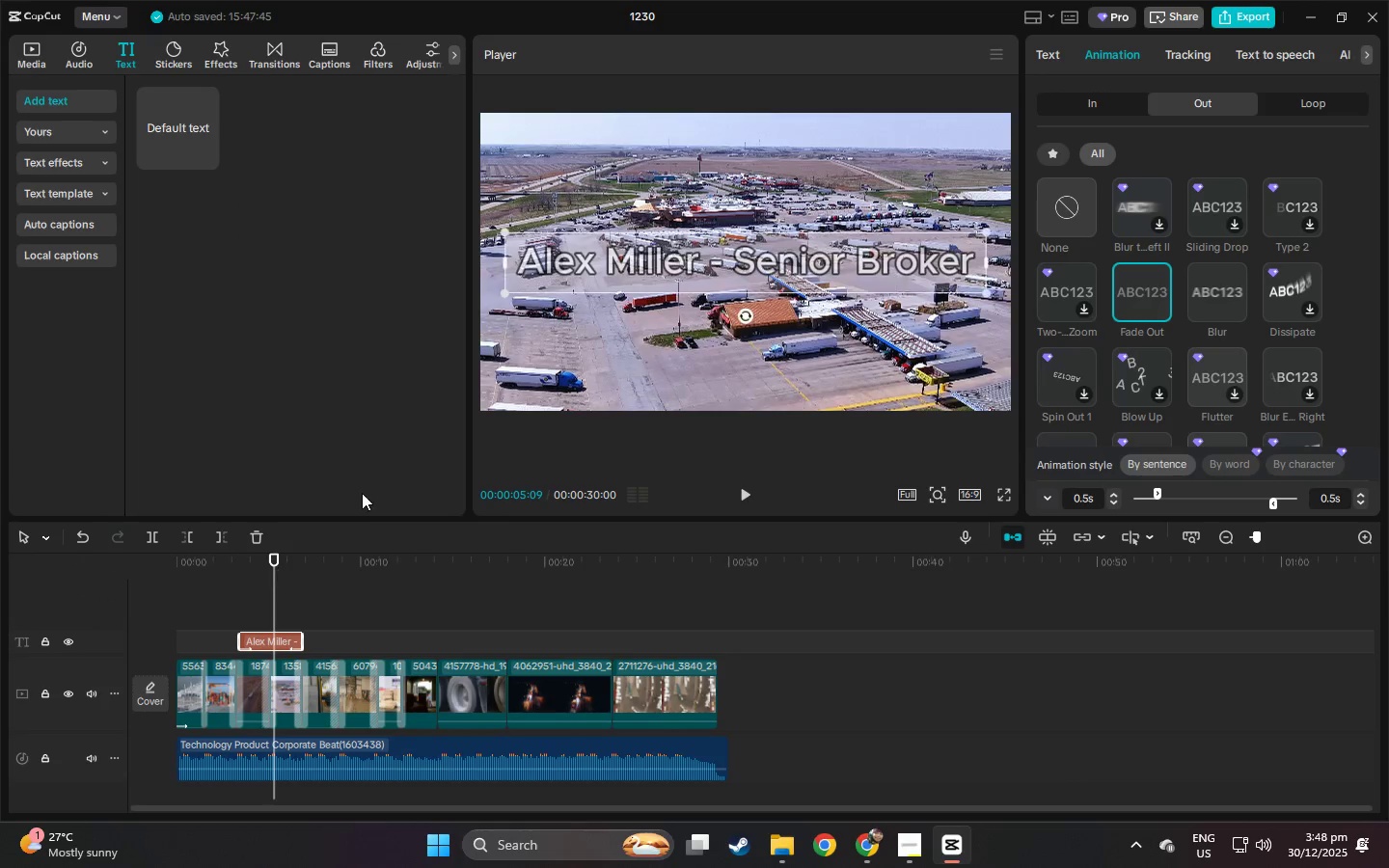 
left_click_drag(start_coordinate=[687, 271], to_coordinate=[676, 374])
 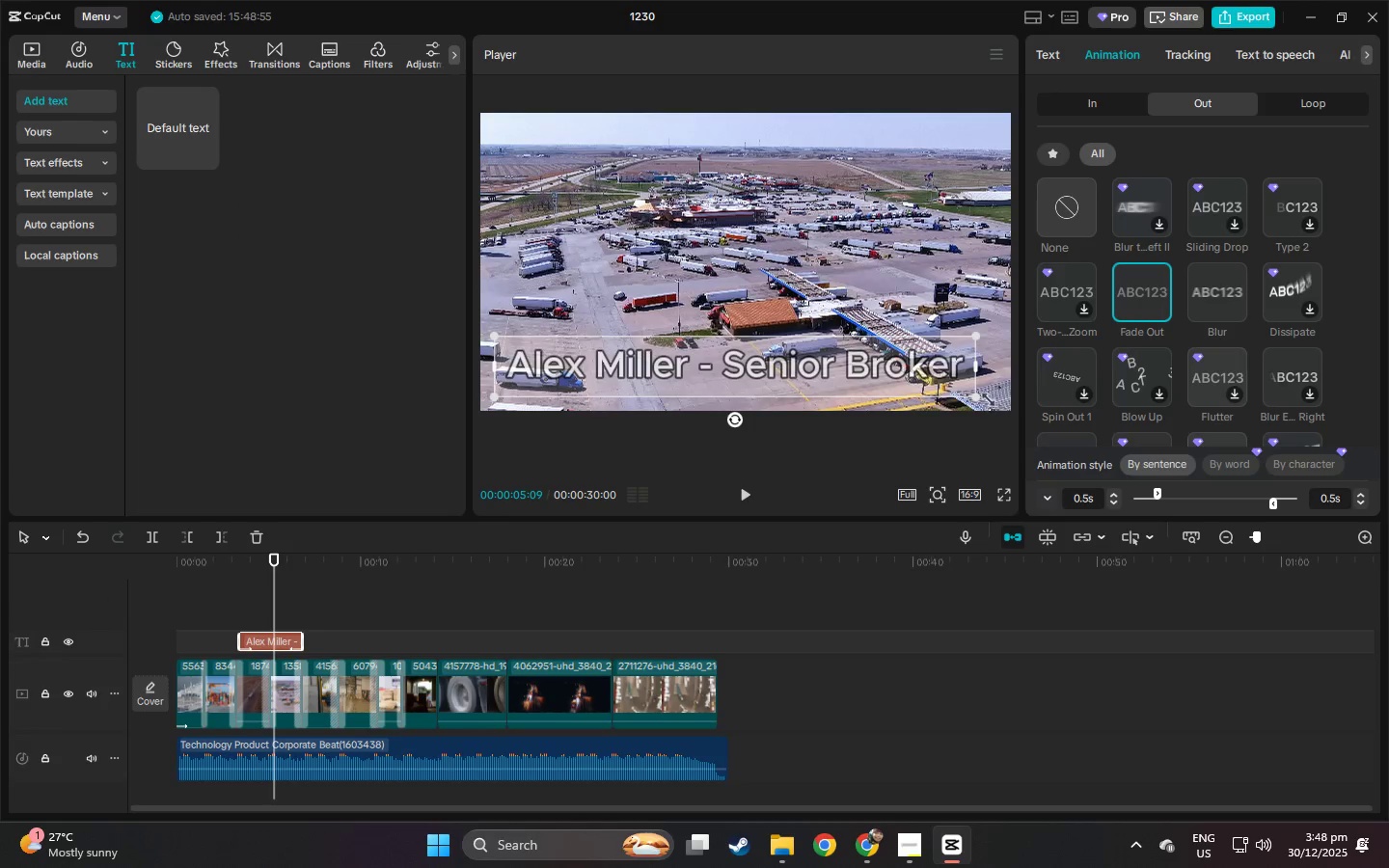 
left_click_drag(start_coordinate=[978, 395], to_coordinate=[867, 379])
 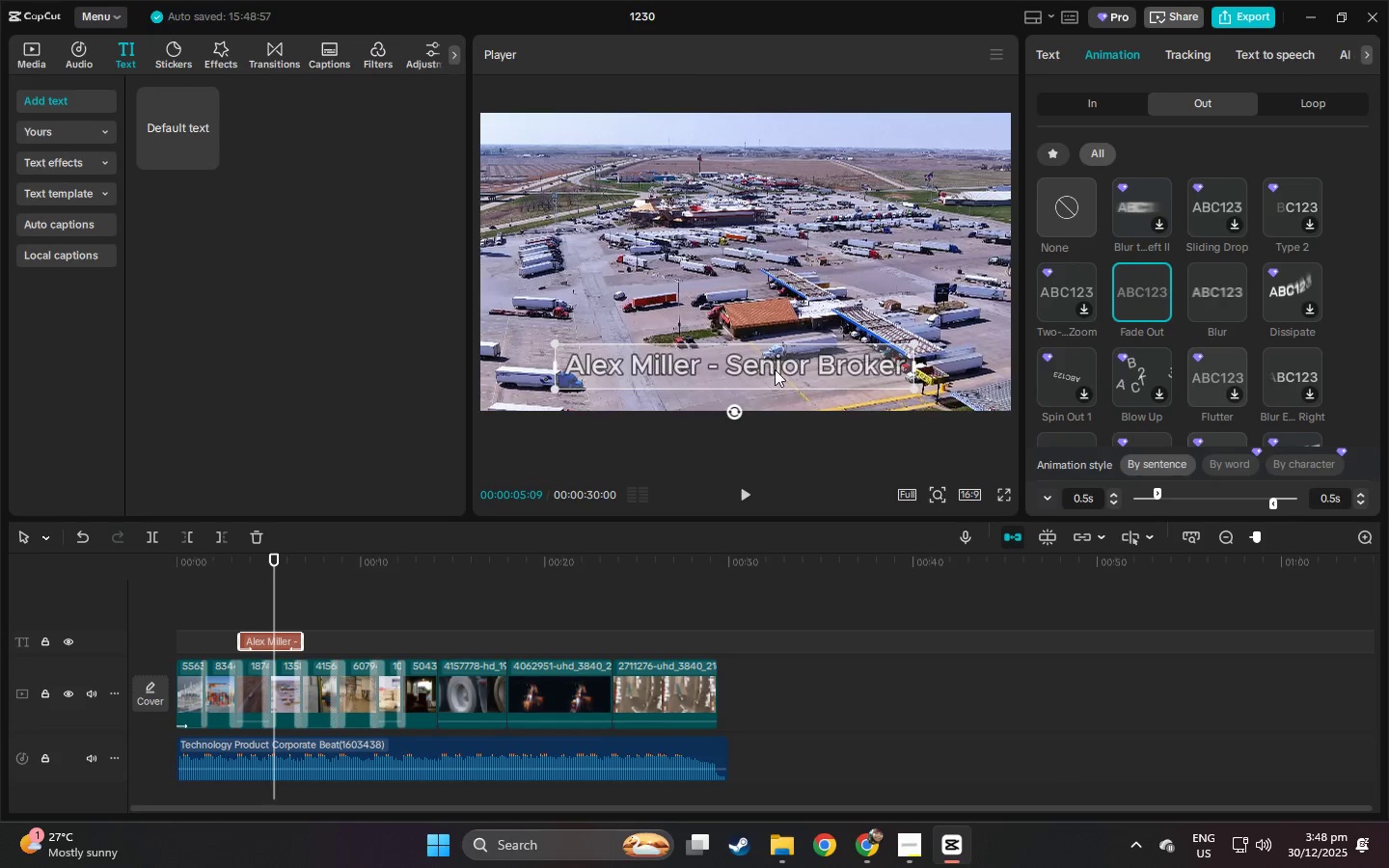 
left_click_drag(start_coordinate=[775, 369], to_coordinate=[710, 382])
 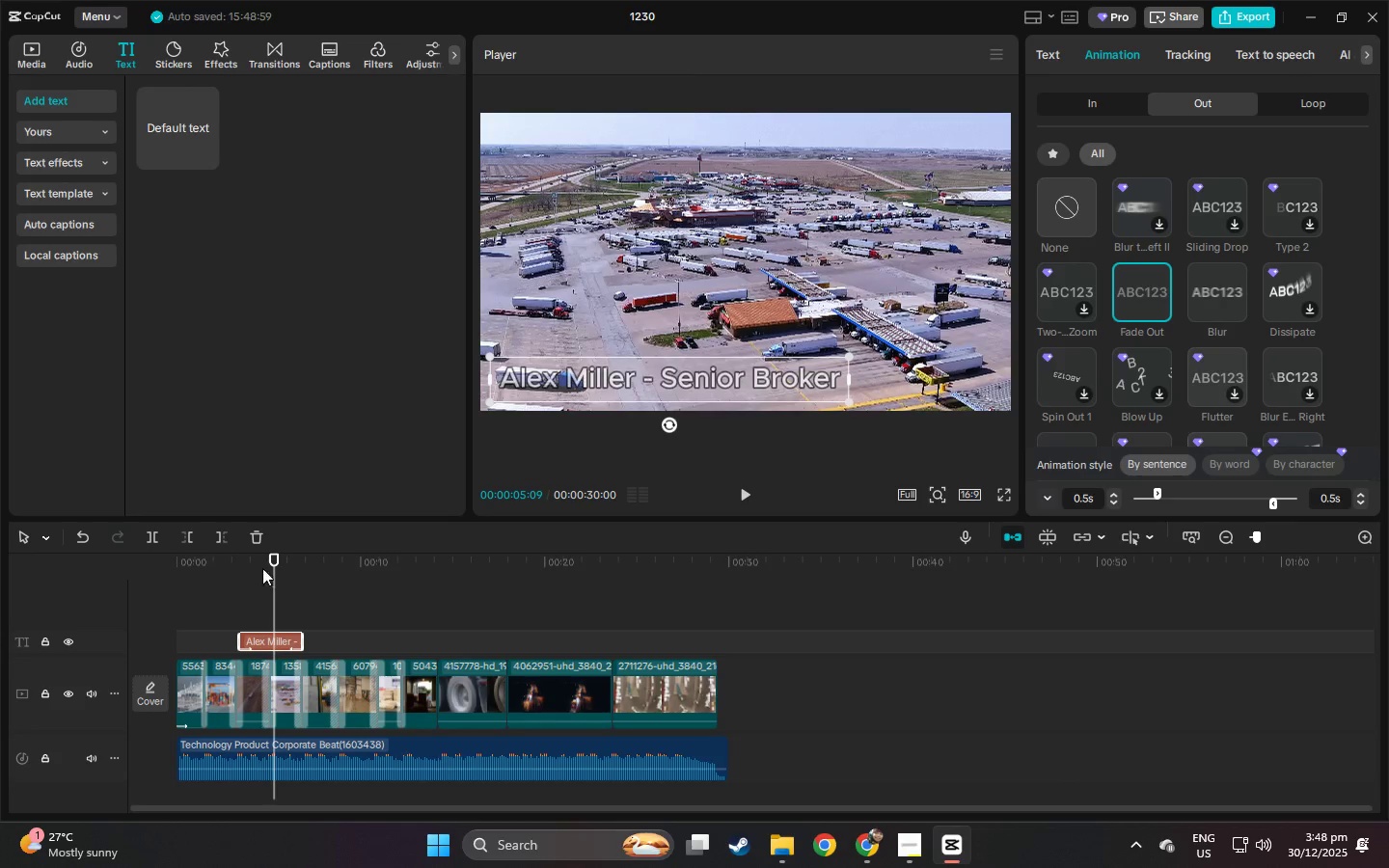 
left_click_drag(start_coordinate=[249, 560], to_coordinate=[217, 558])
 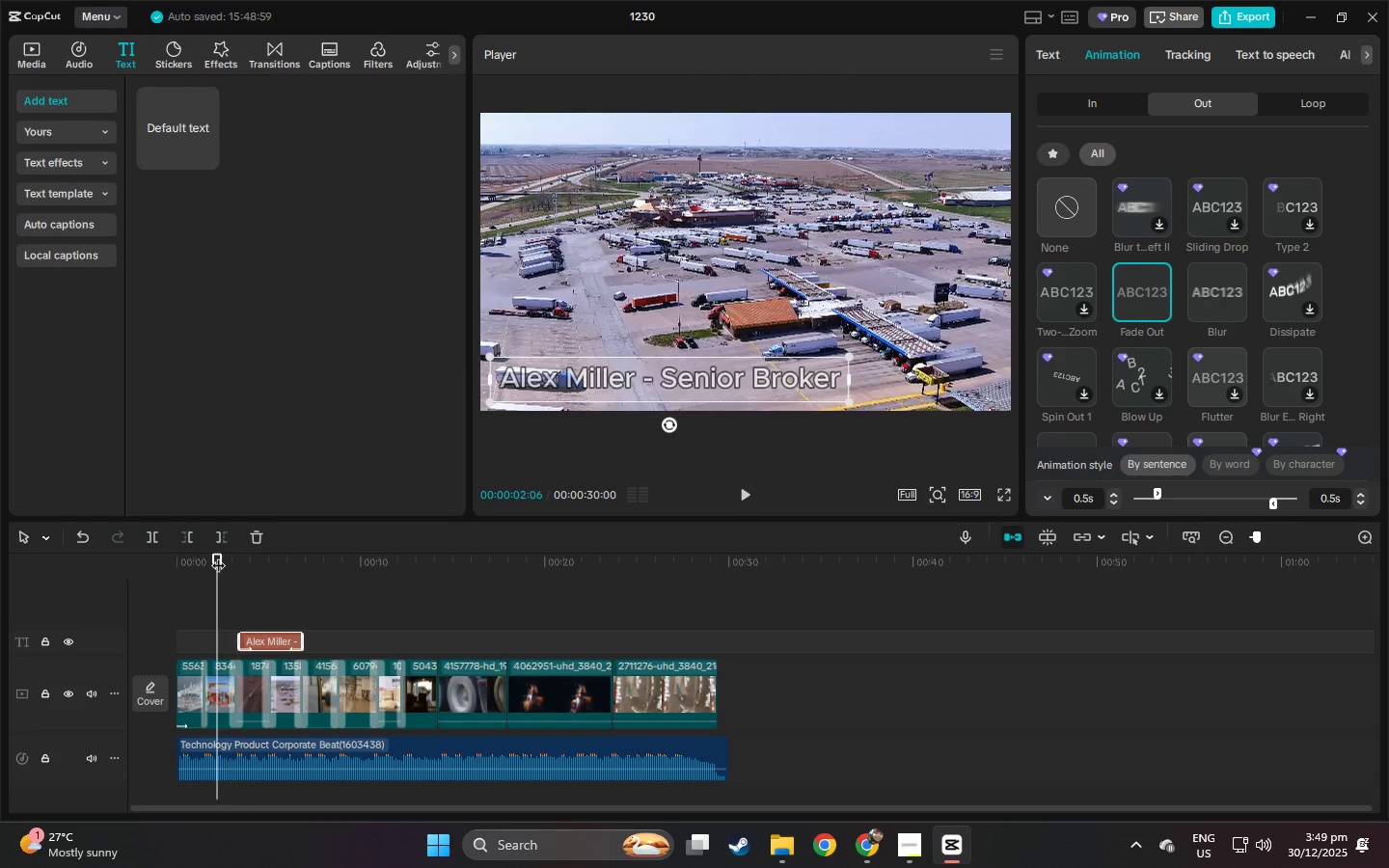 
key(Space)
 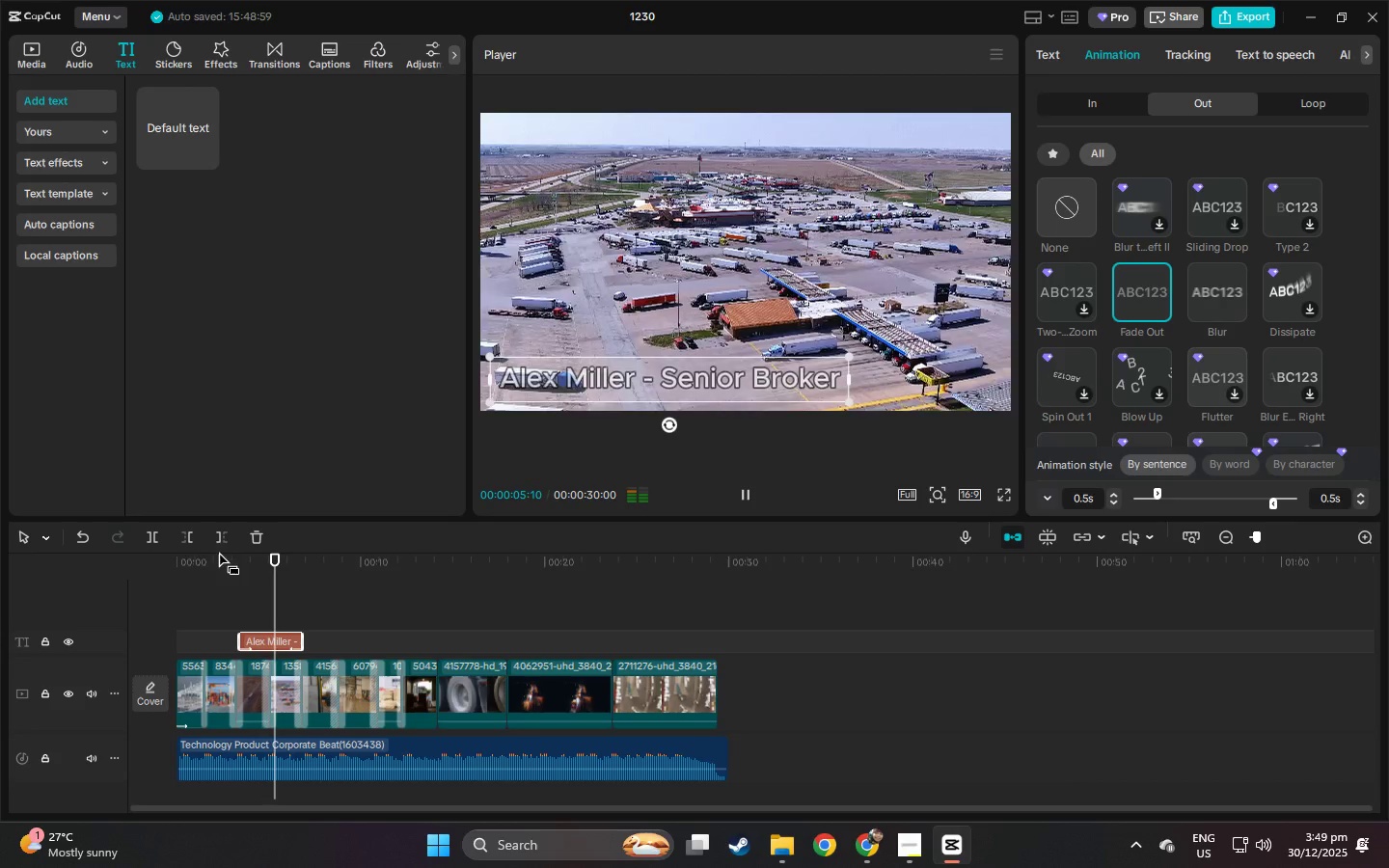 
left_click([218, 576])
 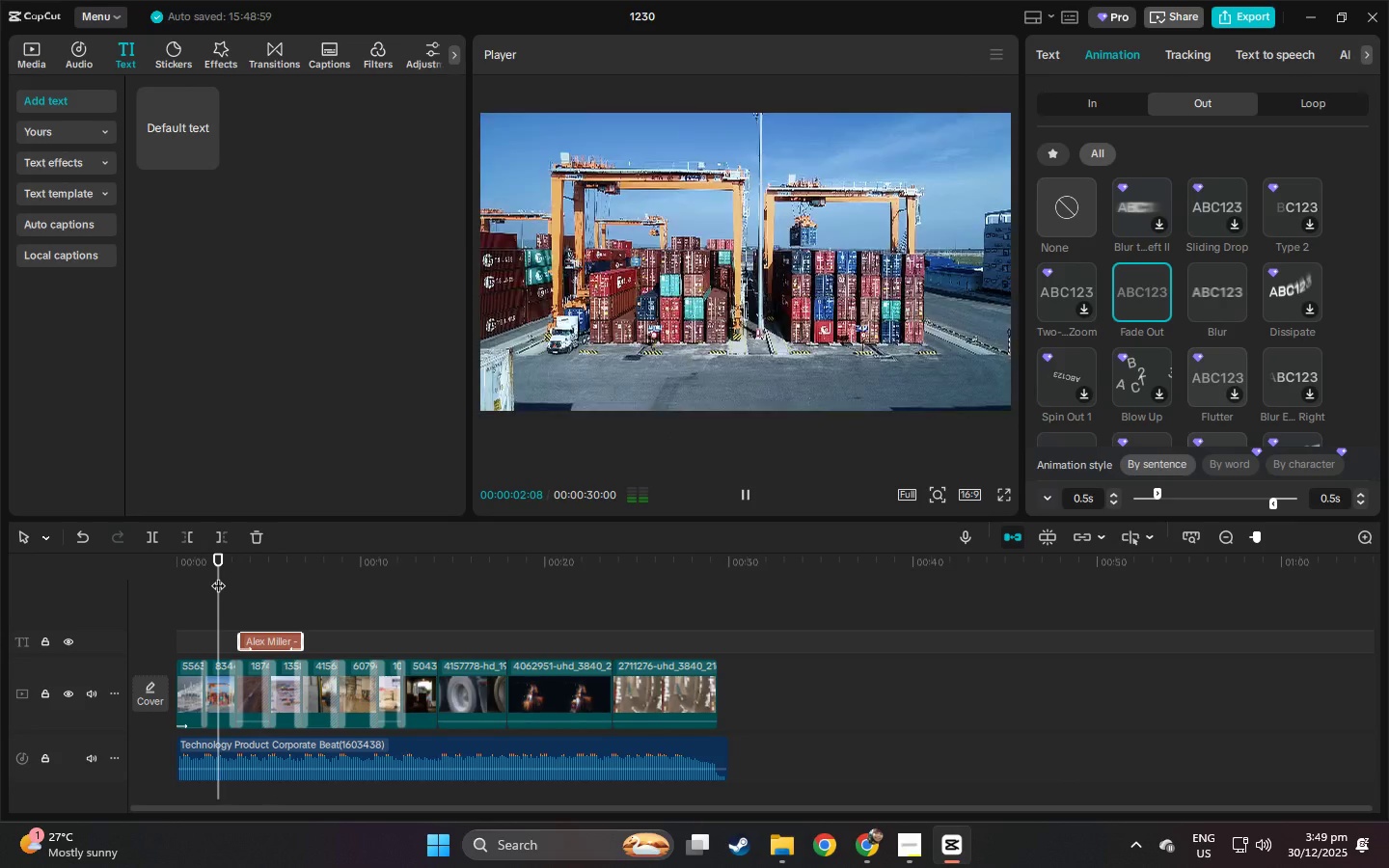 
key(Space)
 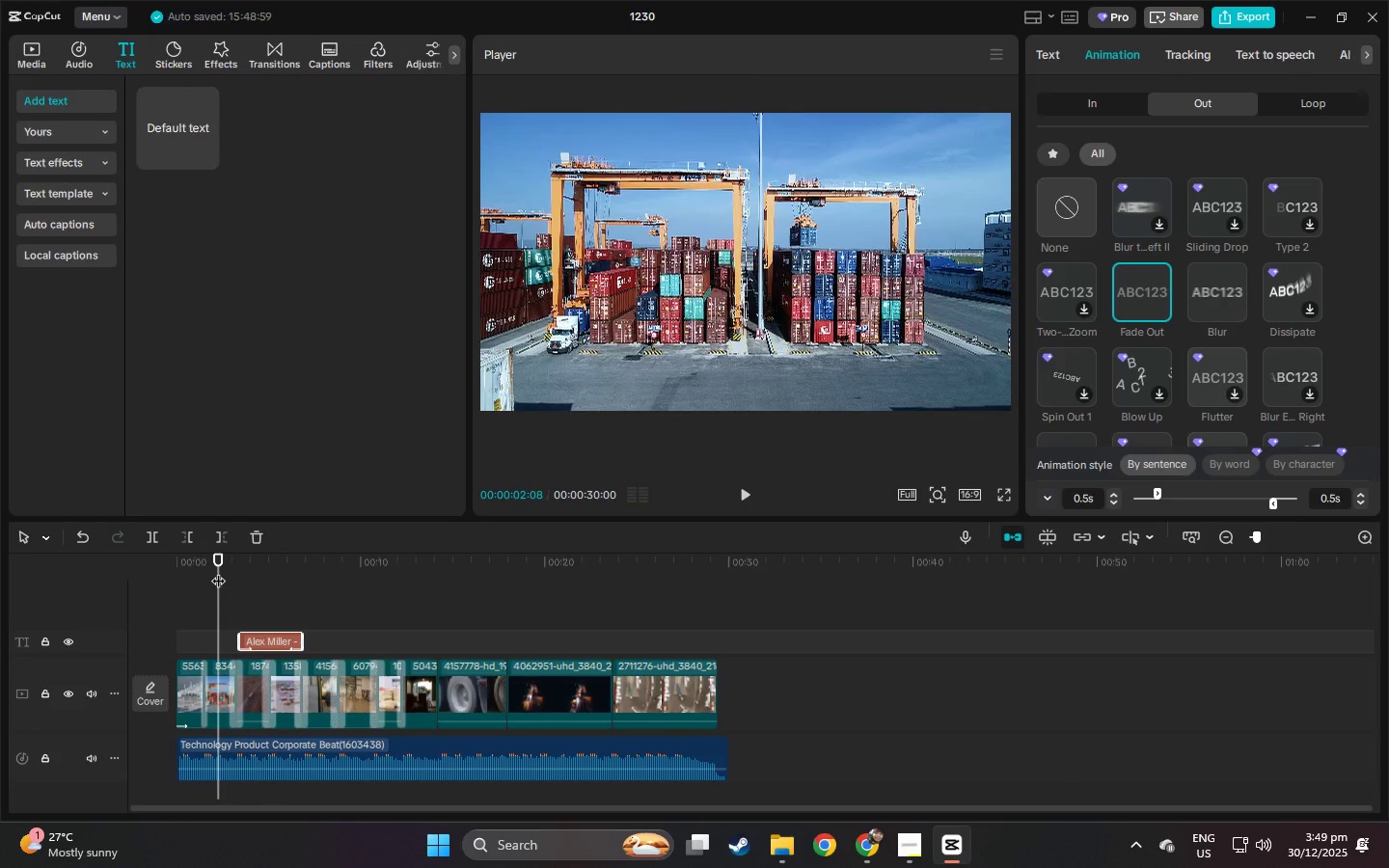 
key(Space)
 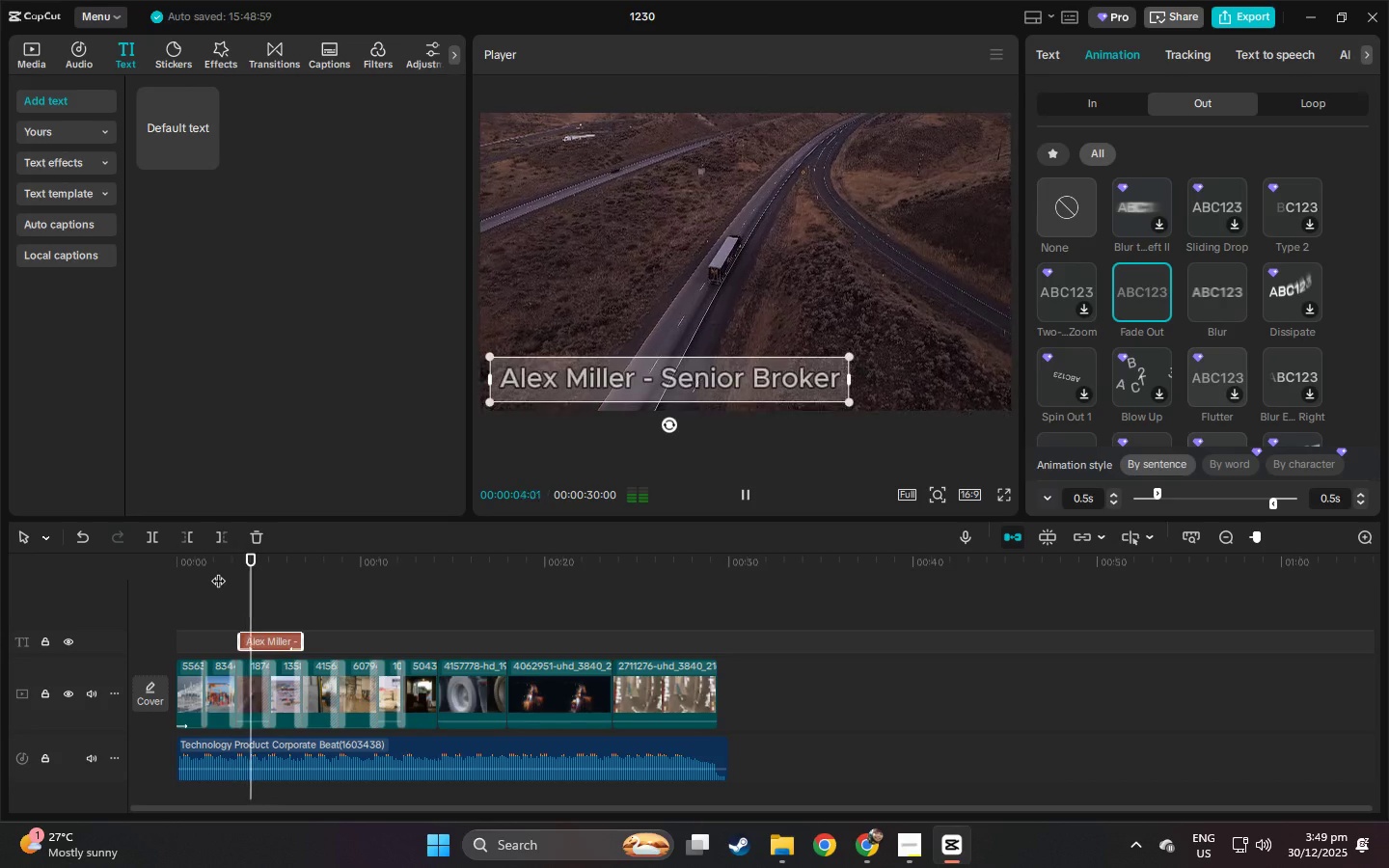 
key(Space)
 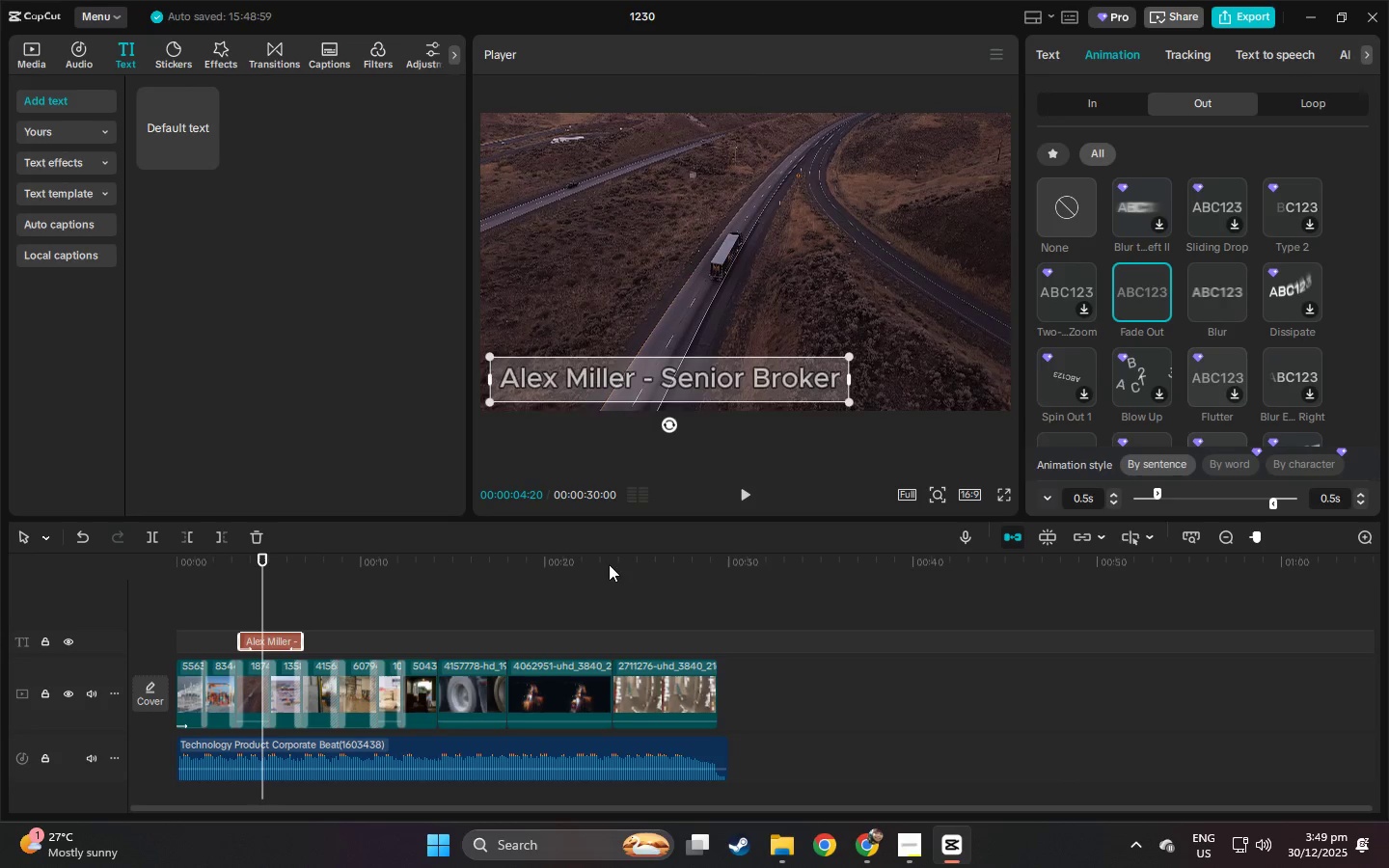 
left_click([435, 592])
 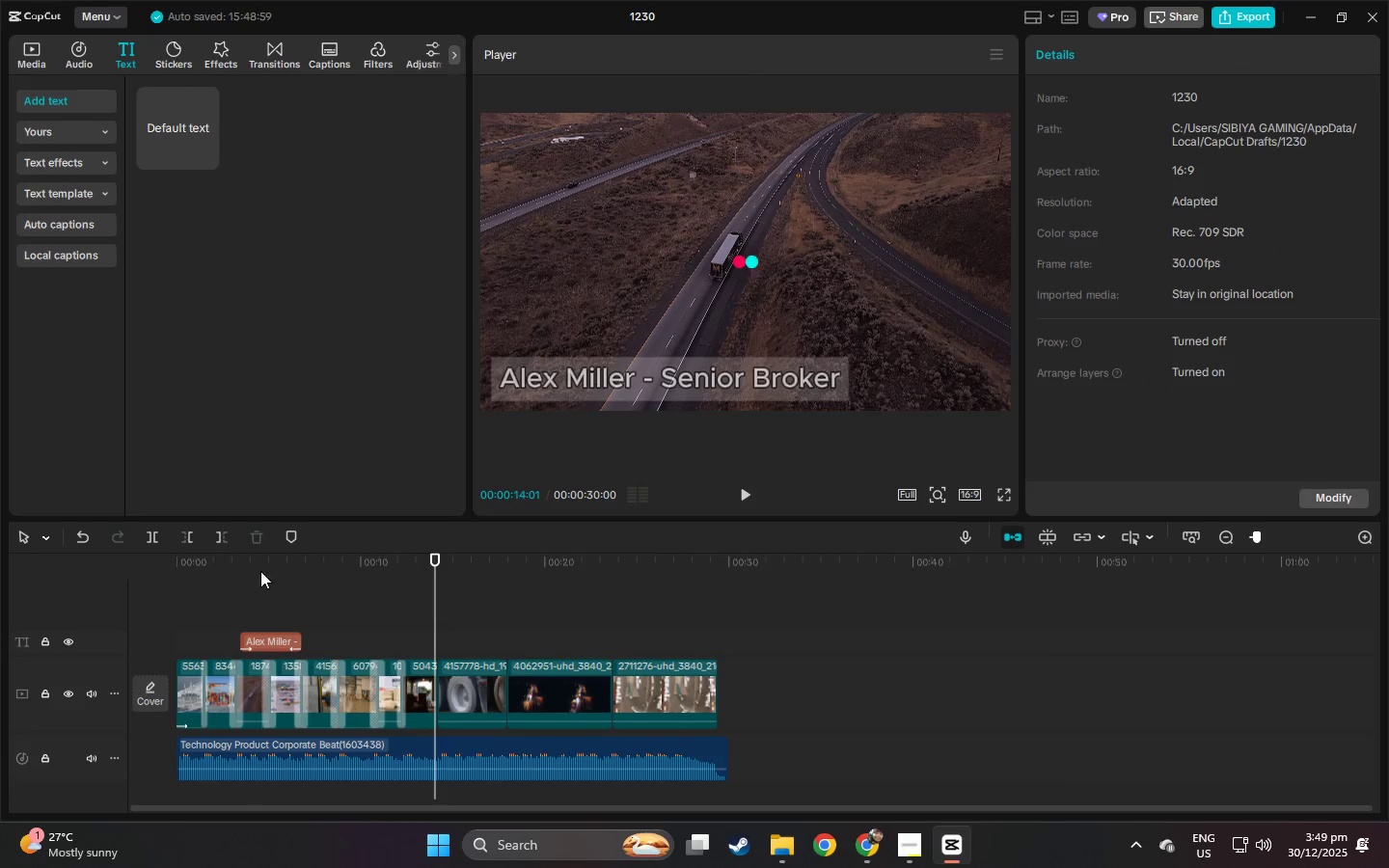 
left_click([230, 565])
 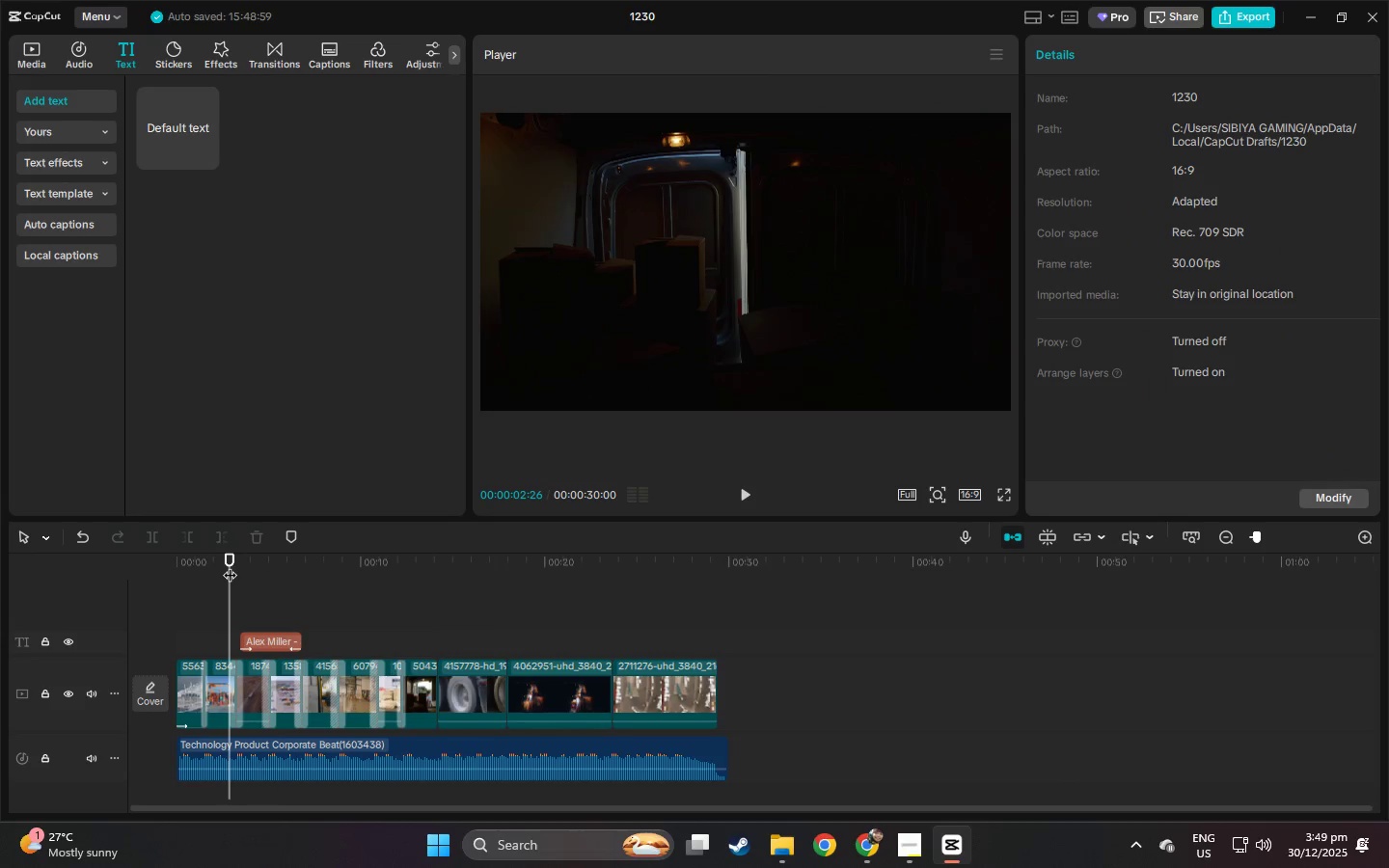 
key(Space)
 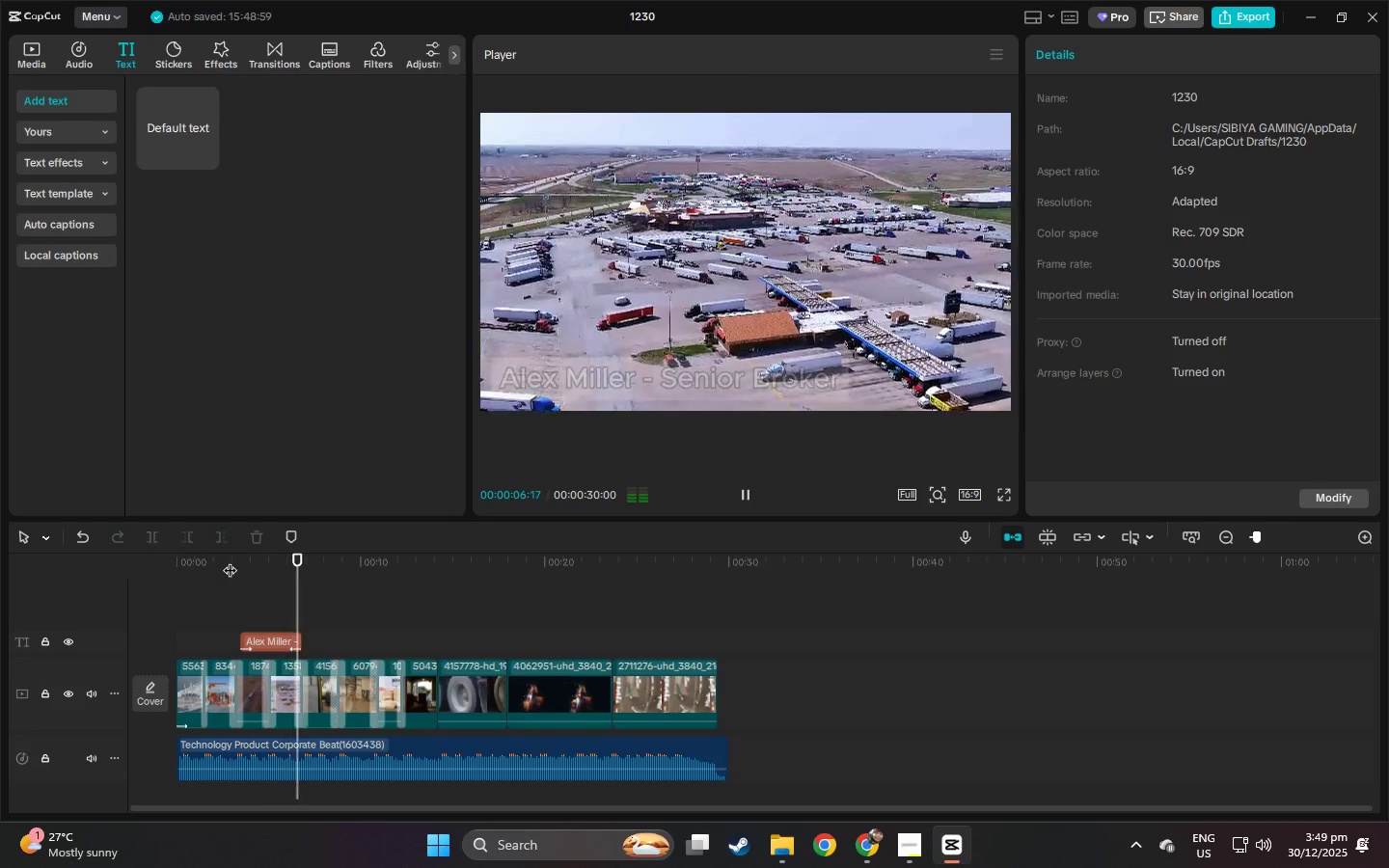 
wait(5.03)
 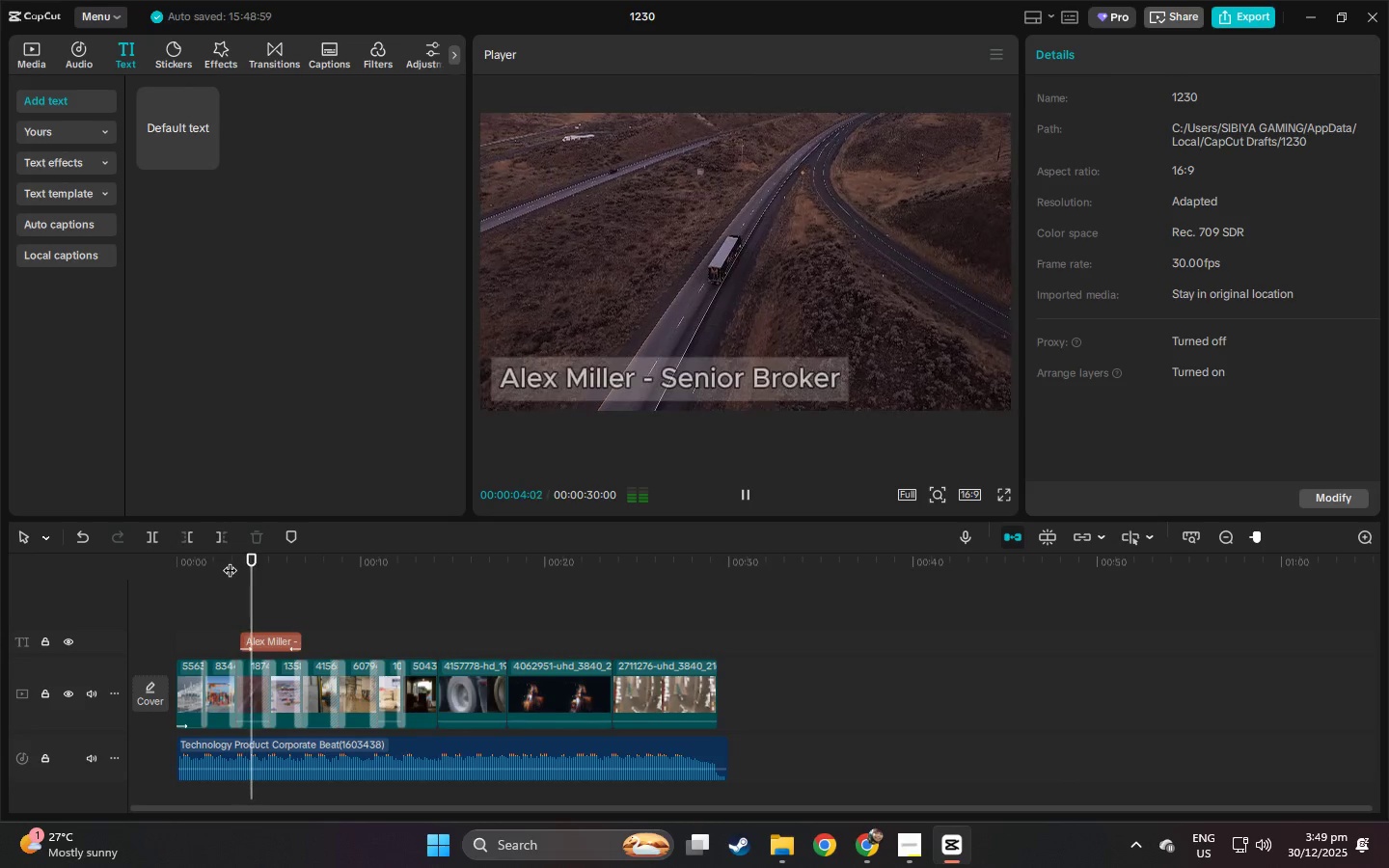 
key(Space)
 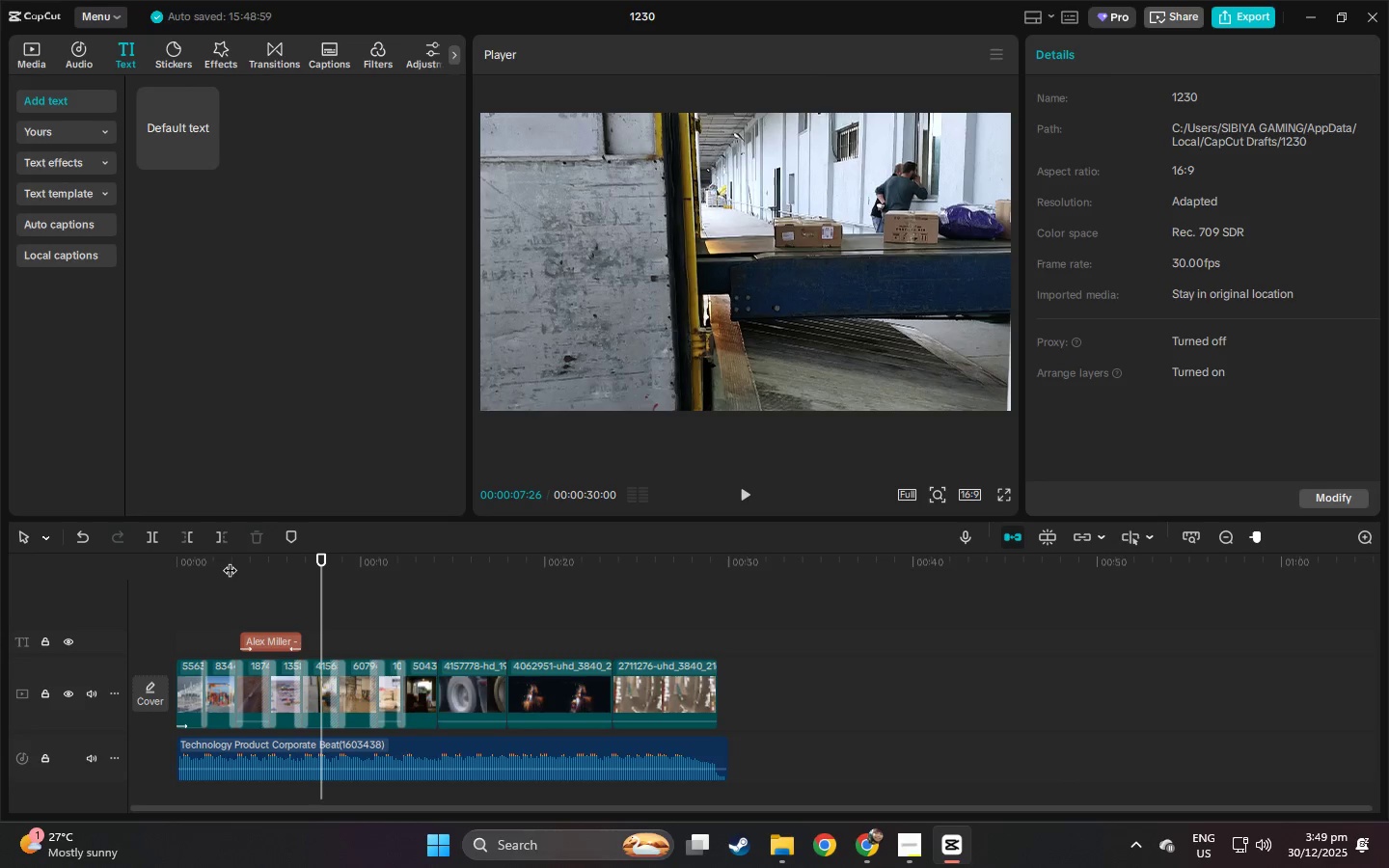 
wait(32.74)
 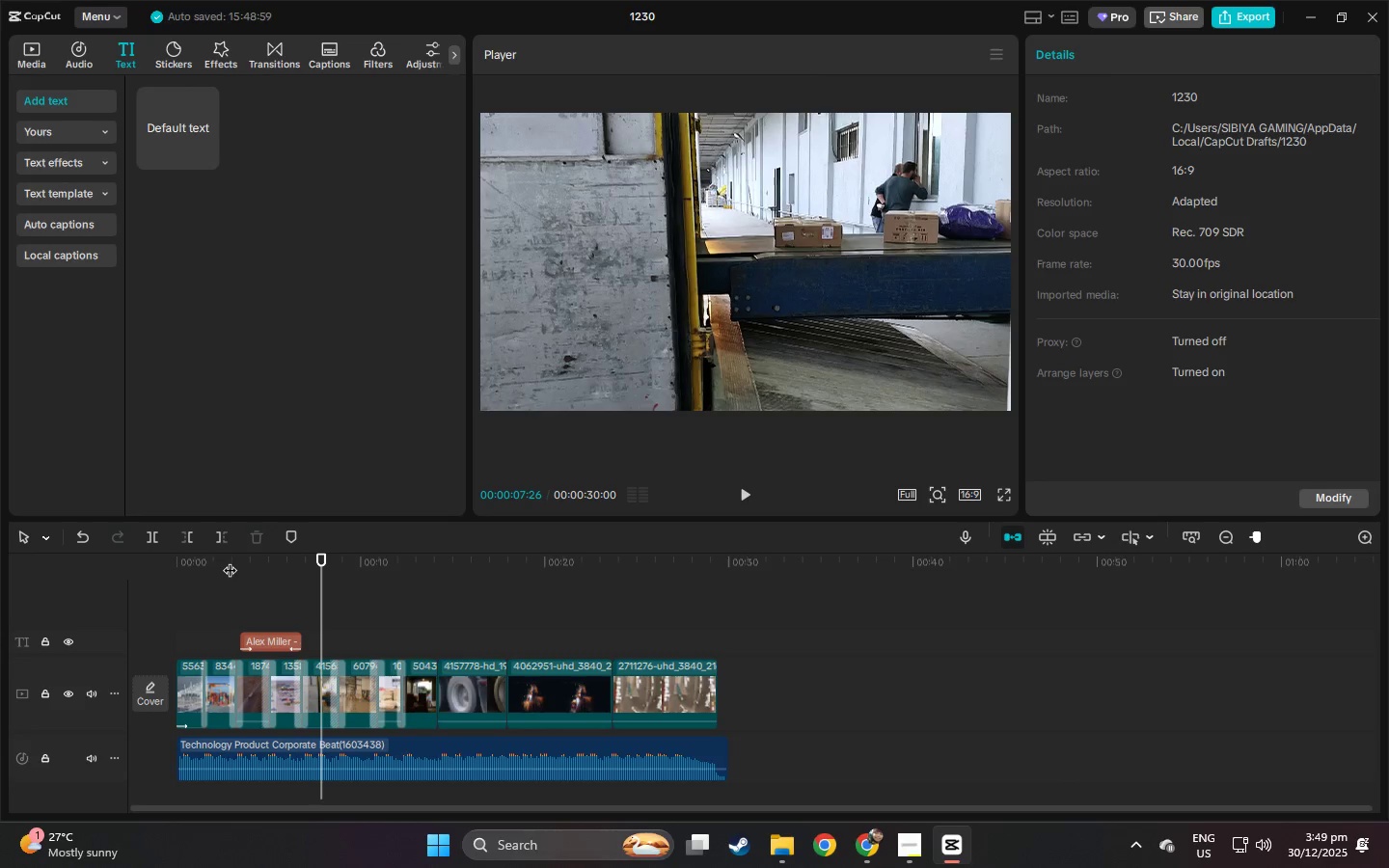 
left_click_drag(start_coordinate=[326, 553], to_coordinate=[340, 555])
 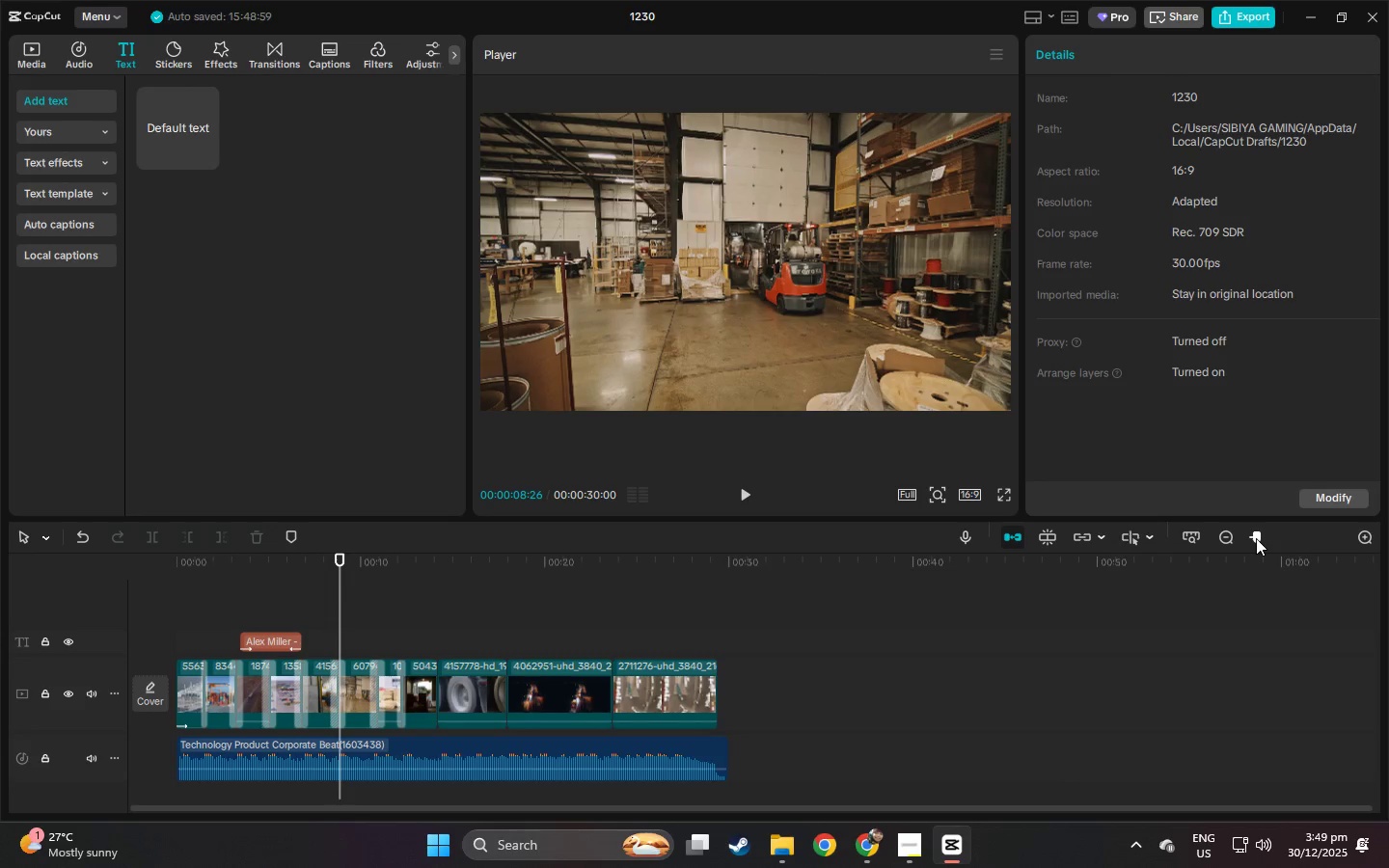 
left_click_drag(start_coordinate=[1257, 538], to_coordinate=[1276, 542])
 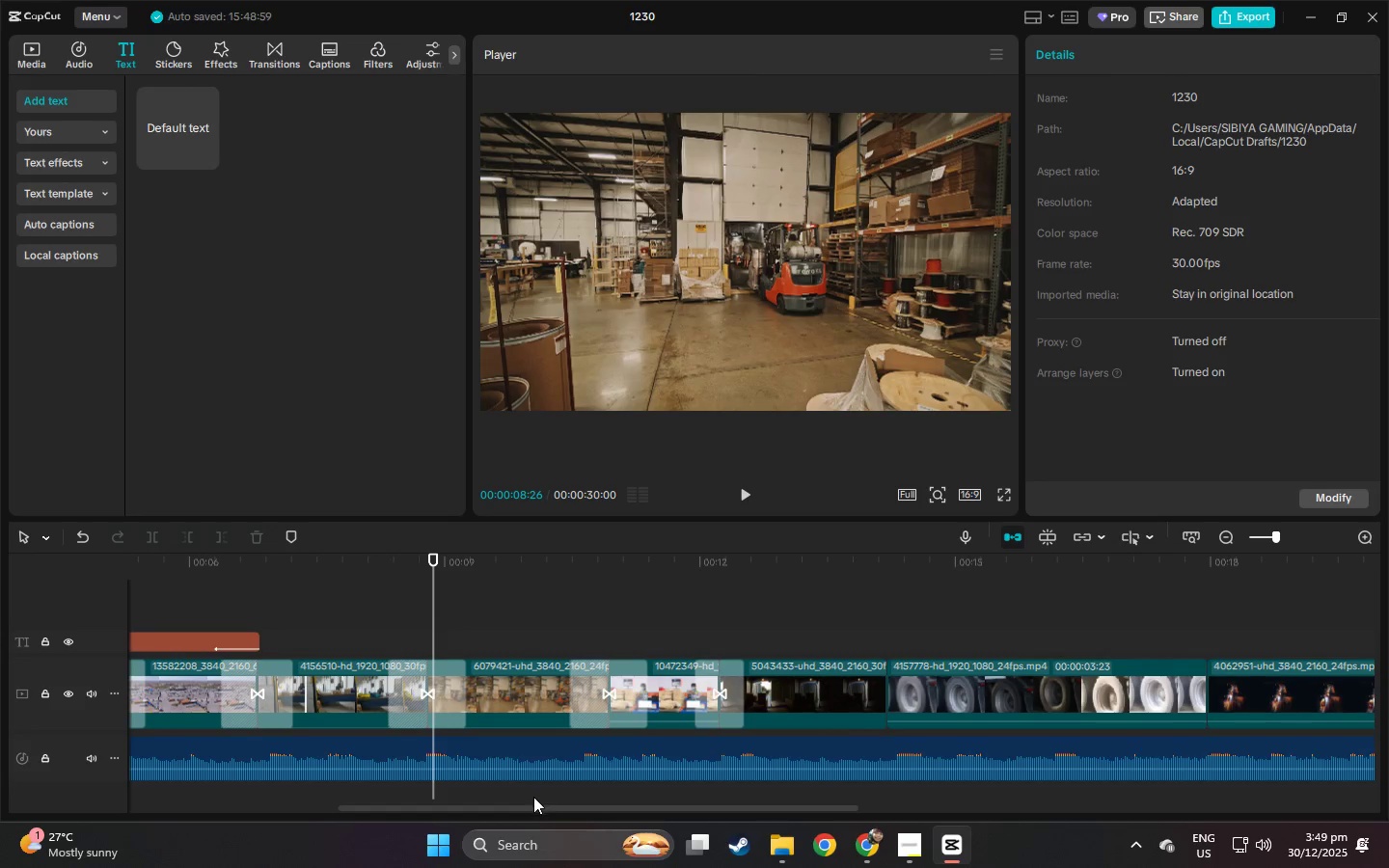 
left_click_drag(start_coordinate=[531, 803], to_coordinate=[412, 799])
 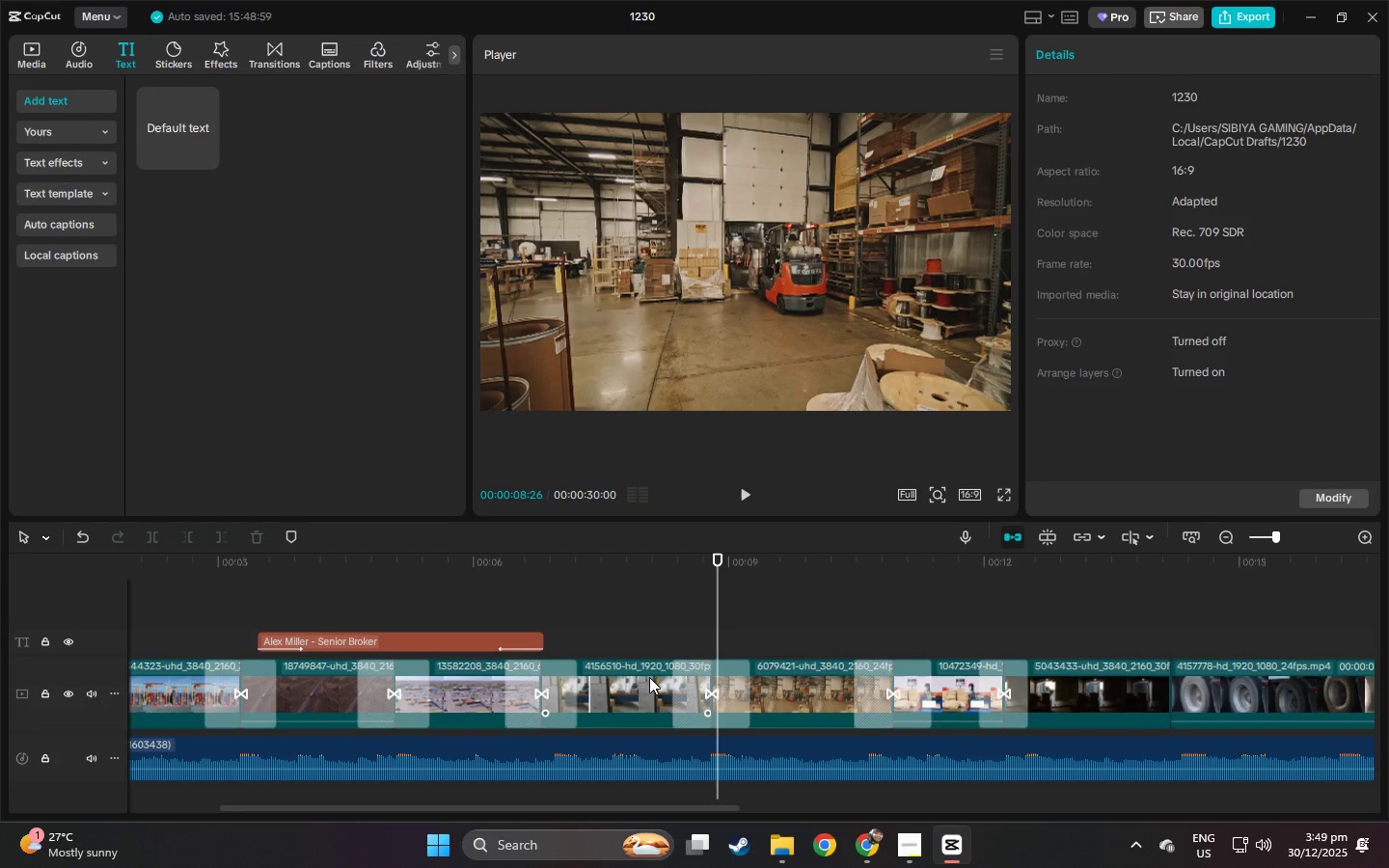 
left_click([626, 692])
 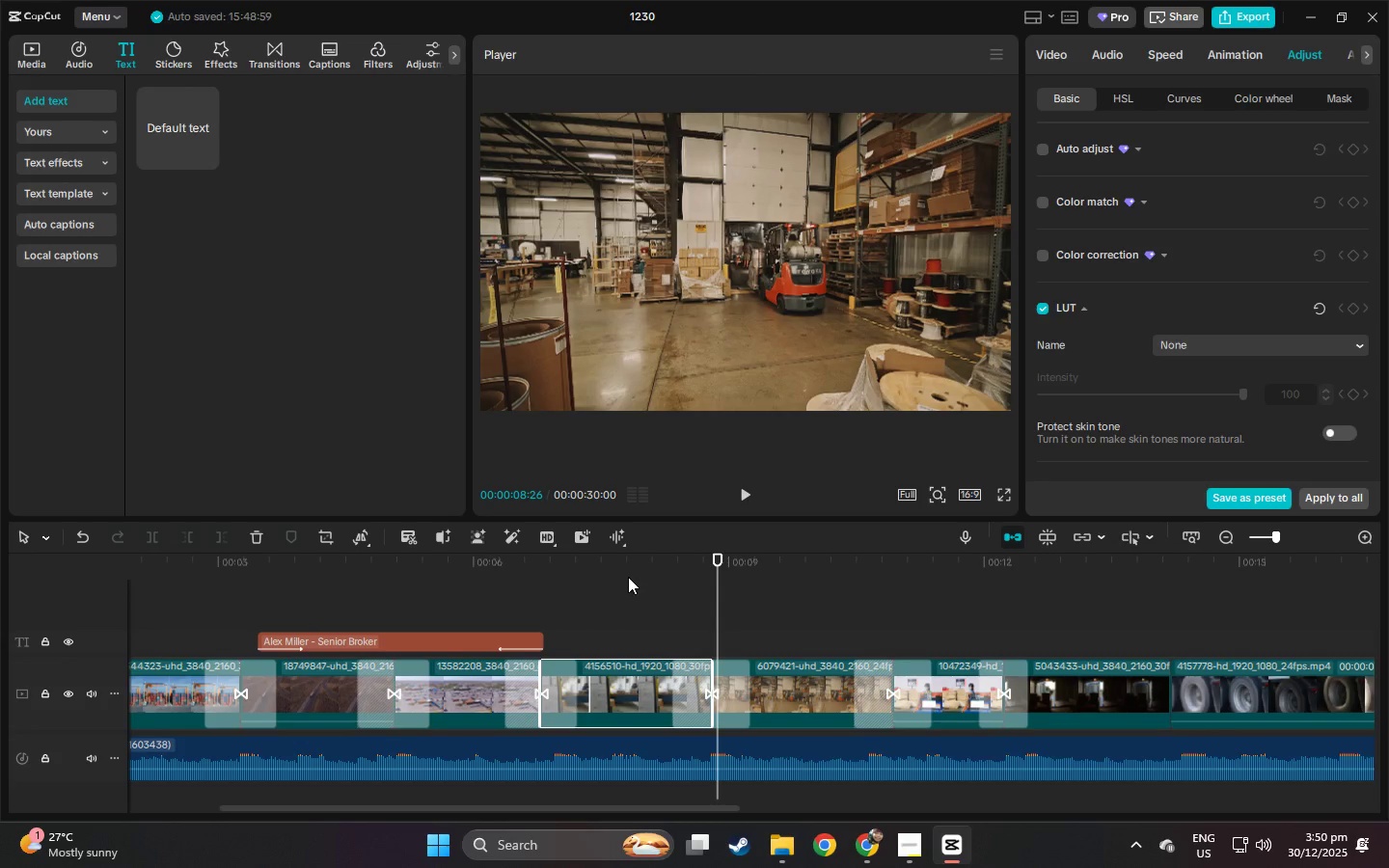 
left_click_drag(start_coordinate=[616, 569], to_coordinate=[584, 575])
 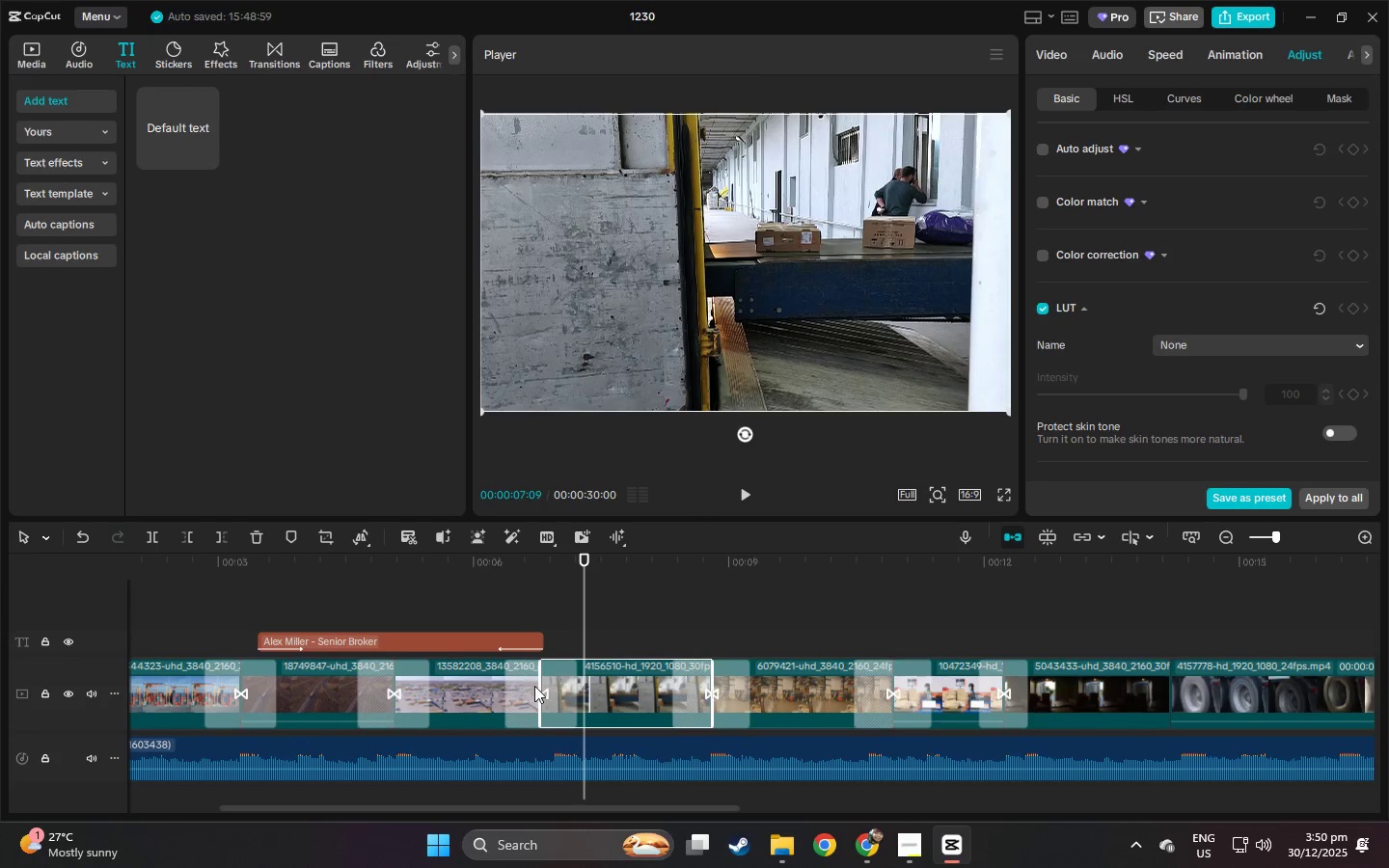 
left_click([532, 688])
 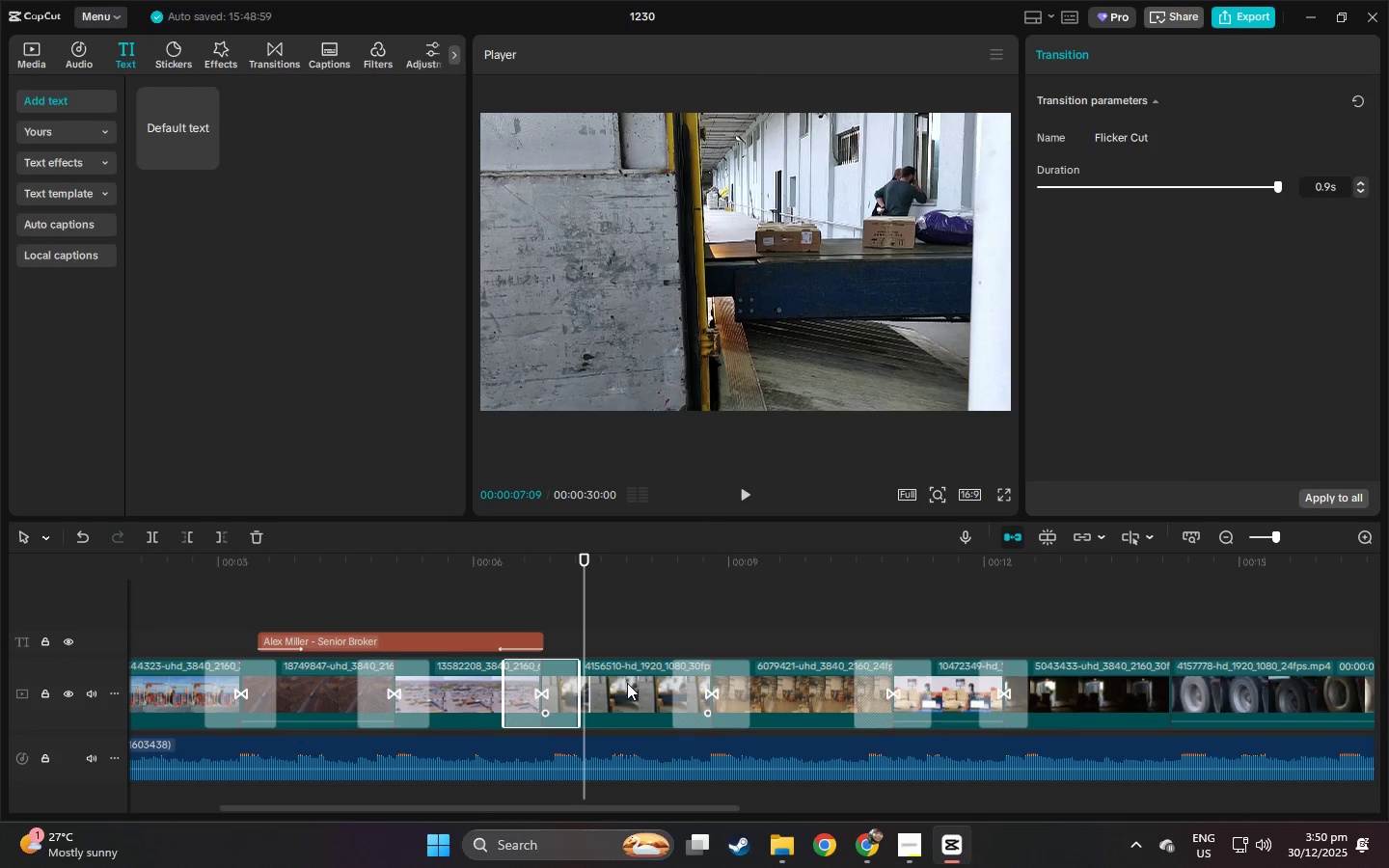 
key(Delete)
 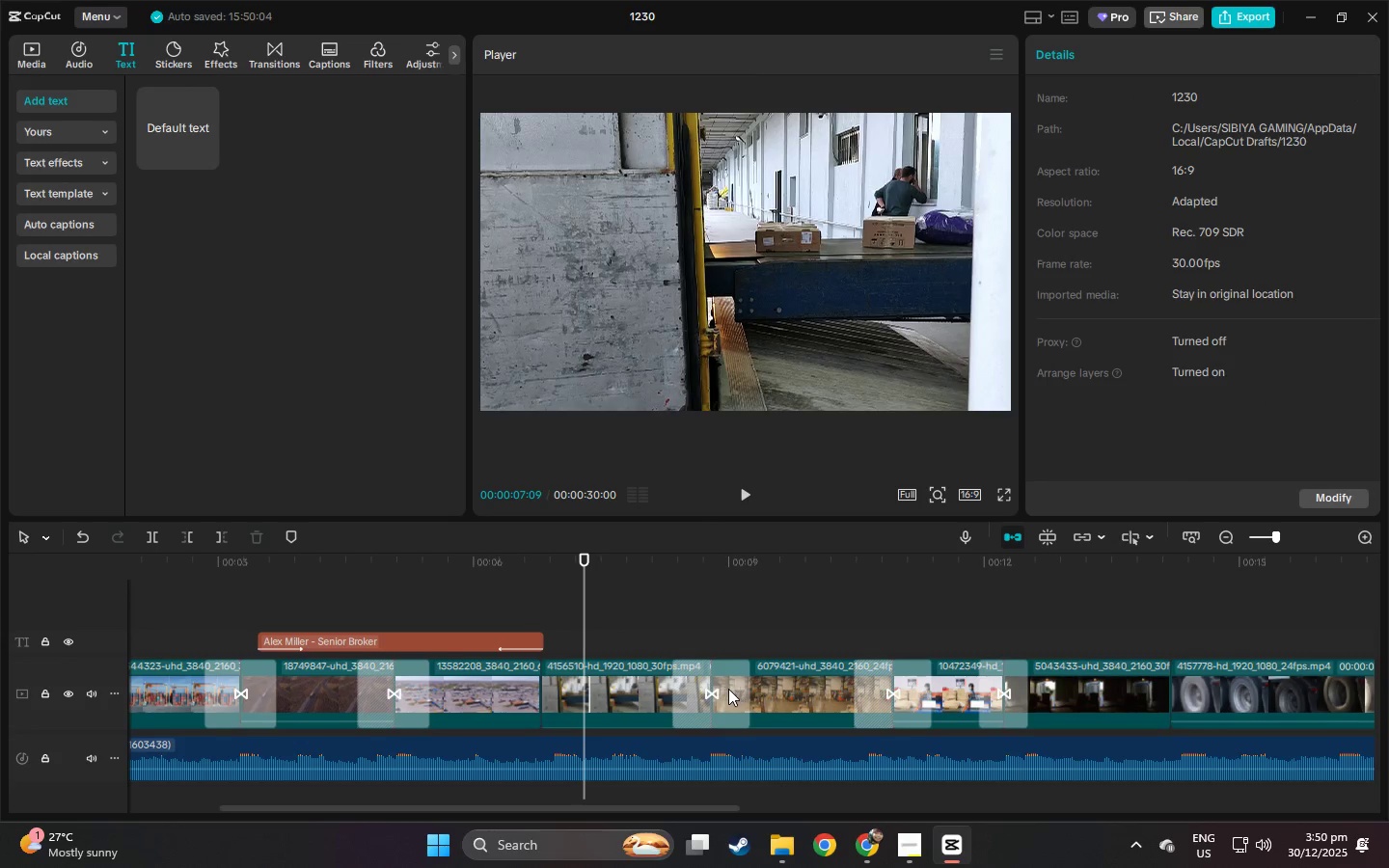 
left_click([717, 689])
 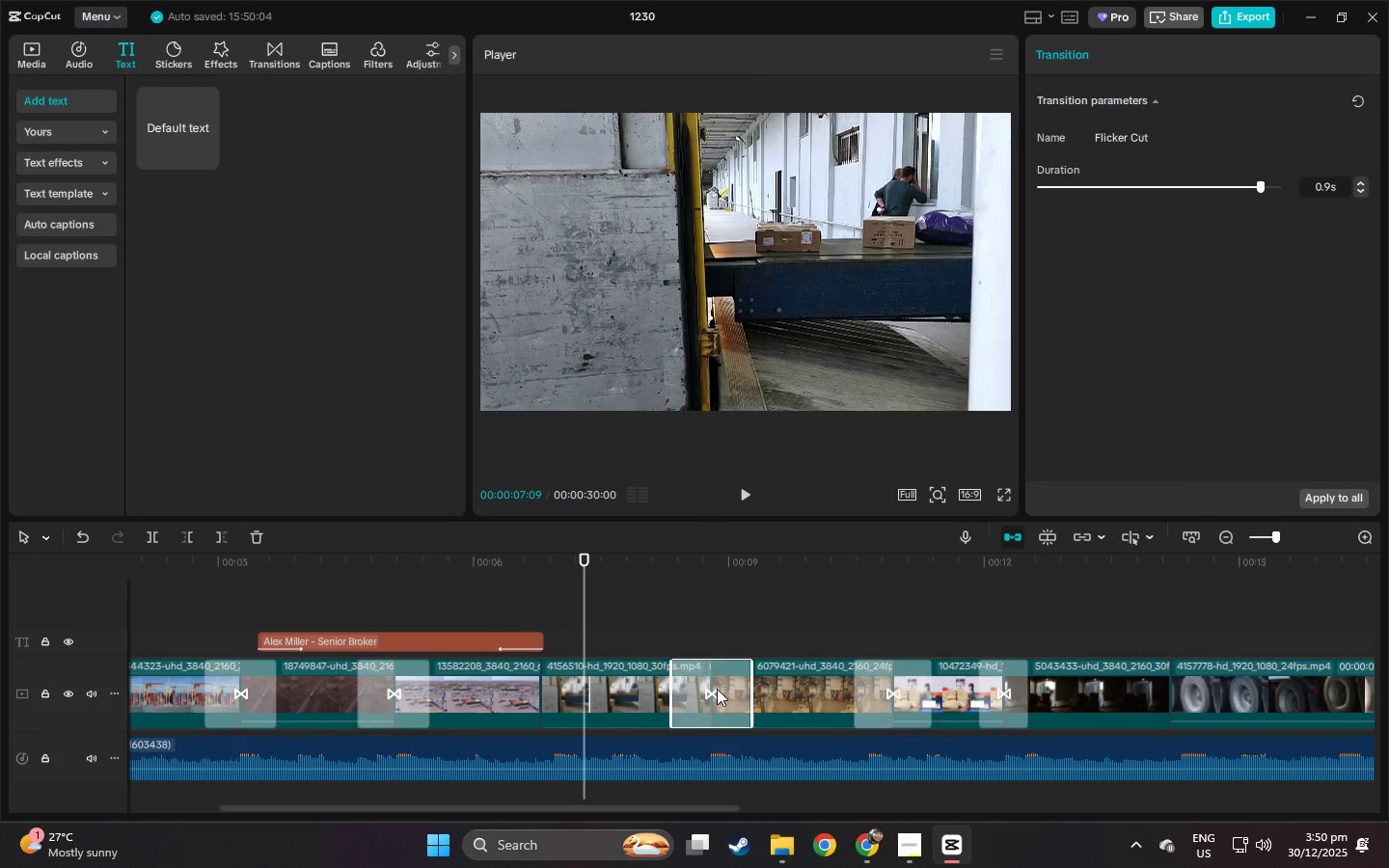 
key(Delete)
 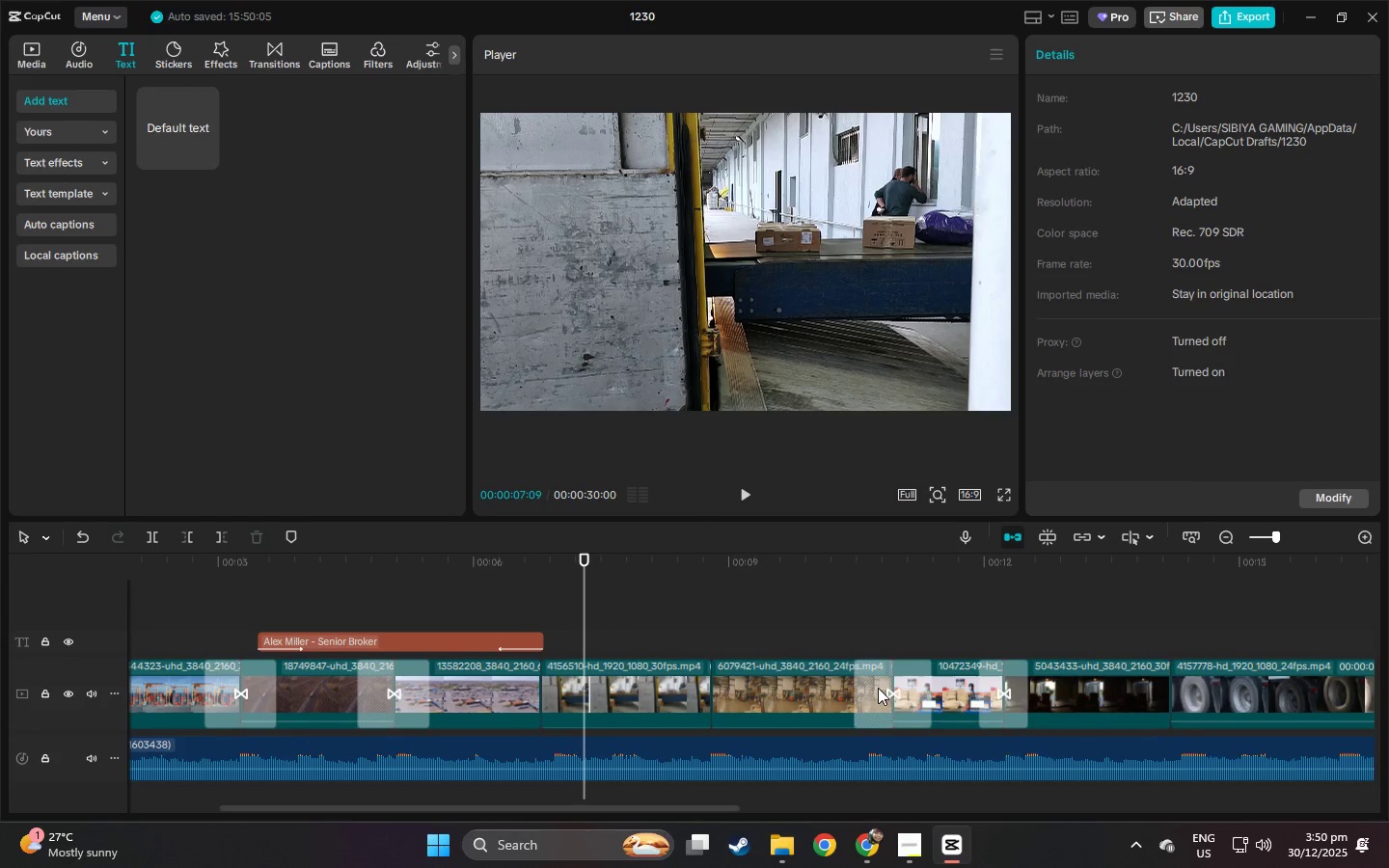 
left_click([873, 688])
 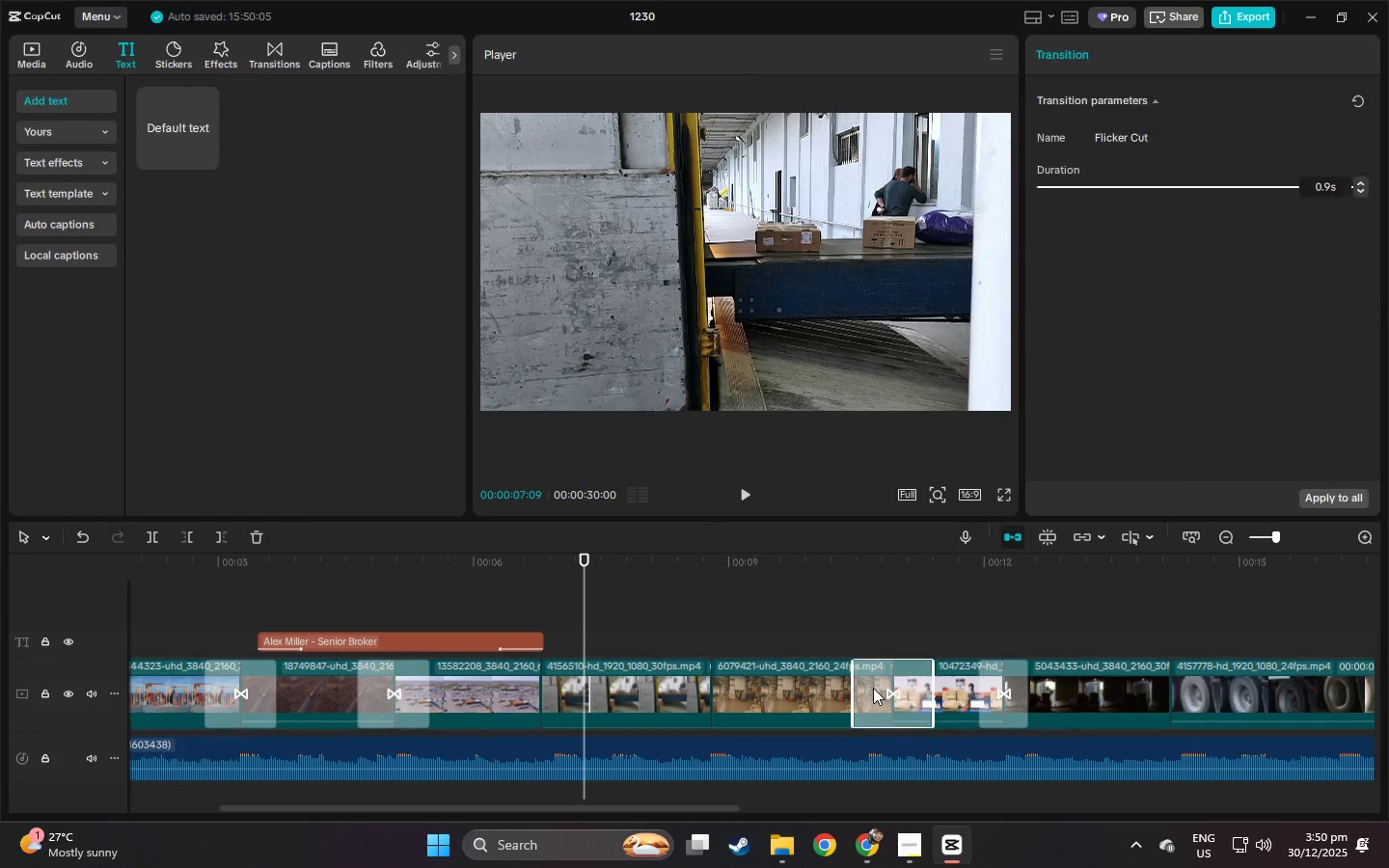 
key(Delete)
 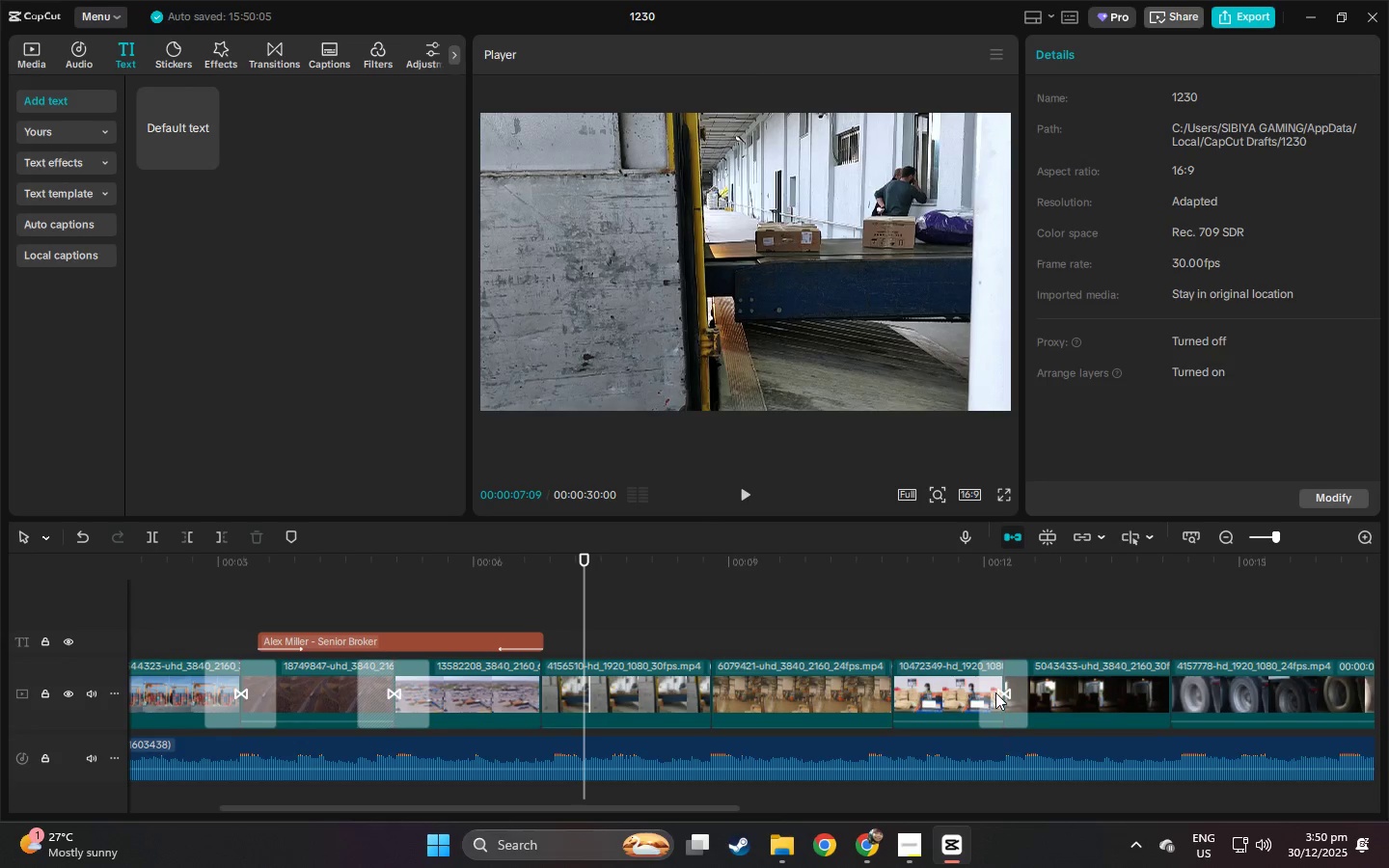 
left_click([1007, 693])
 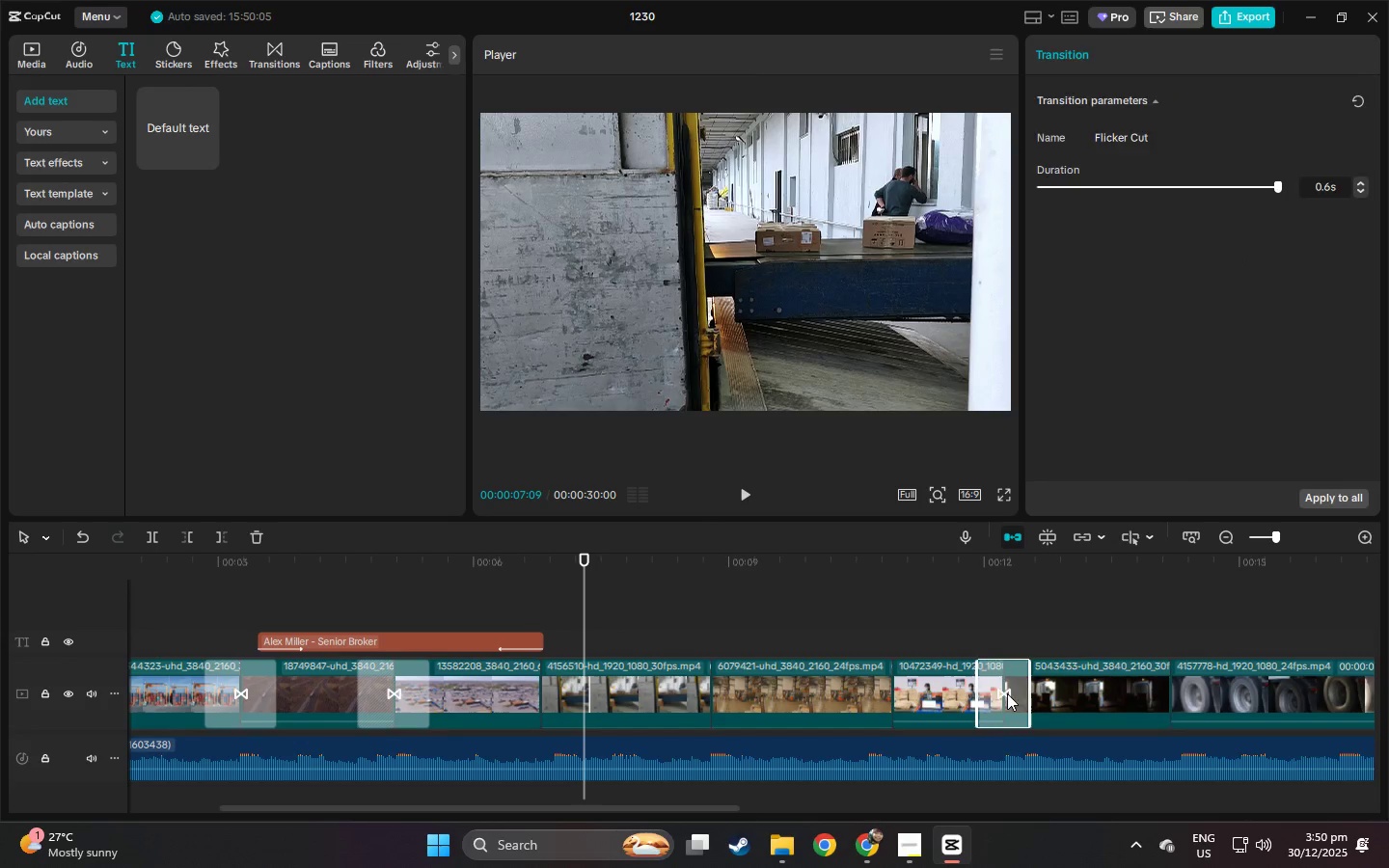 
key(Delete)
 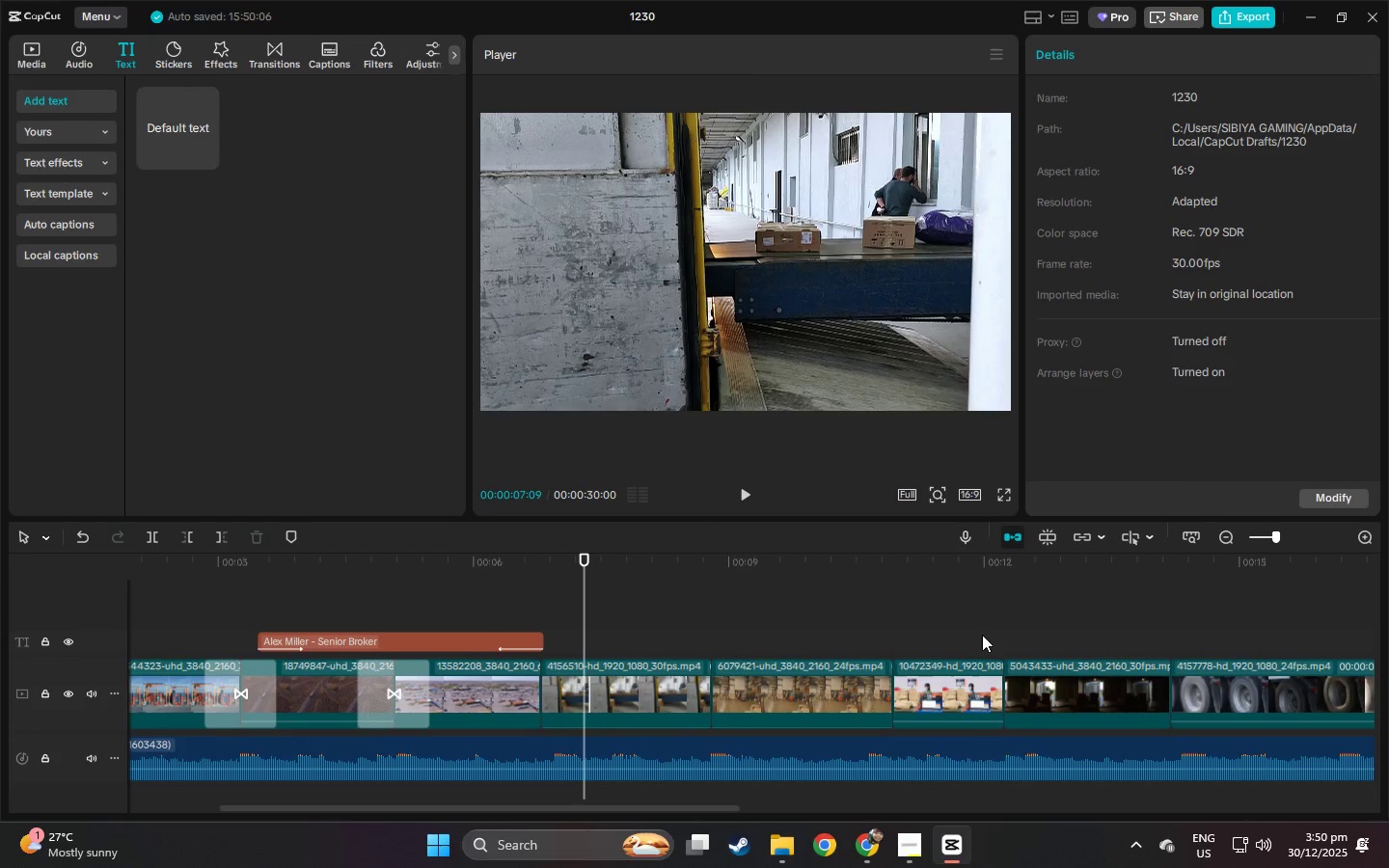 
double_click([1041, 574])
 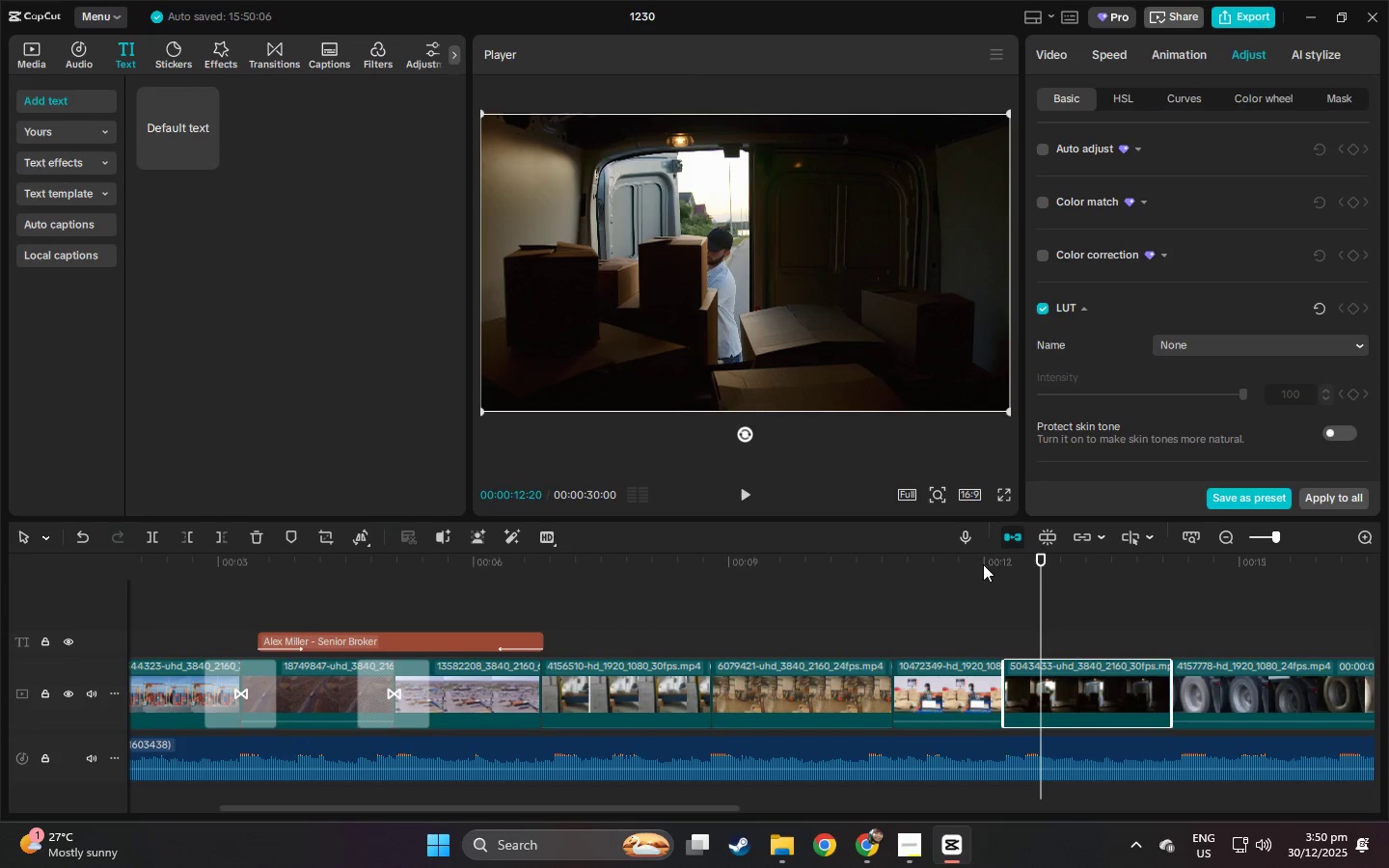 
wait(5.19)
 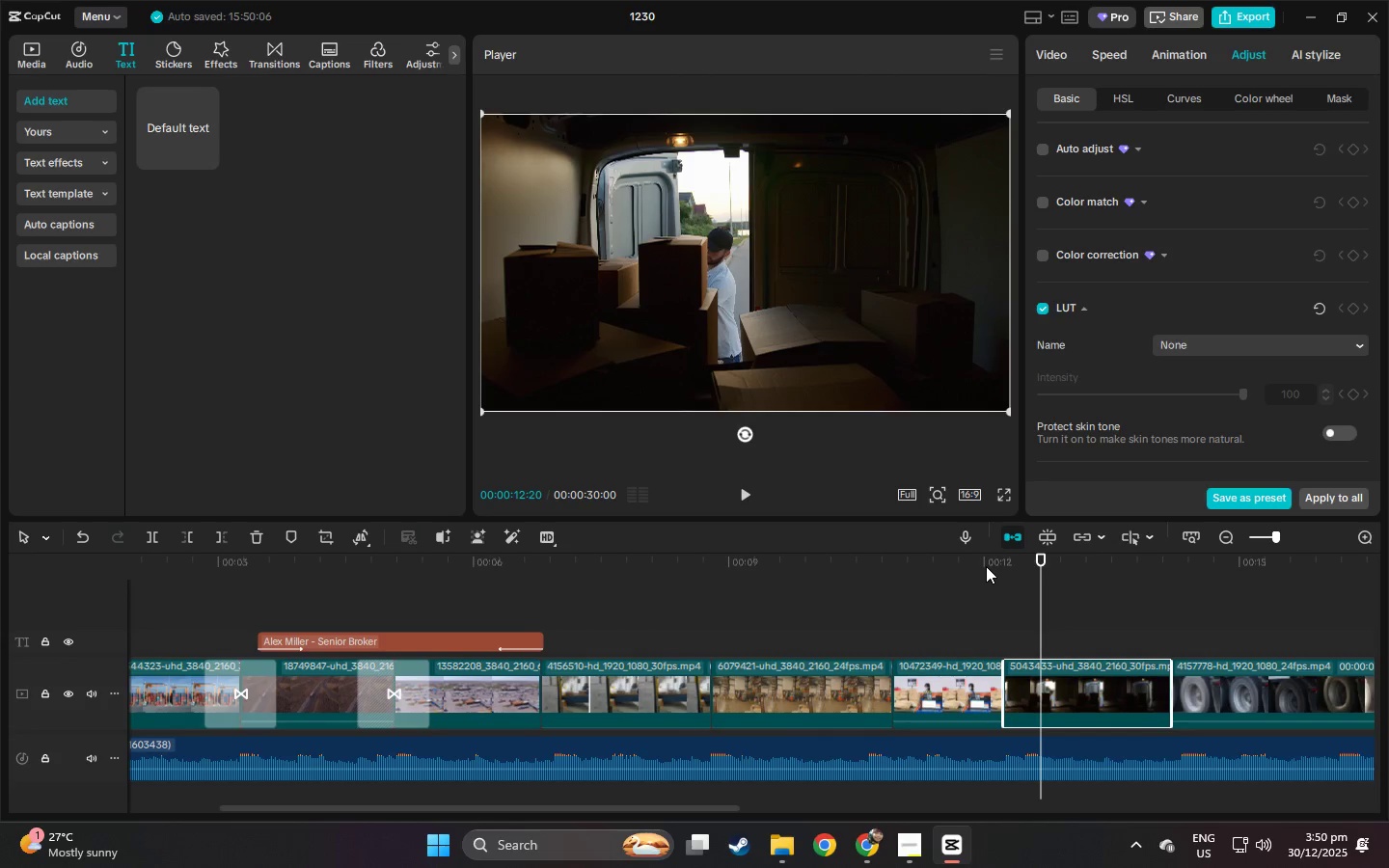 
left_click([586, 684])
 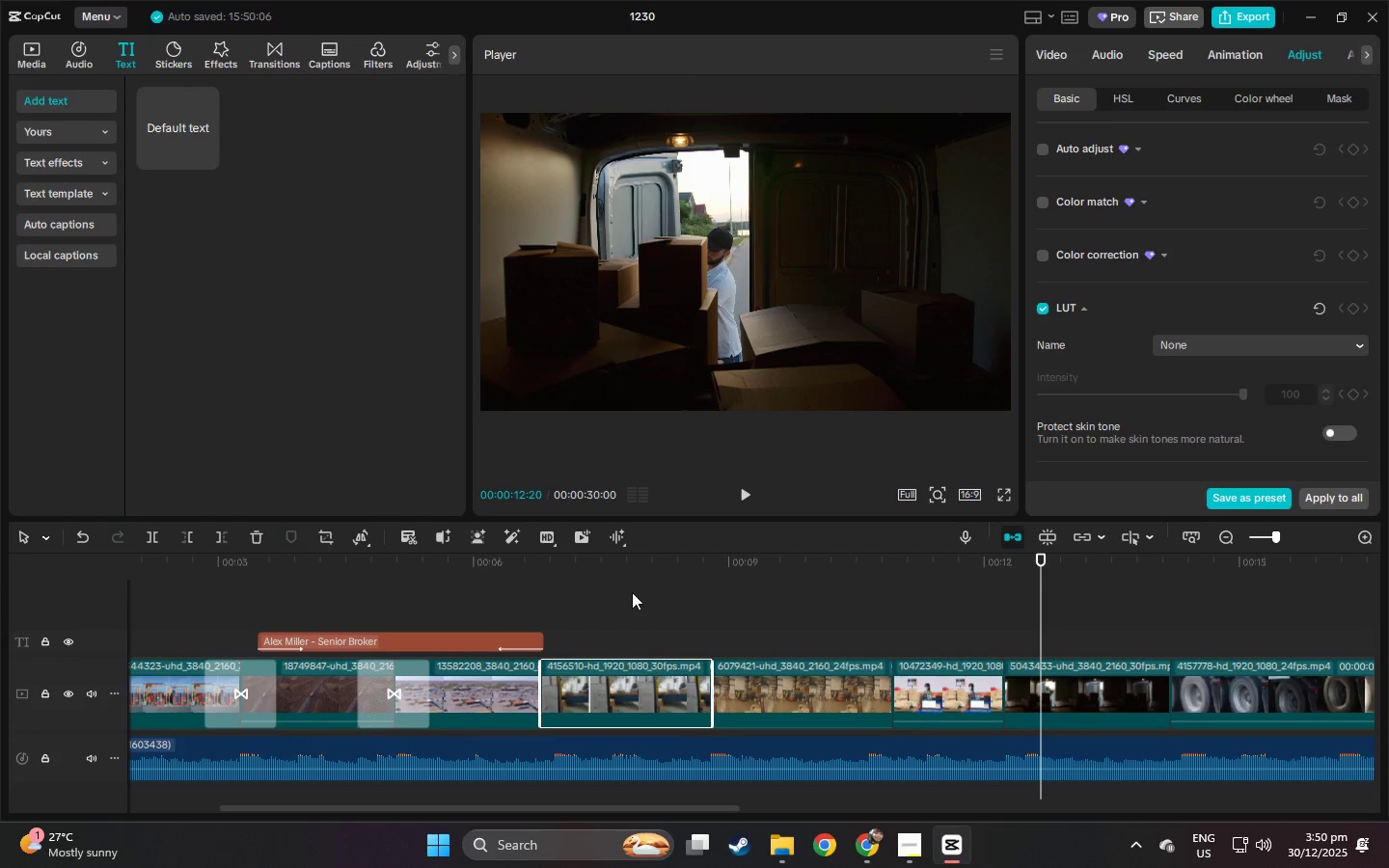 
left_click_drag(start_coordinate=[596, 567], to_coordinate=[568, 568])
 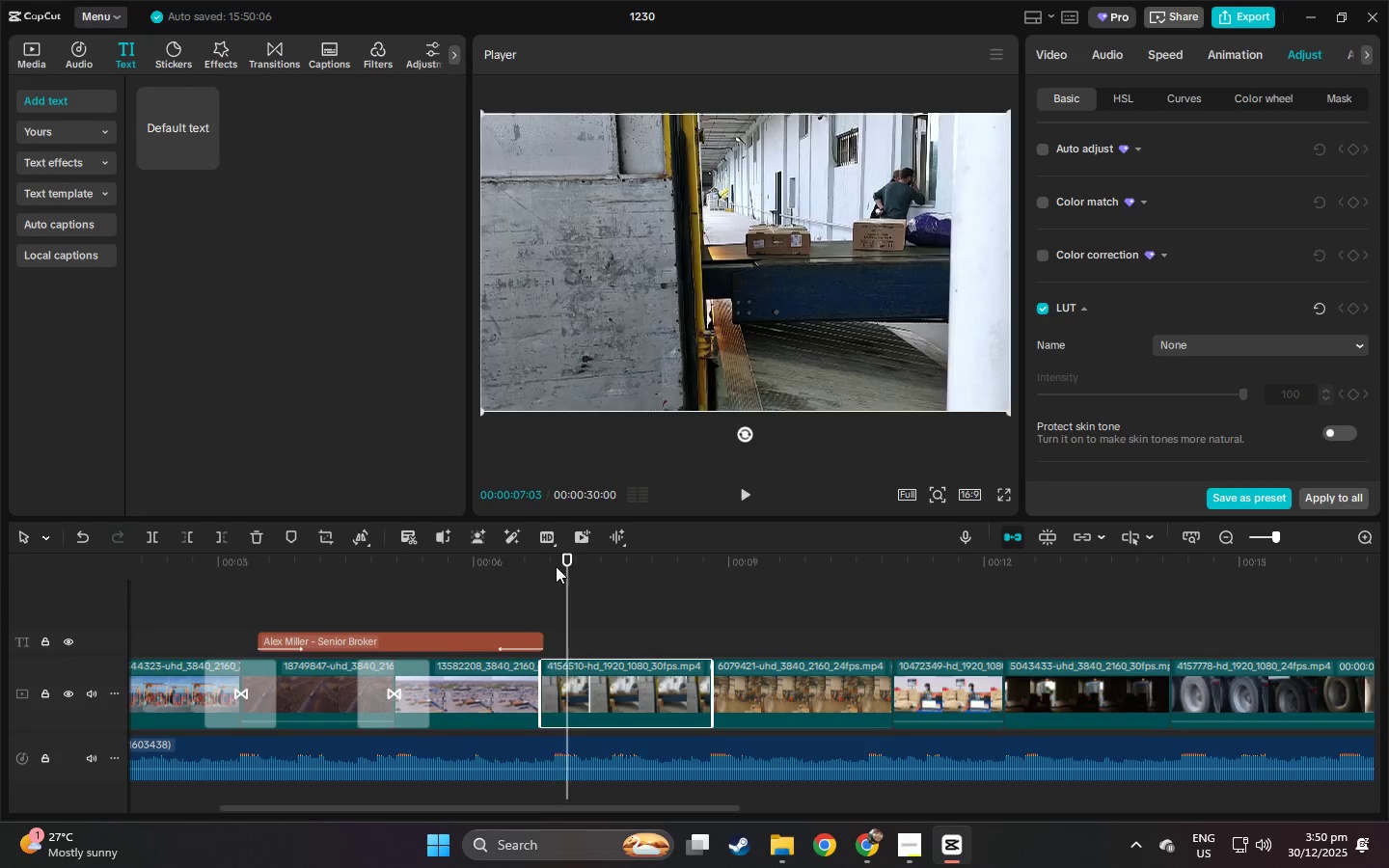 
left_click_drag(start_coordinate=[555, 565], to_coordinate=[538, 559])
 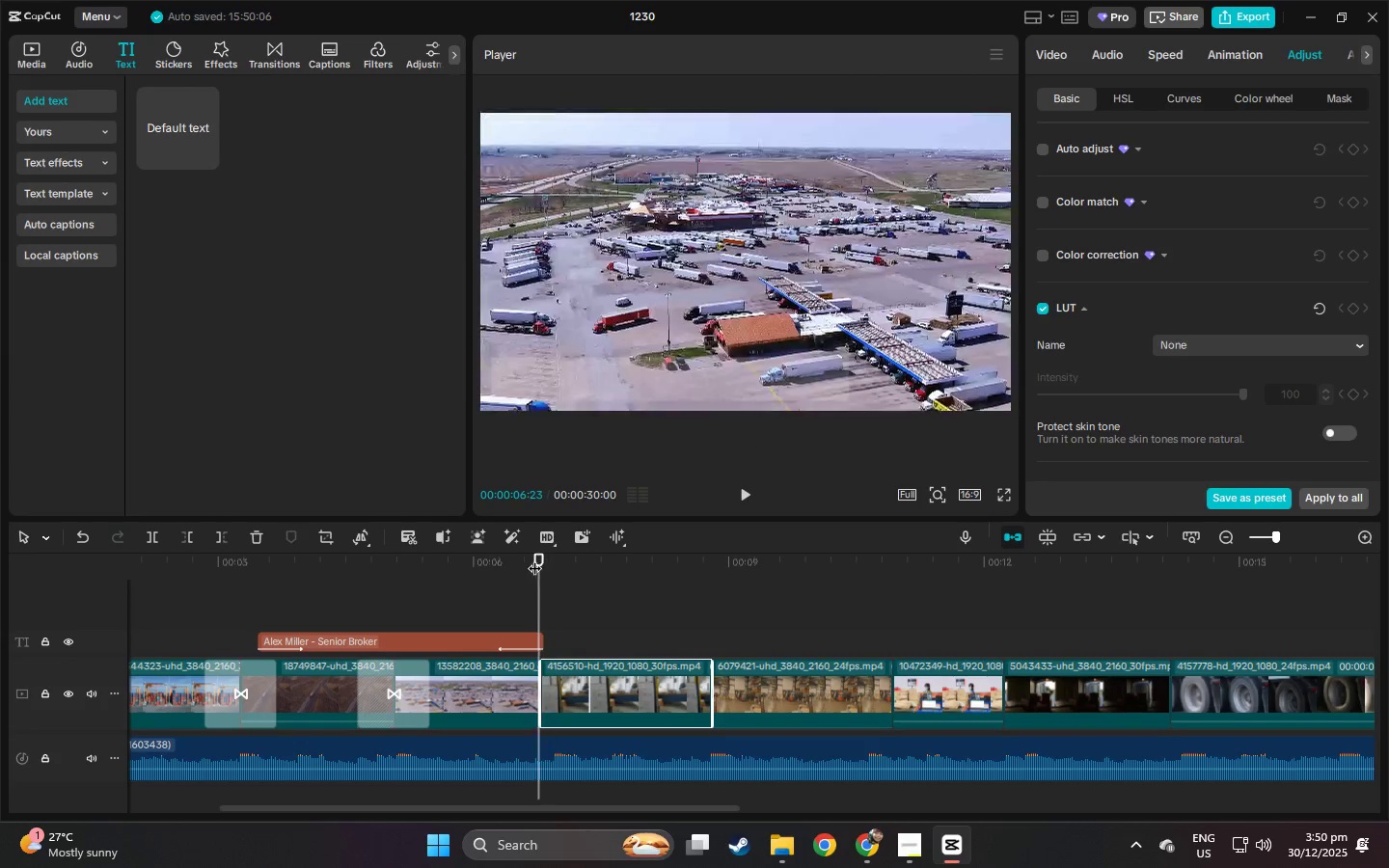 
double_click([534, 558])
 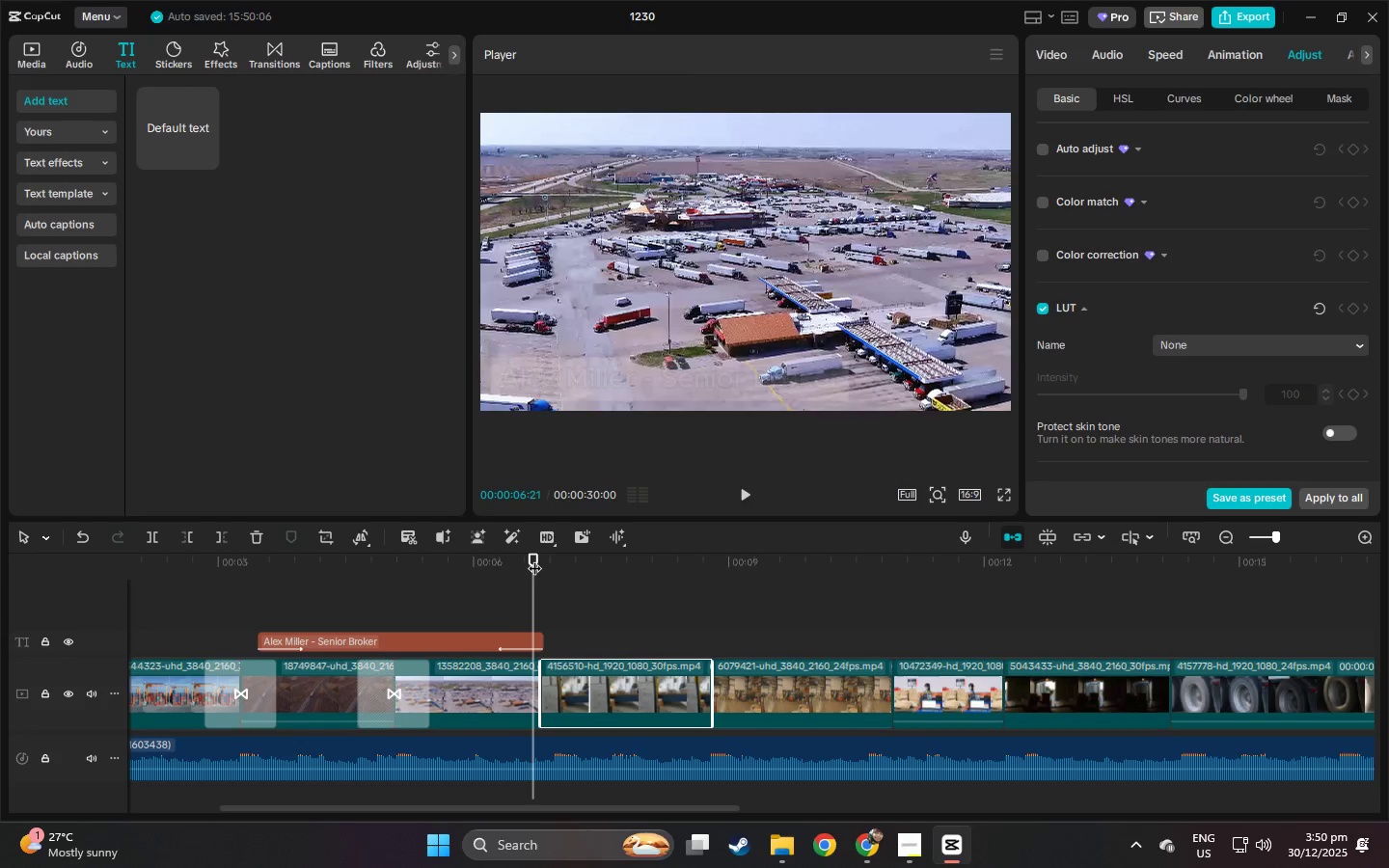 
key(Space)
 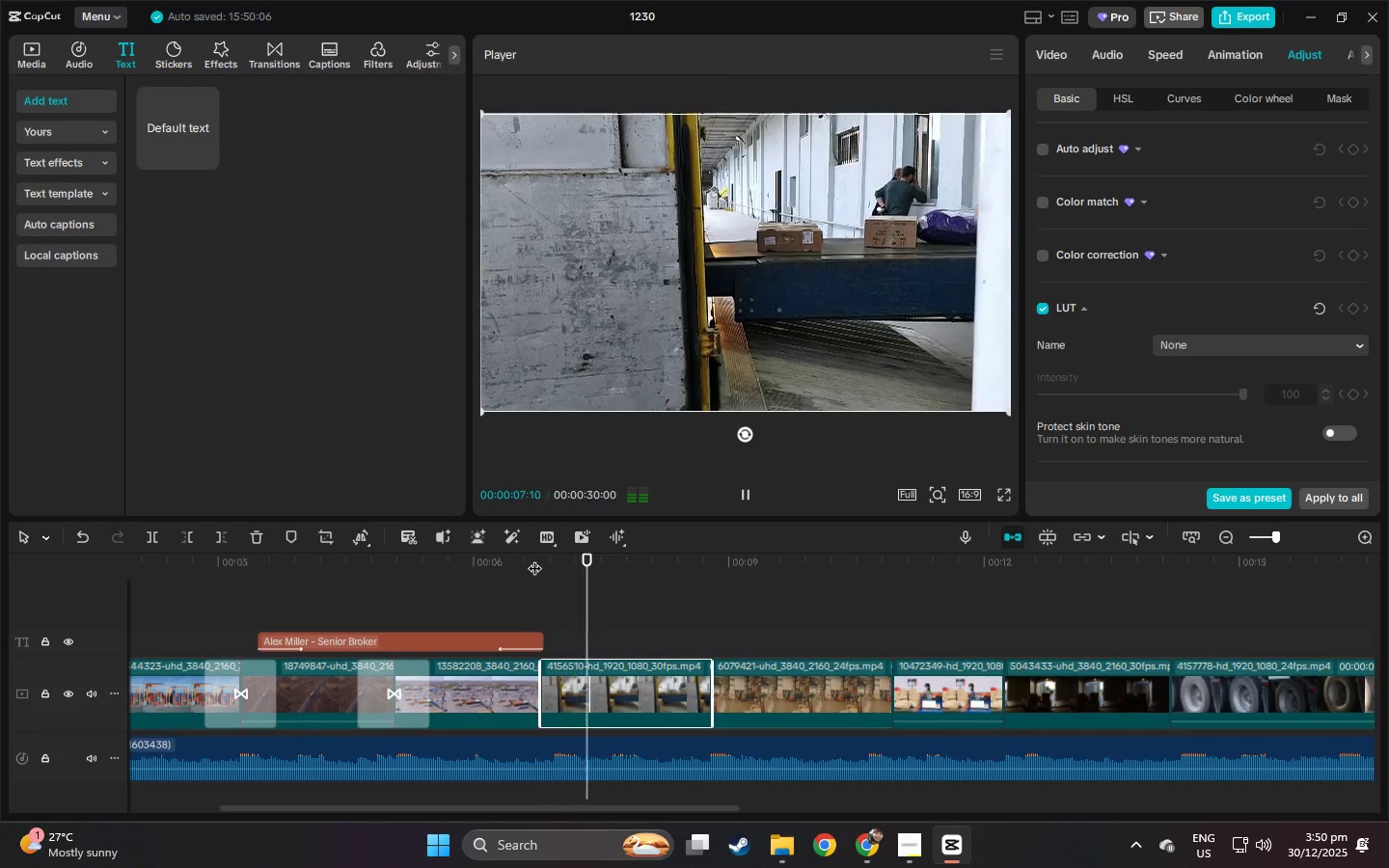 
key(Space)
 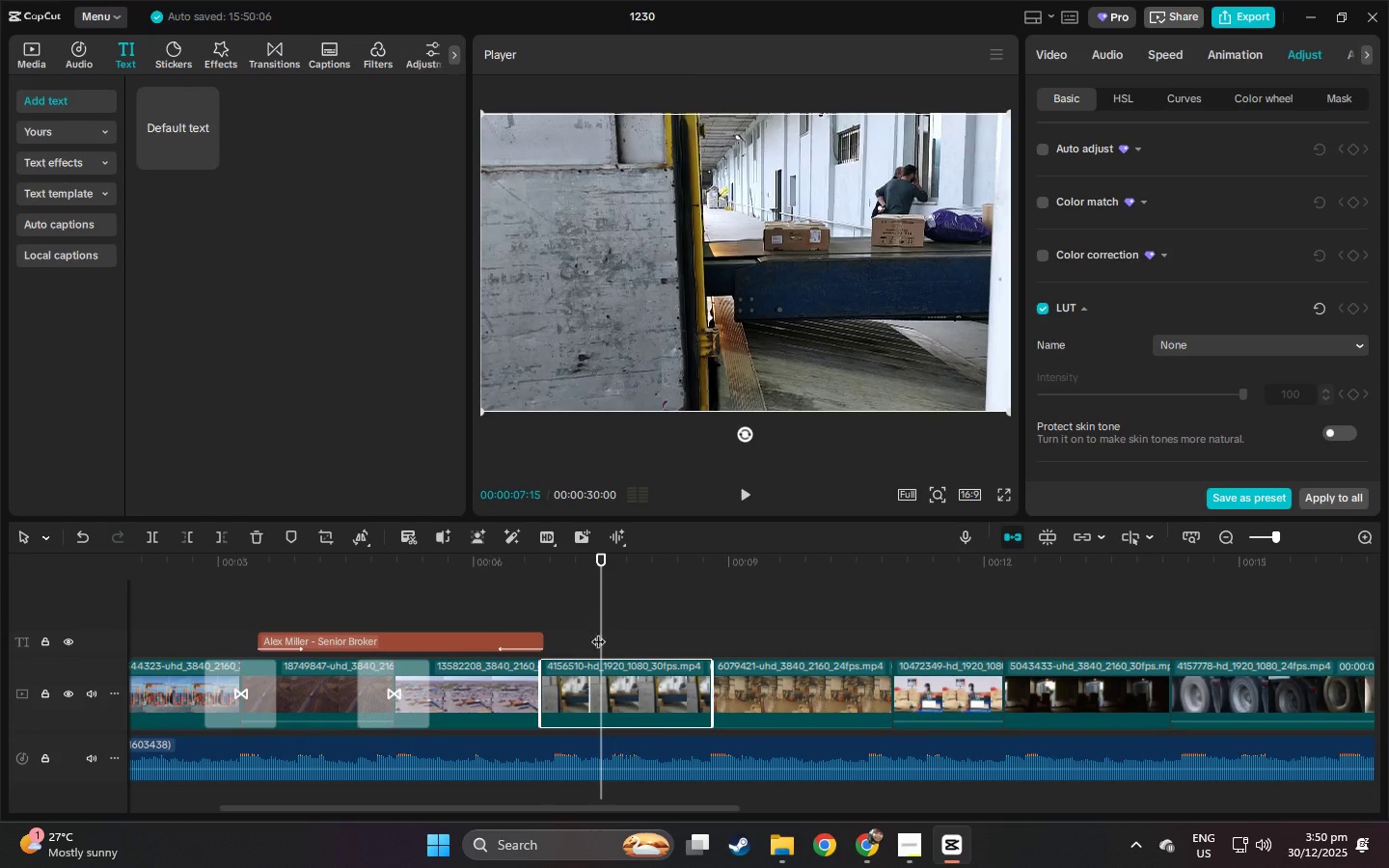 
key(Control+ControlLeft)
 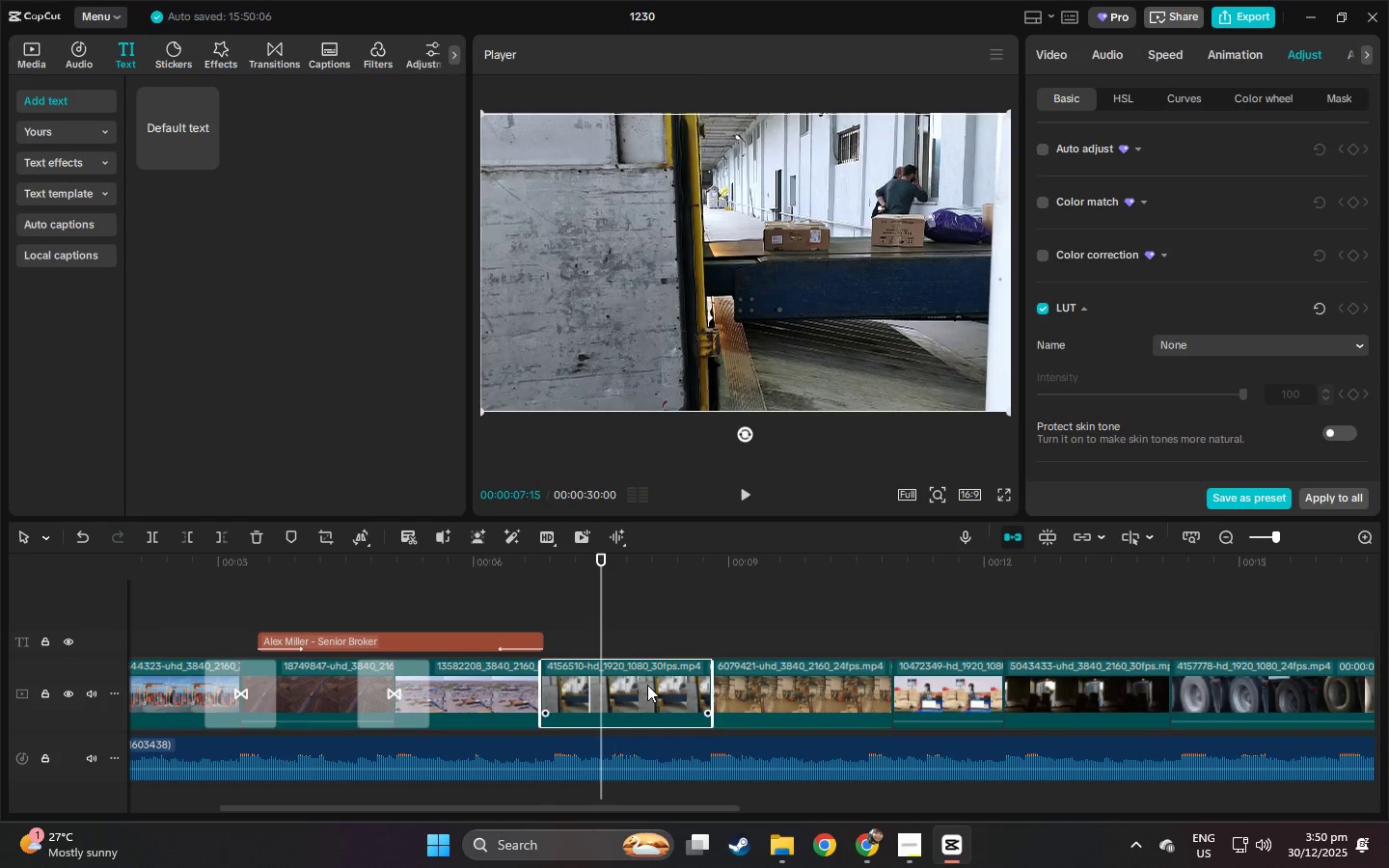 
key(Control+B)
 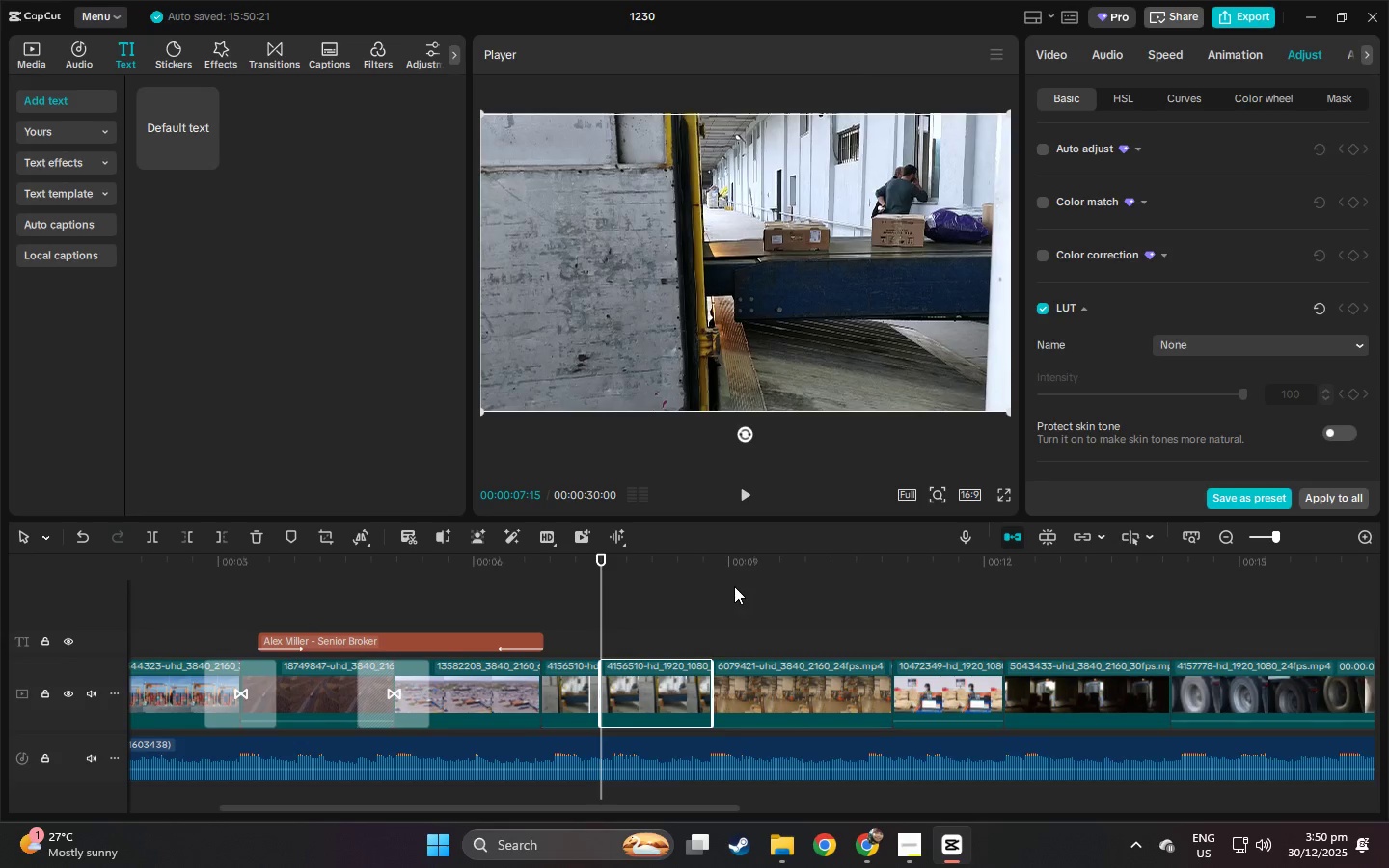 
left_click_drag(start_coordinate=[743, 570], to_coordinate=[766, 574])
 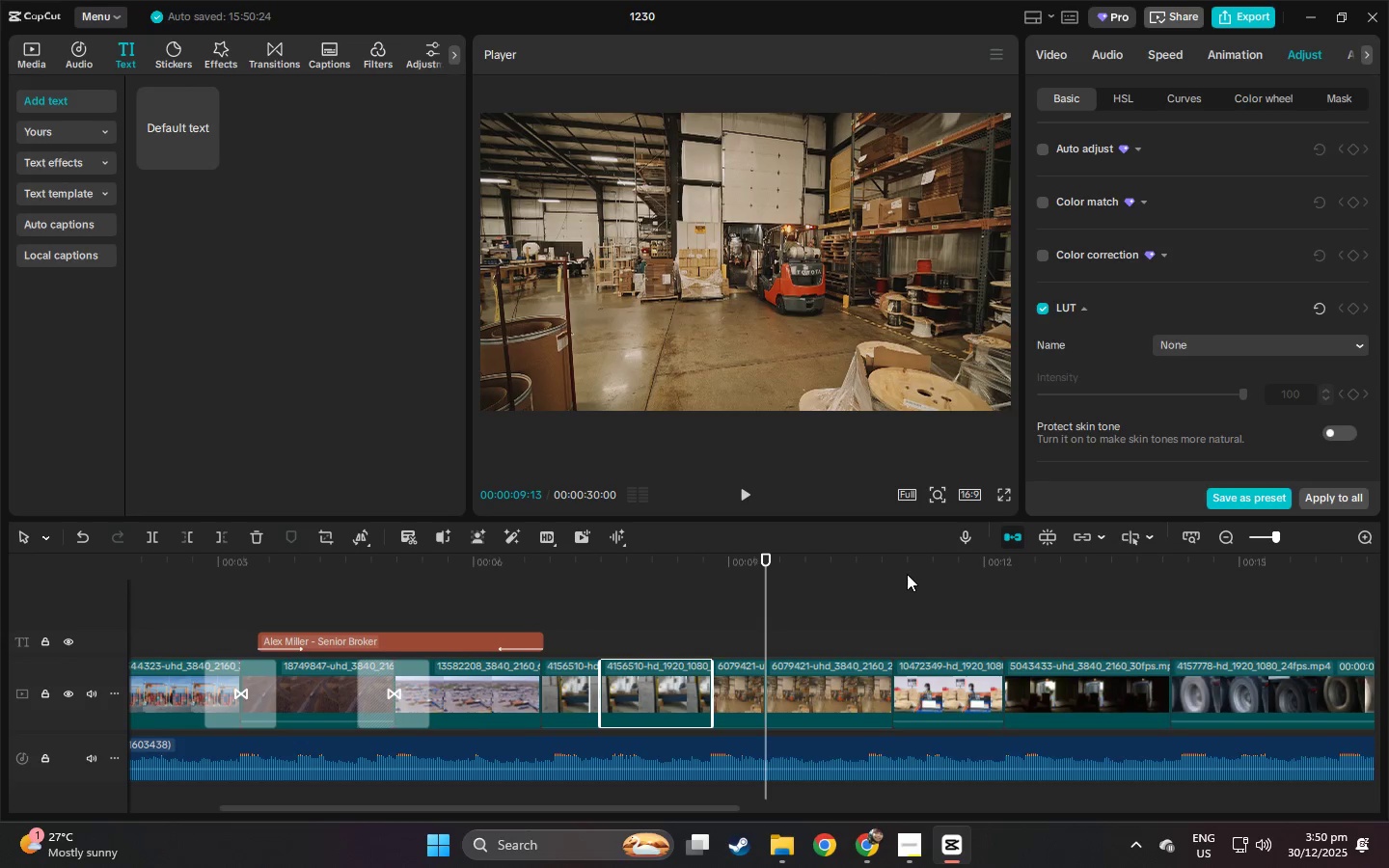 
key(Control+ControlLeft)
 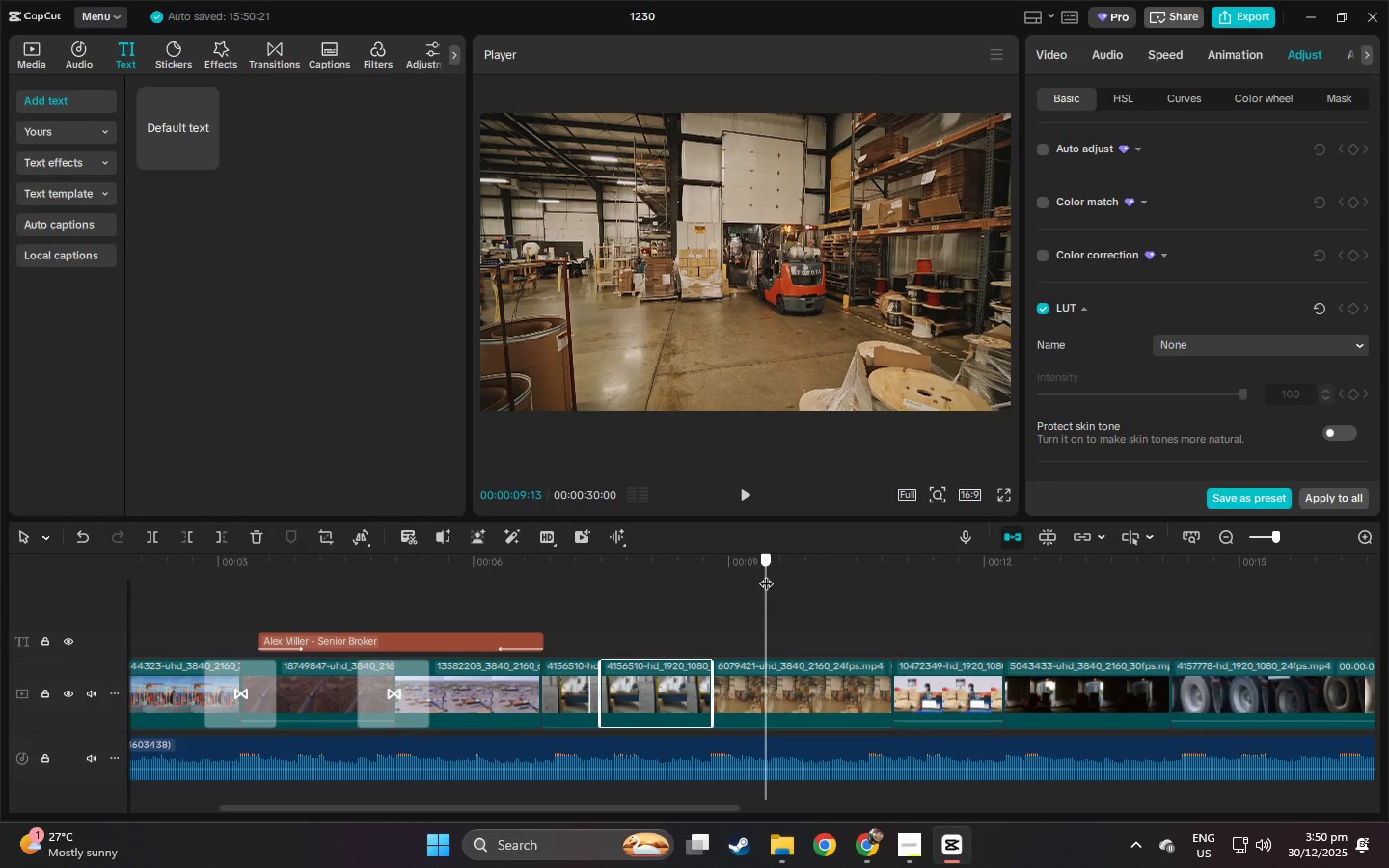 
key(Control+B)
 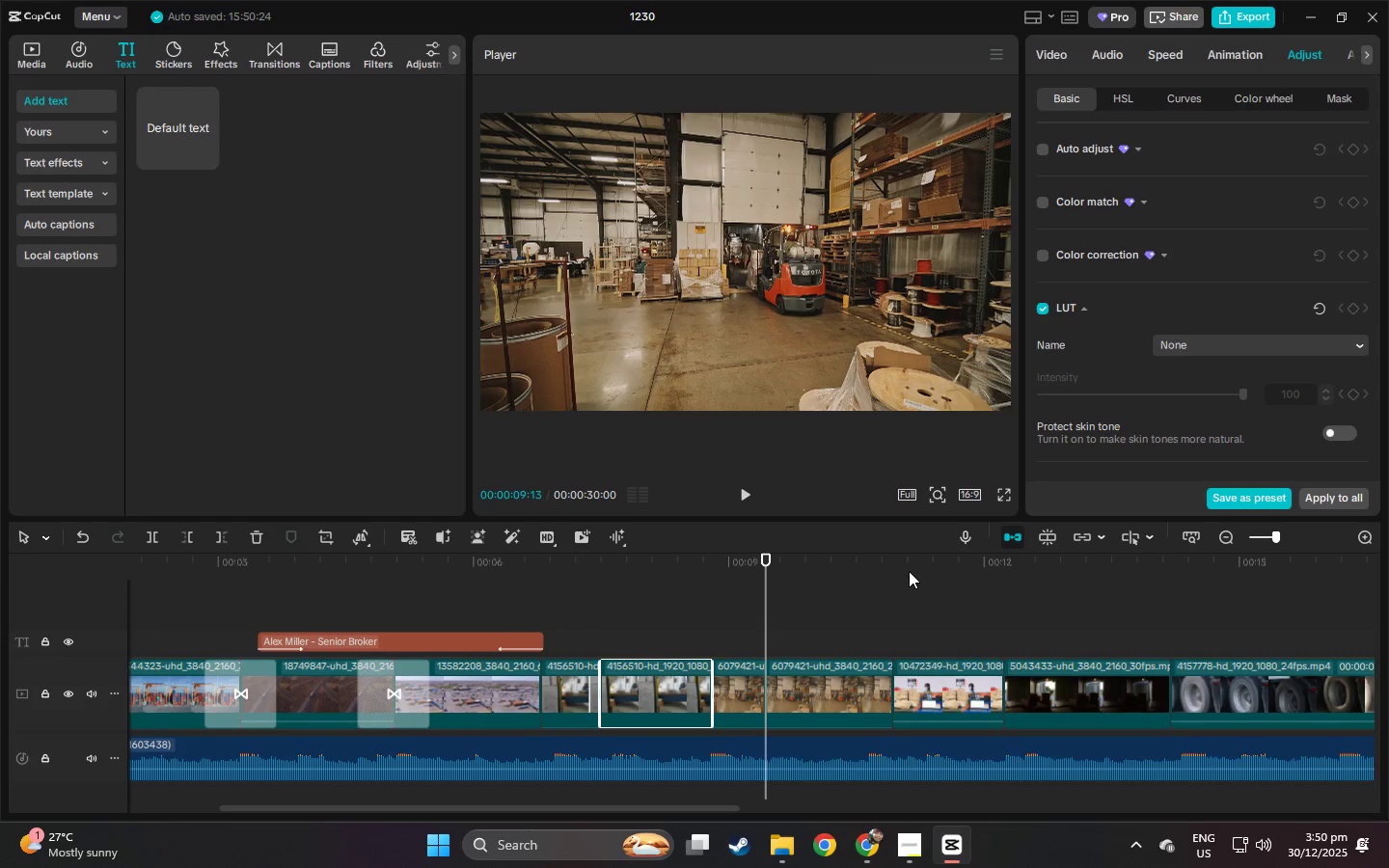 
left_click_drag(start_coordinate=[910, 564], to_coordinate=[929, 568])
 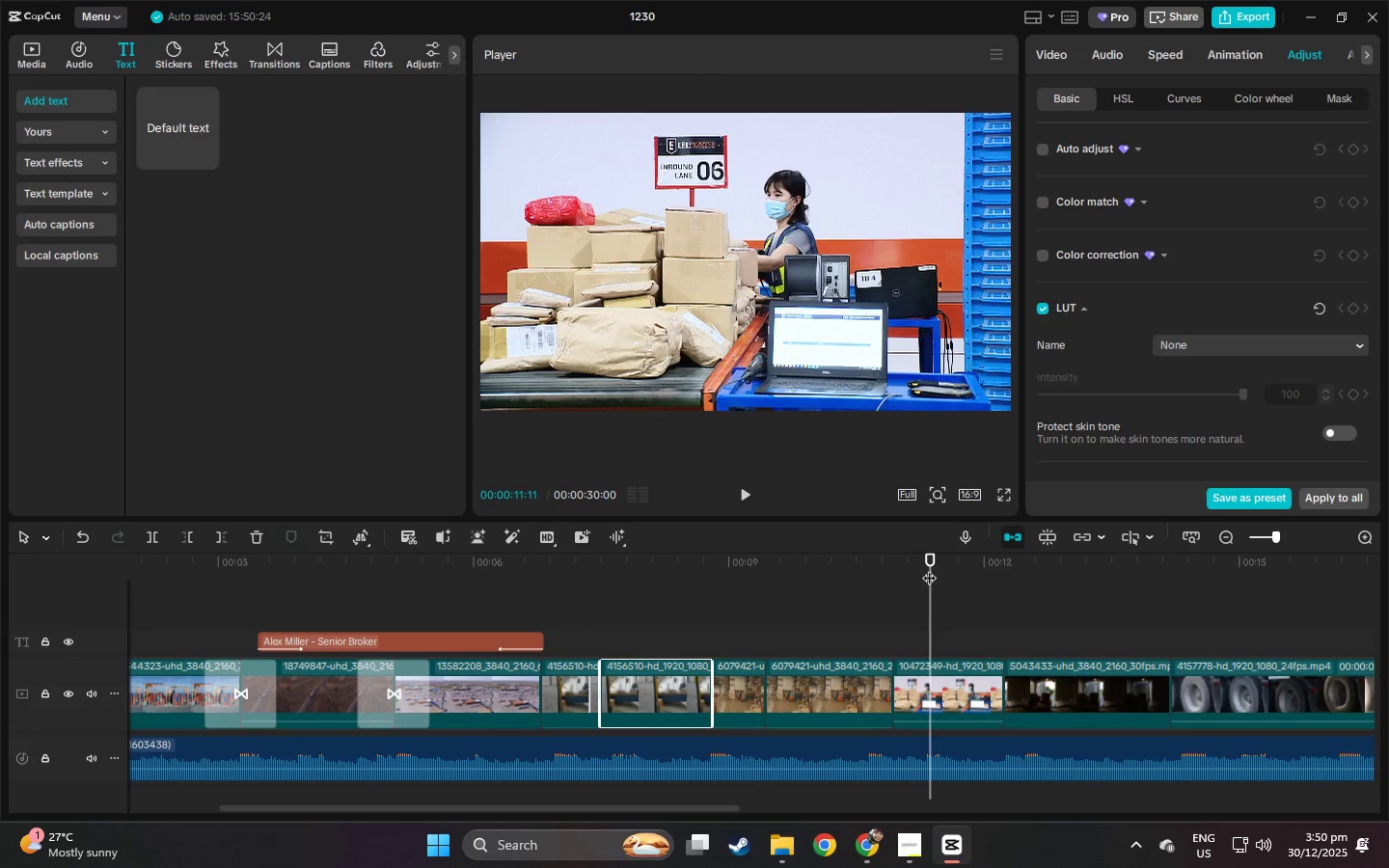 
key(Control+ControlLeft)
 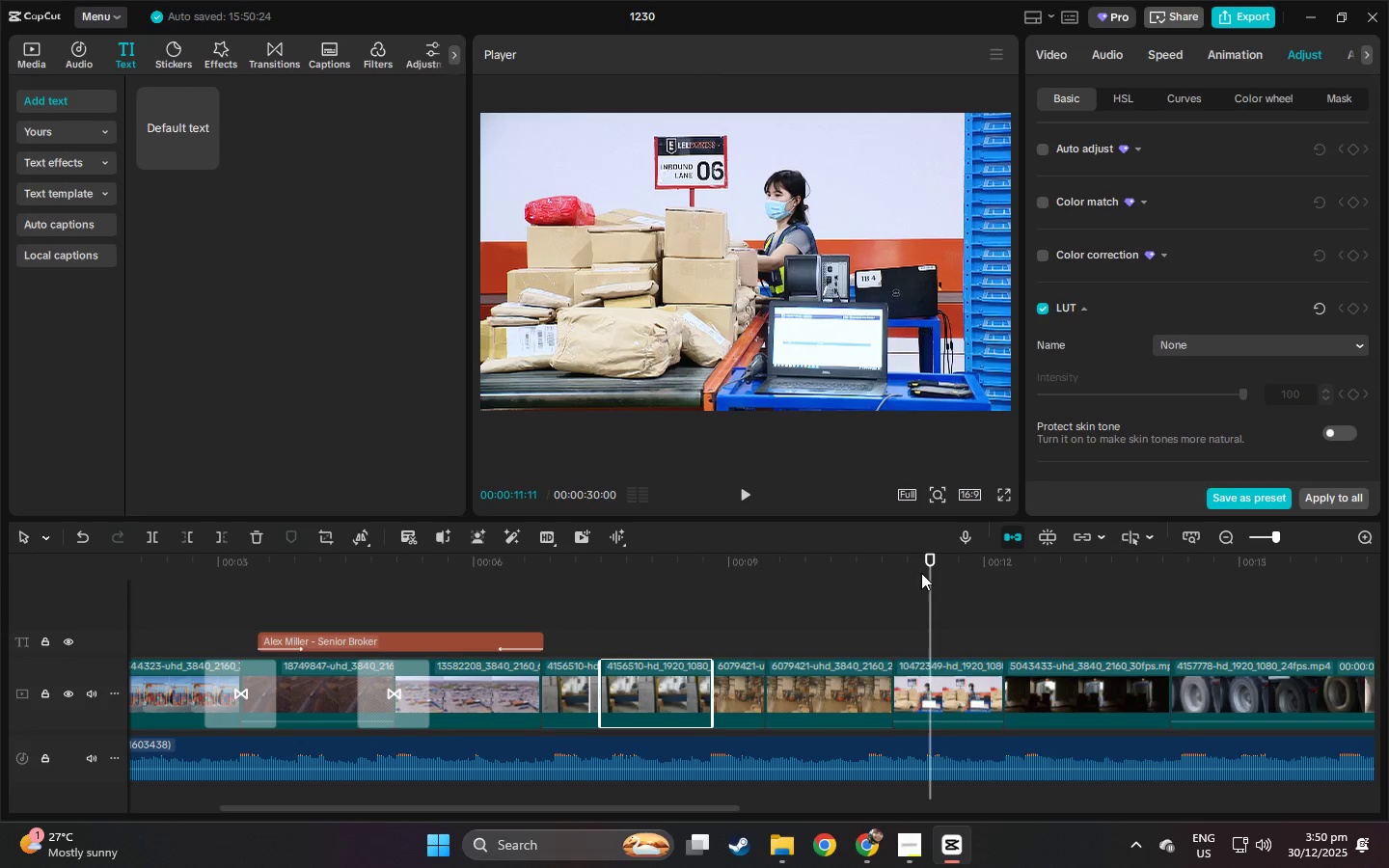 
key(Control+B)
 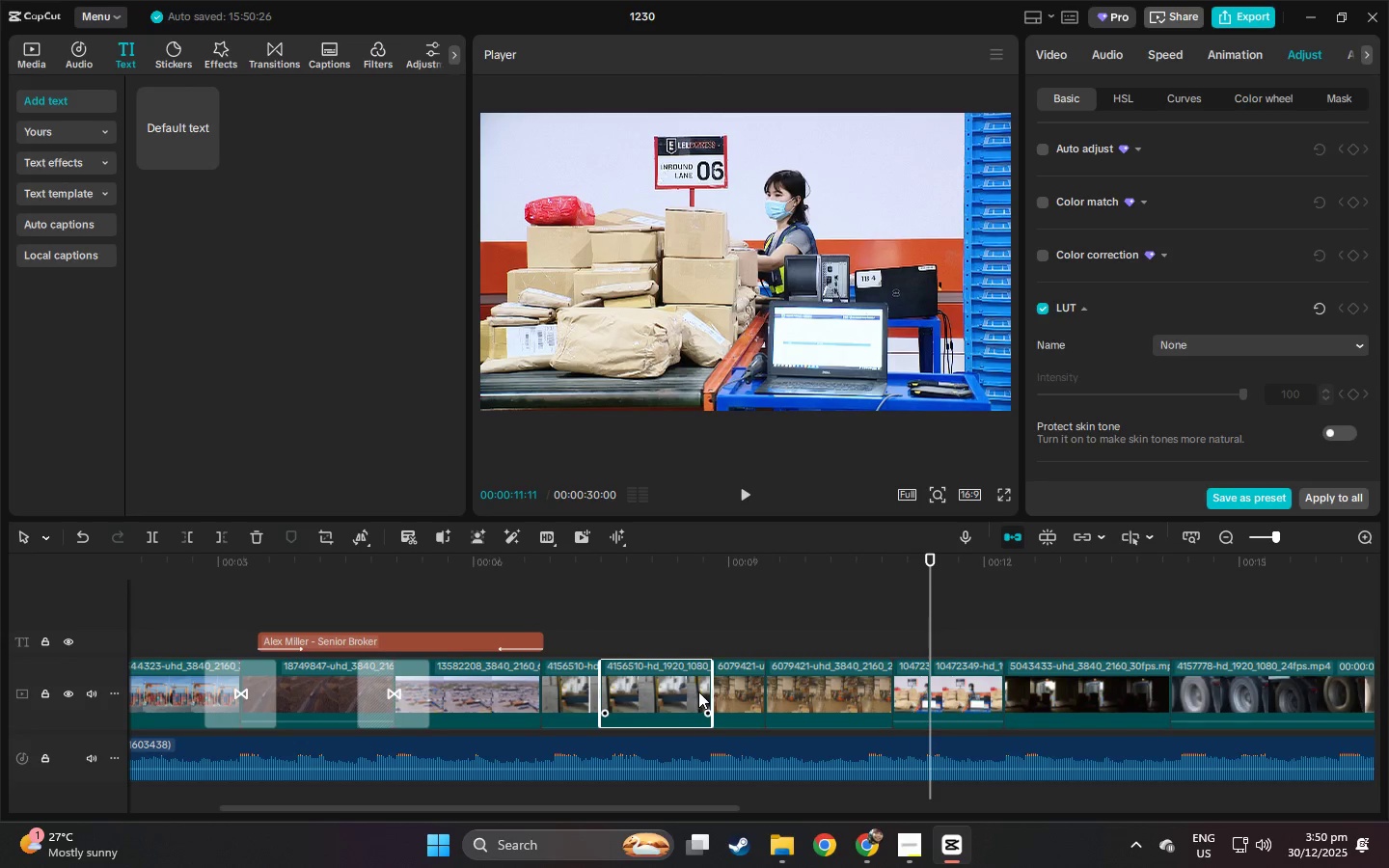 
left_click_drag(start_coordinate=[659, 684], to_coordinate=[731, 685])
 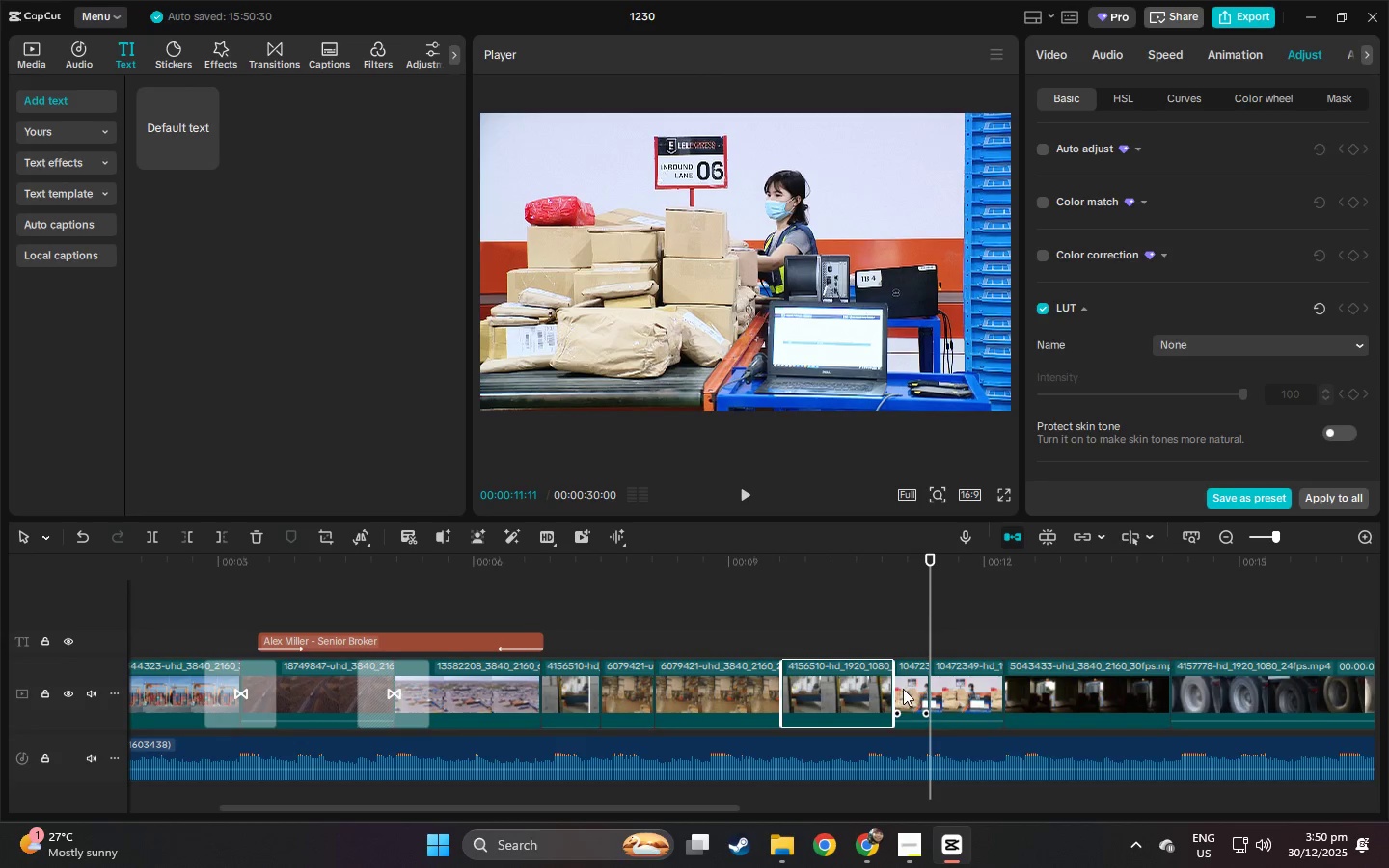 
left_click_drag(start_coordinate=[912, 689], to_coordinate=[809, 691])
 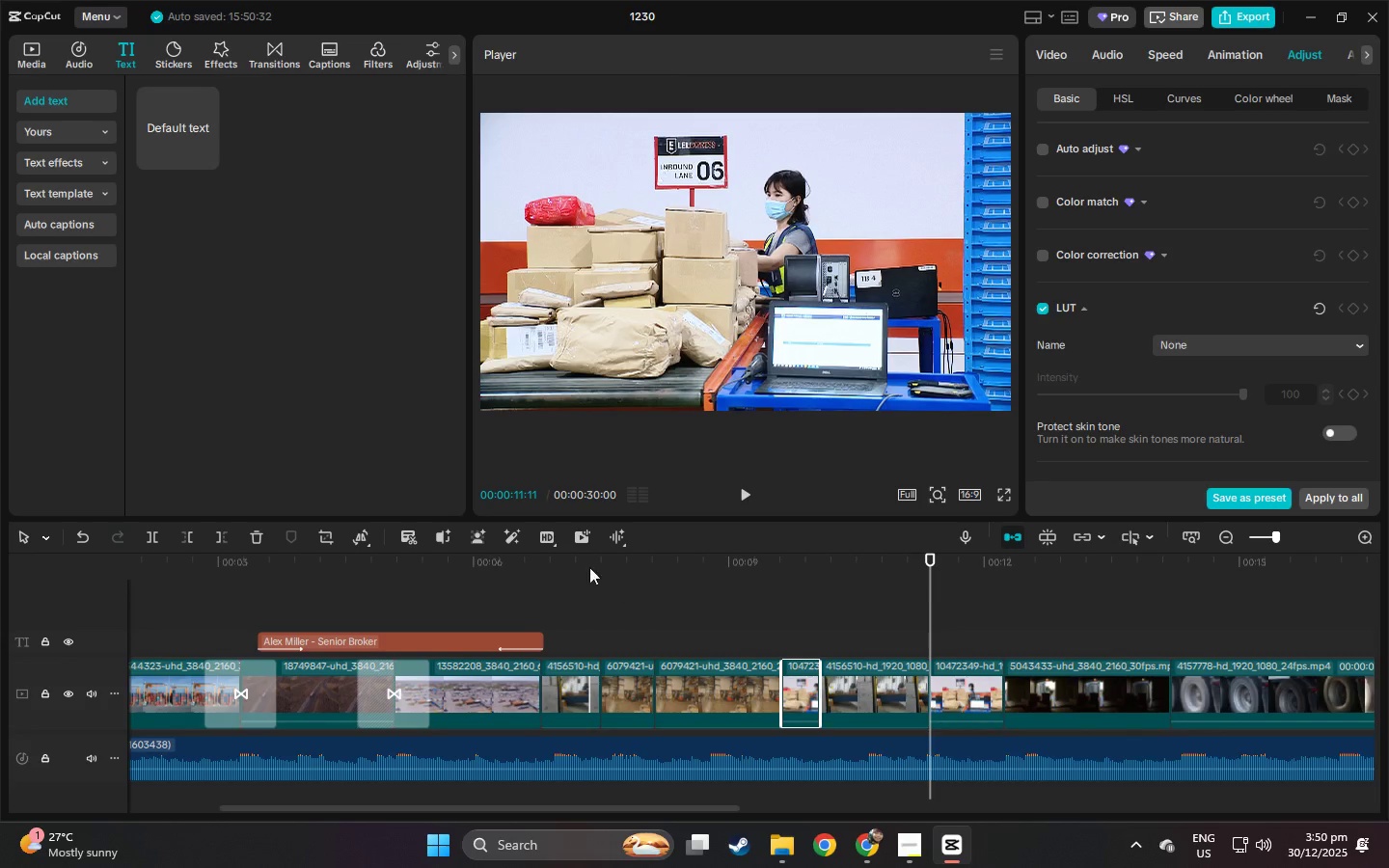 
left_click_drag(start_coordinate=[586, 564], to_coordinate=[526, 562])
 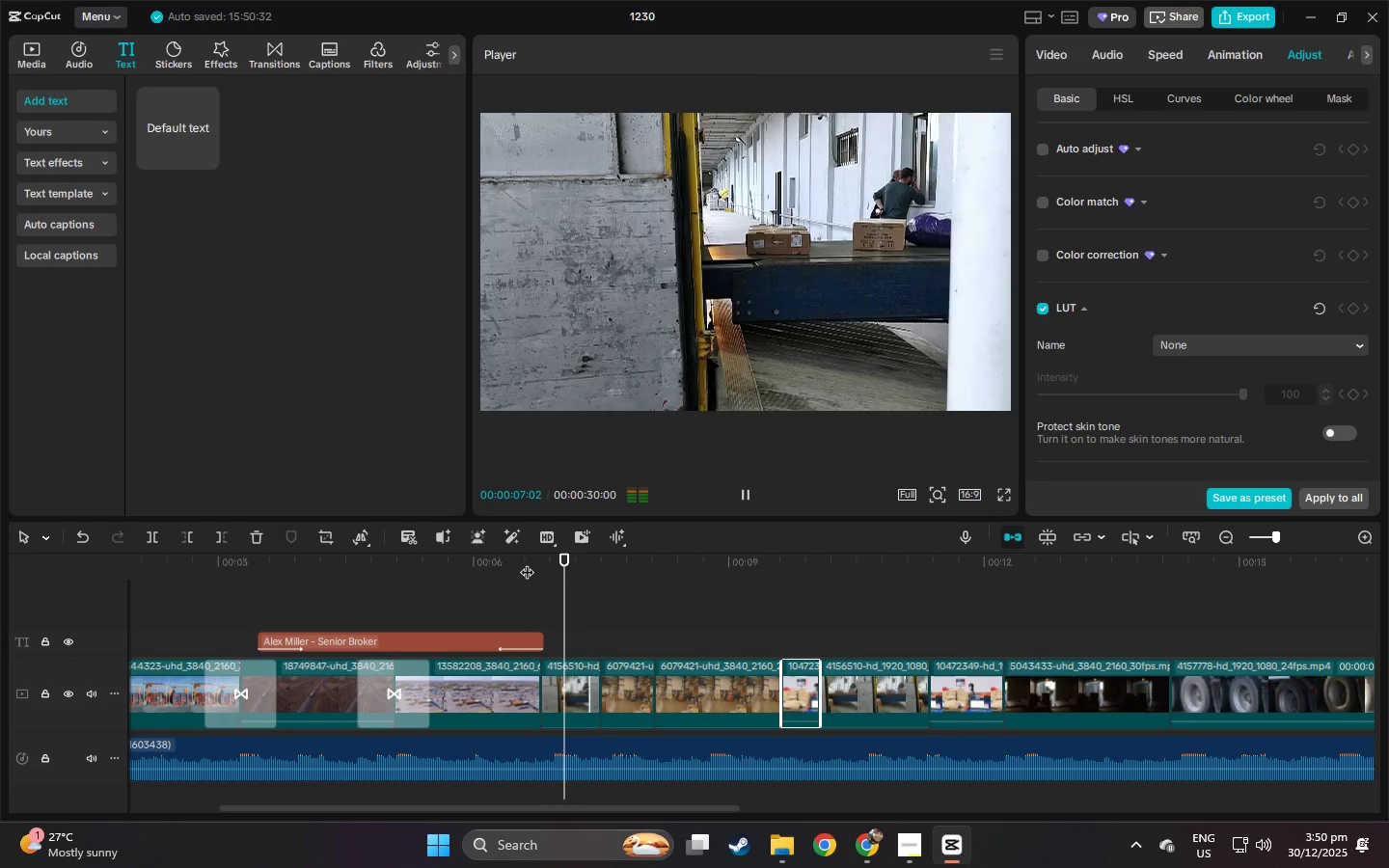 
key(Space)
 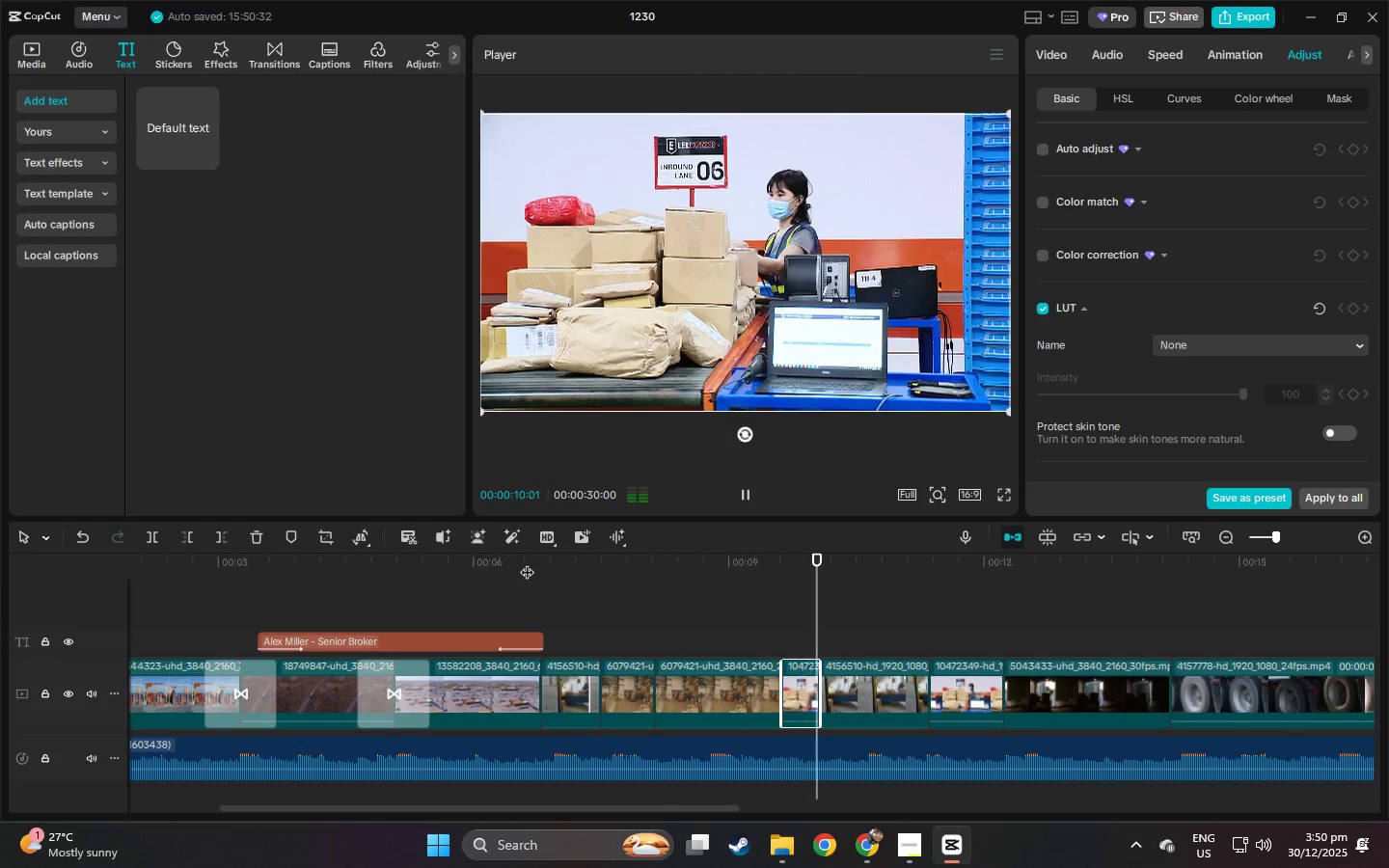 
key(Space)
 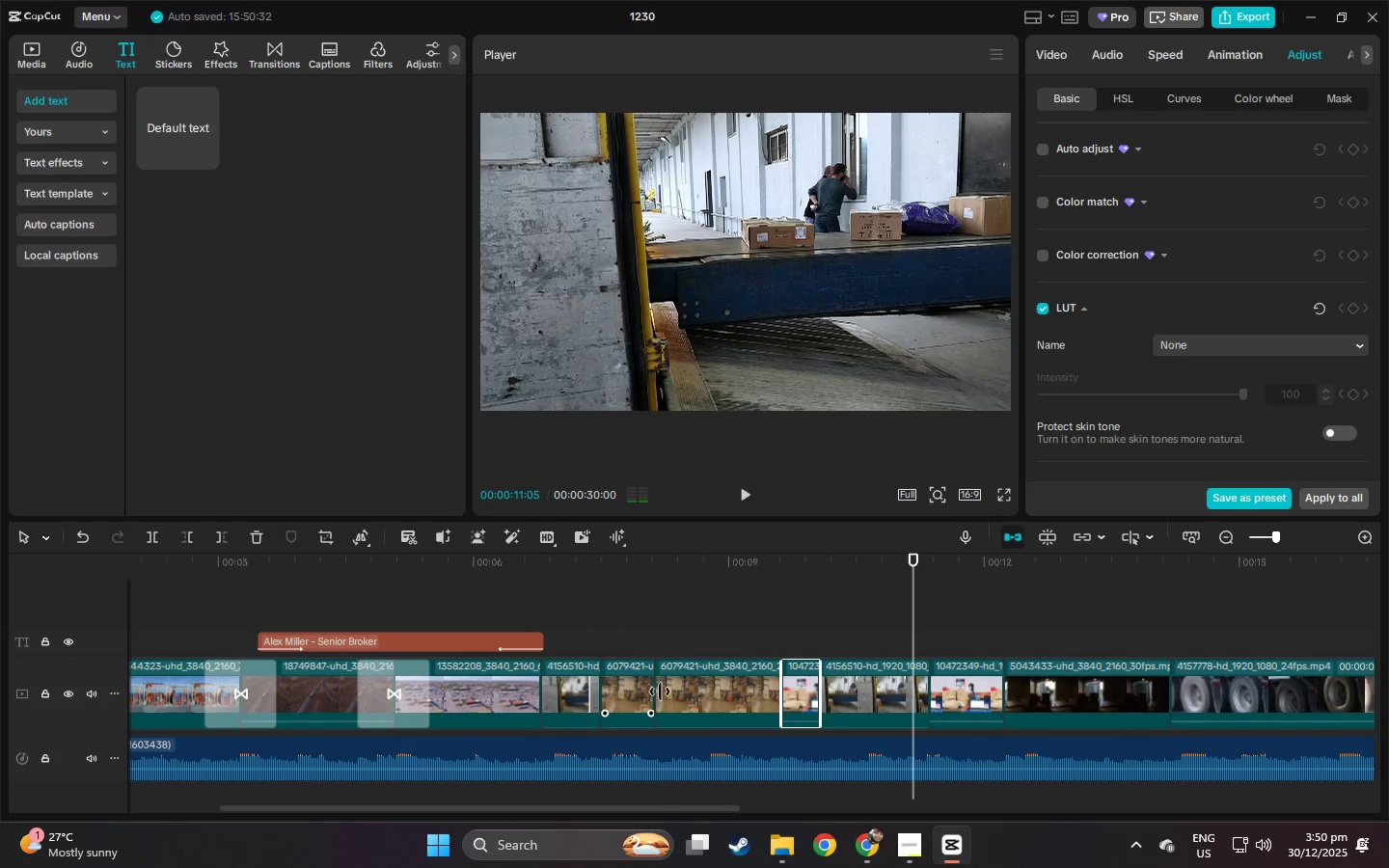 
left_click([716, 692])
 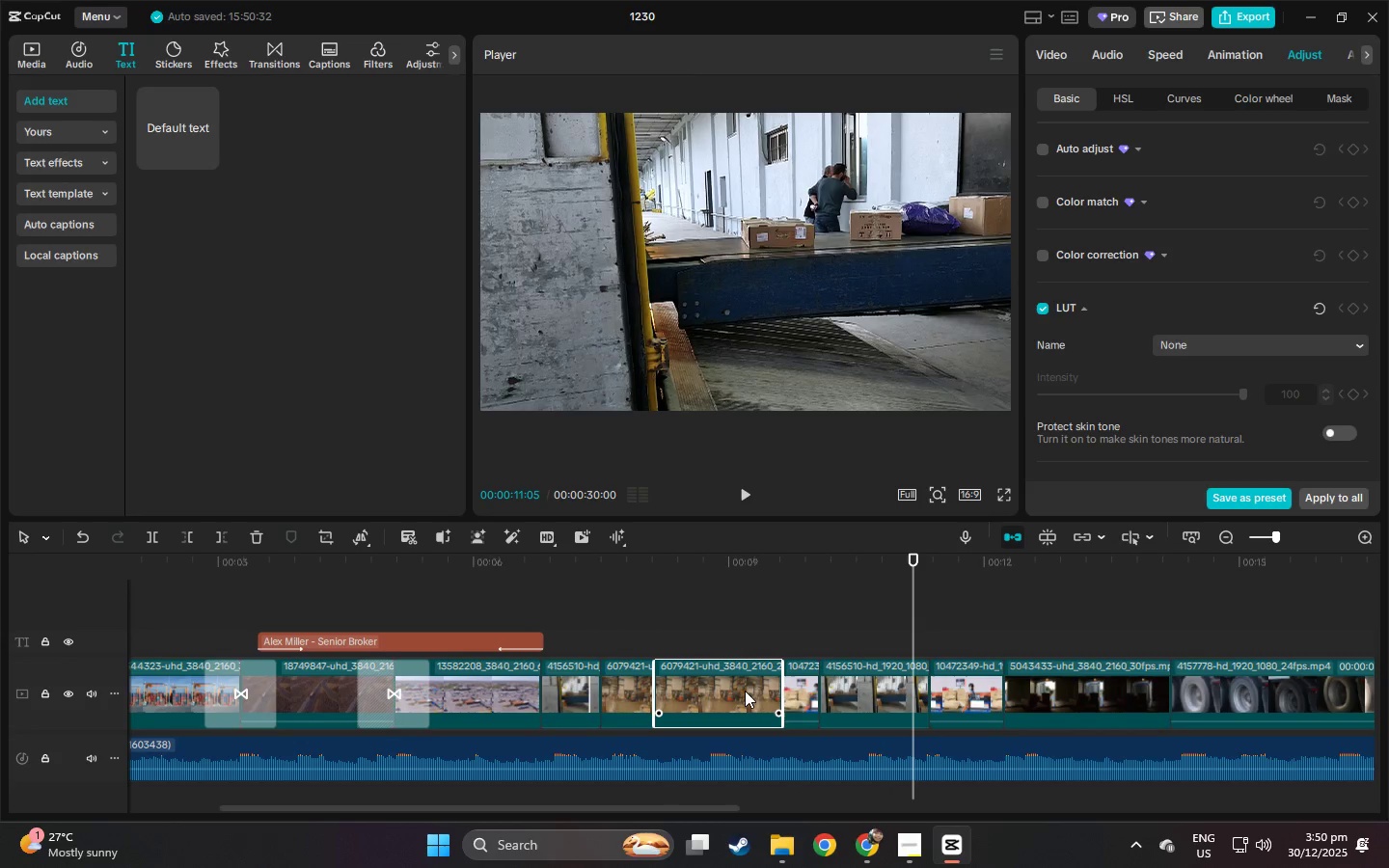 
left_click_drag(start_coordinate=[720, 685], to_coordinate=[757, 692])
 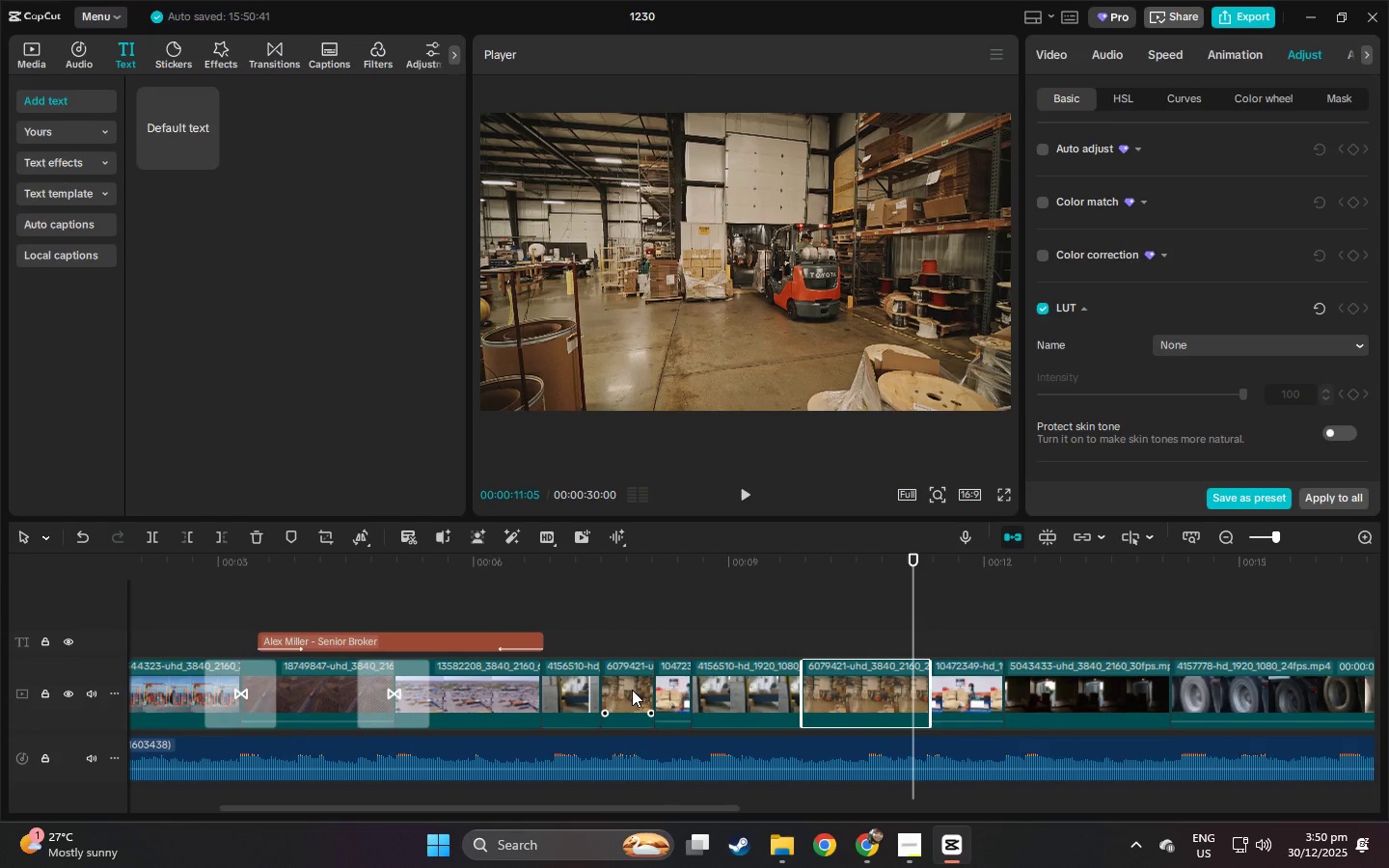 
left_click([632, 690])
 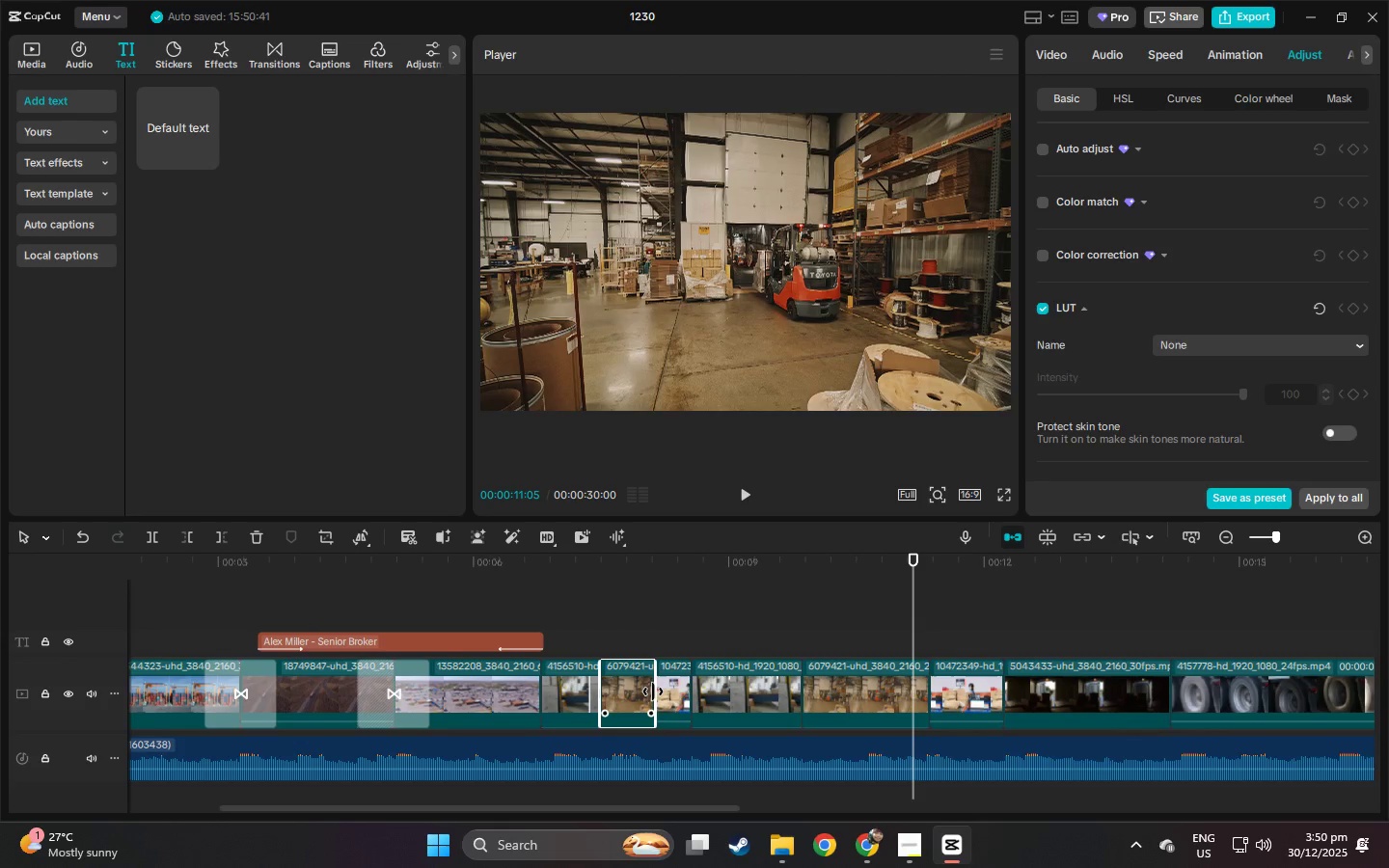 
left_click_drag(start_coordinate=[653, 692], to_coordinate=[637, 692])
 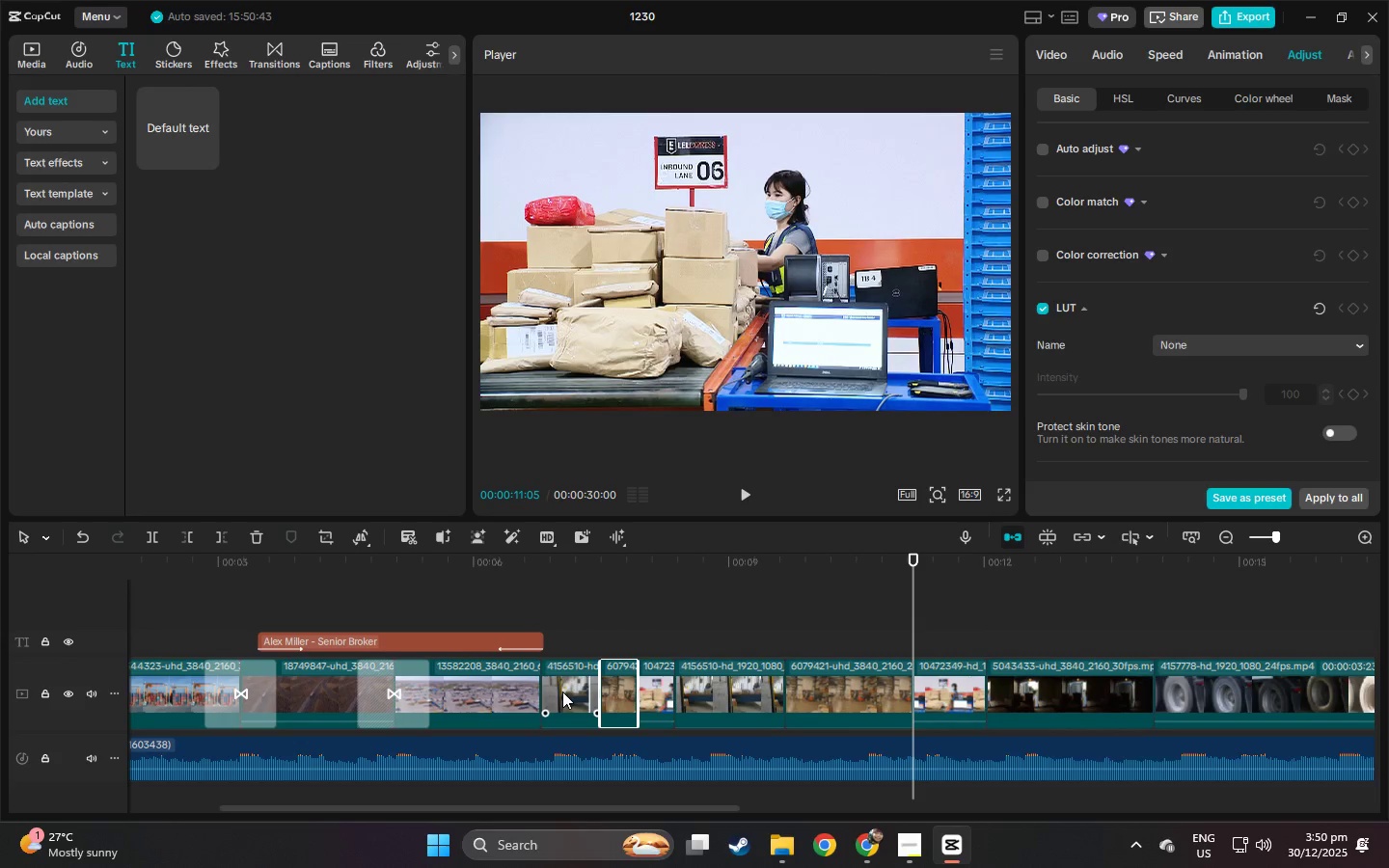 
left_click([562, 692])
 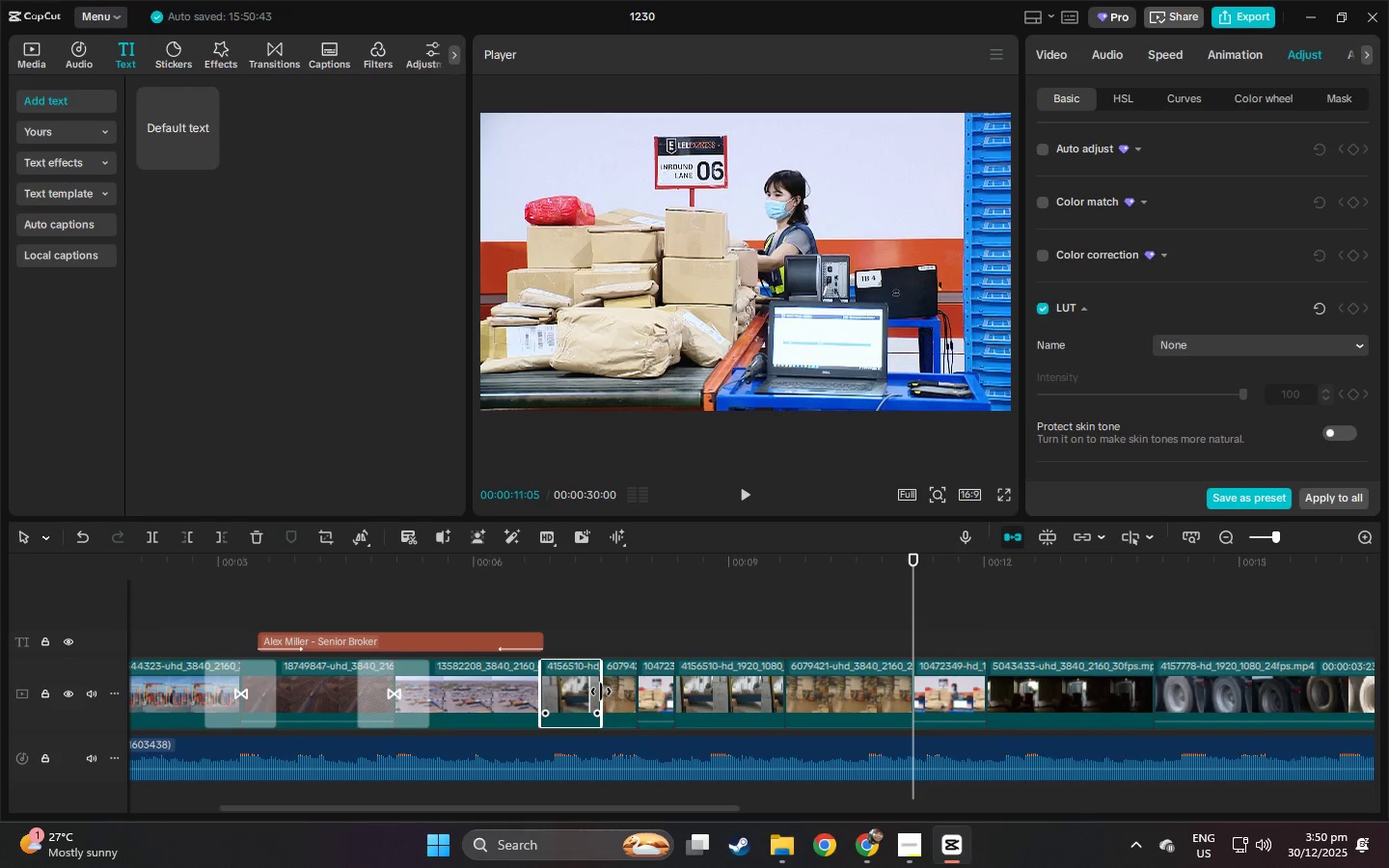 
left_click_drag(start_coordinate=[601, 692], to_coordinate=[567, 692])
 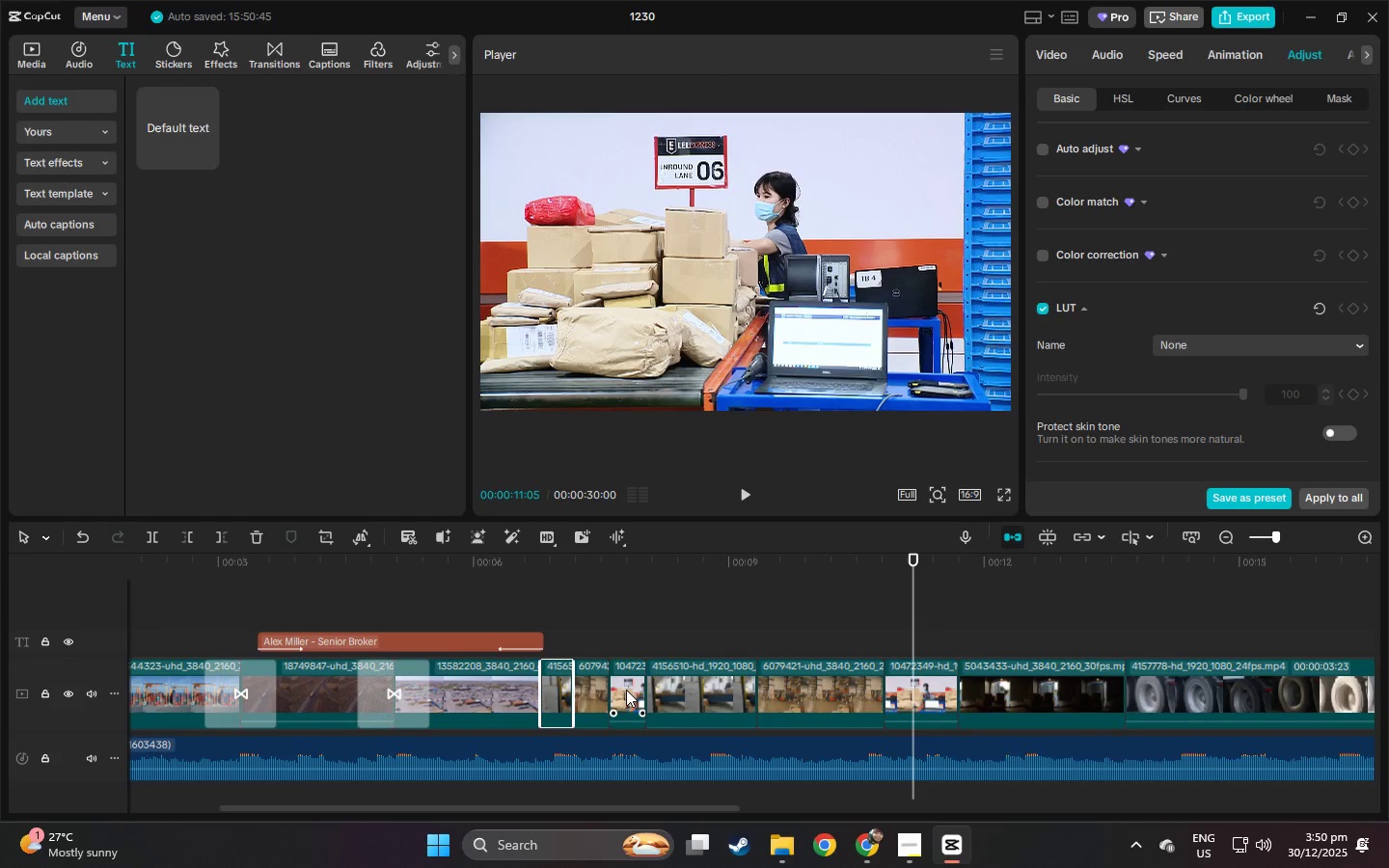 
left_click([626, 690])
 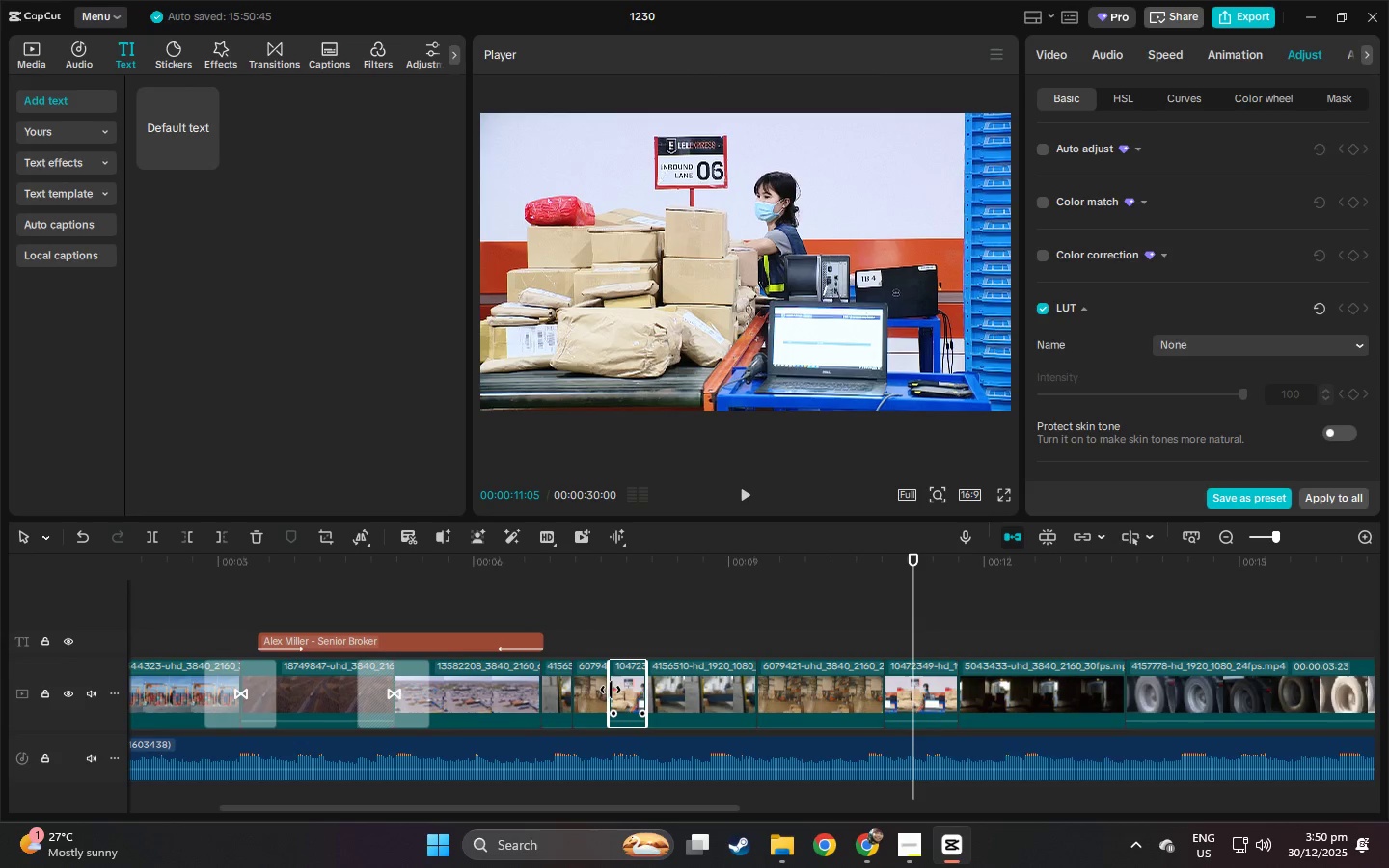 
left_click_drag(start_coordinate=[610, 690], to_coordinate=[597, 690])
 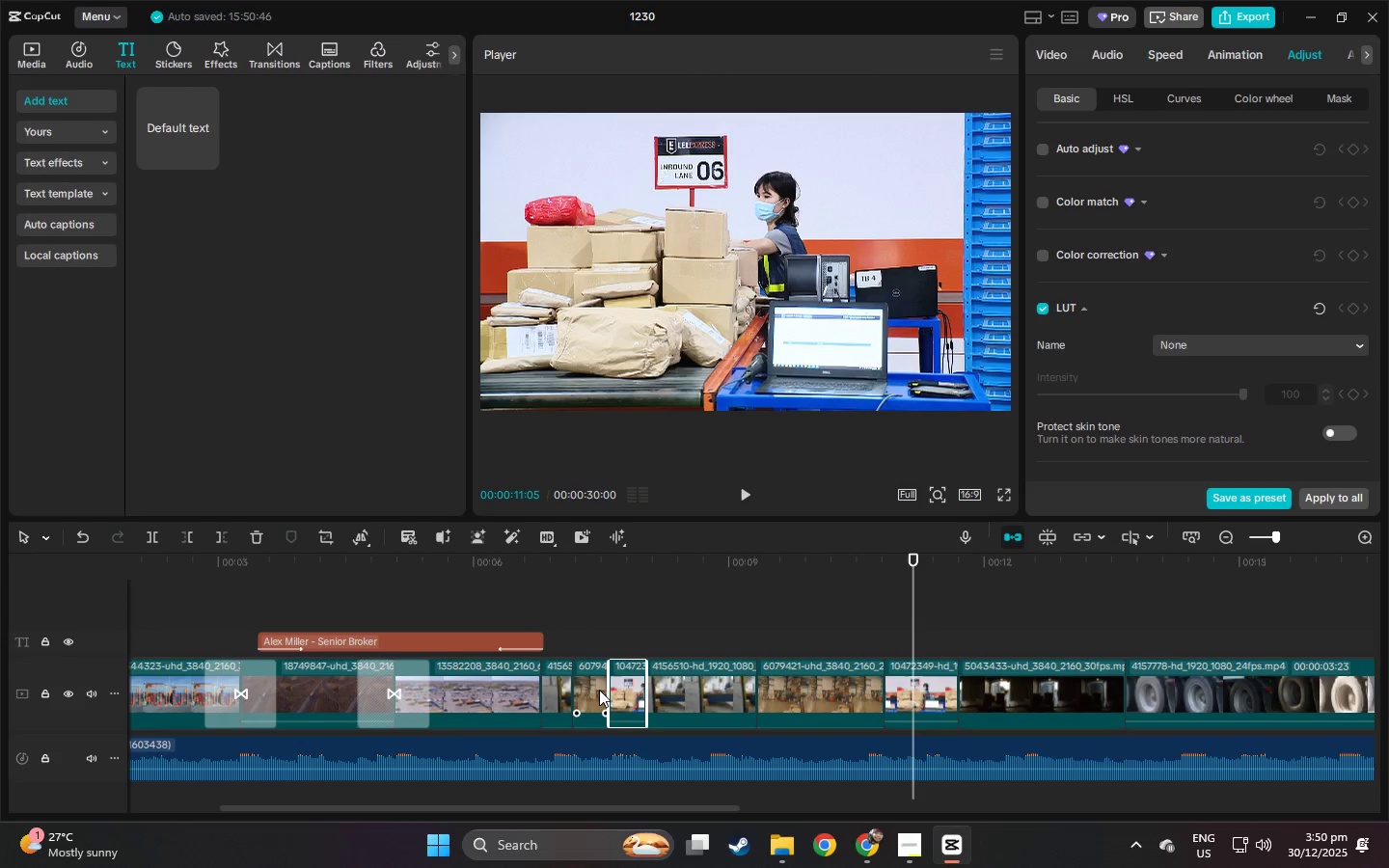 
left_click([599, 690])
 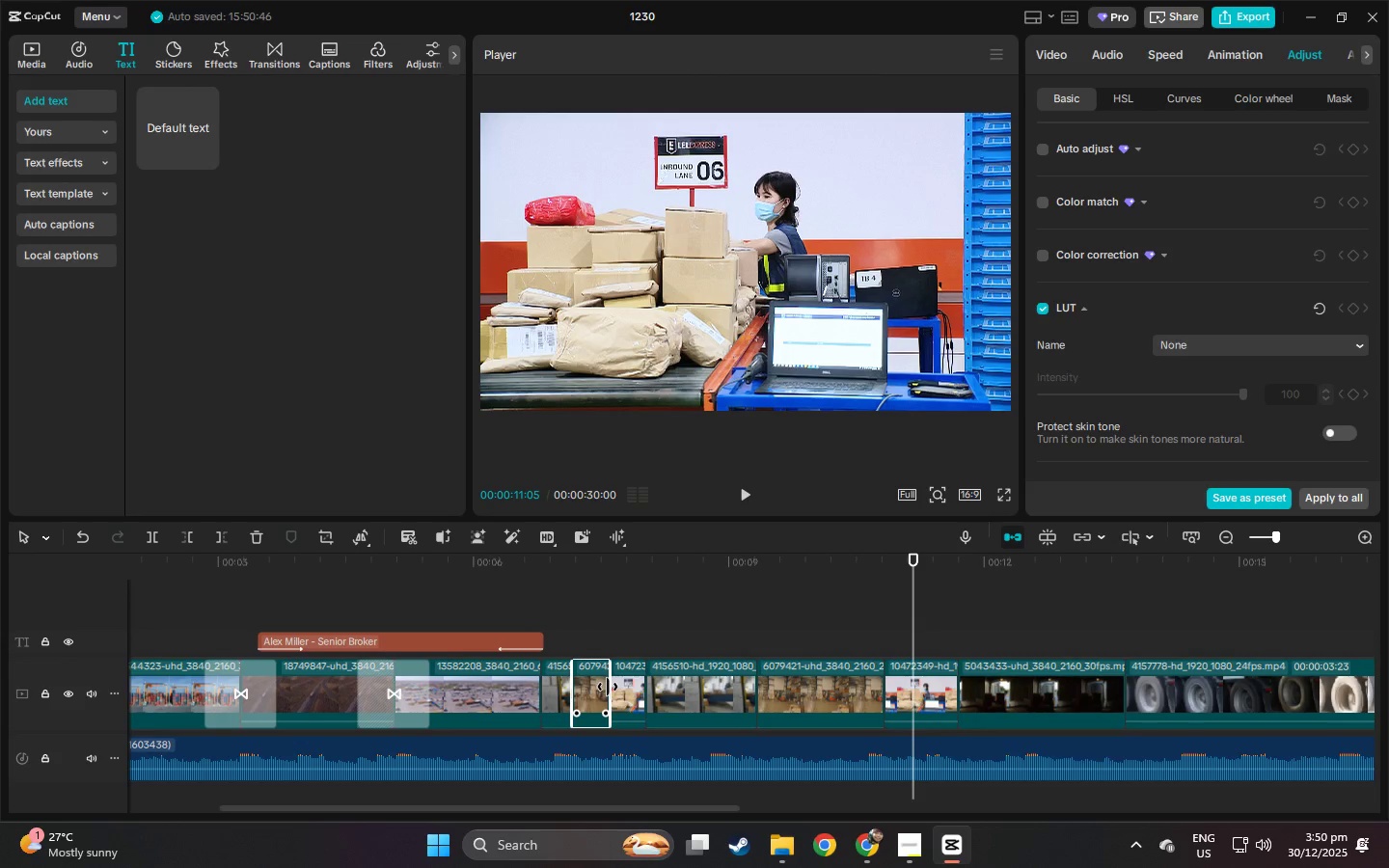 
left_click_drag(start_coordinate=[608, 687], to_coordinate=[594, 687])
 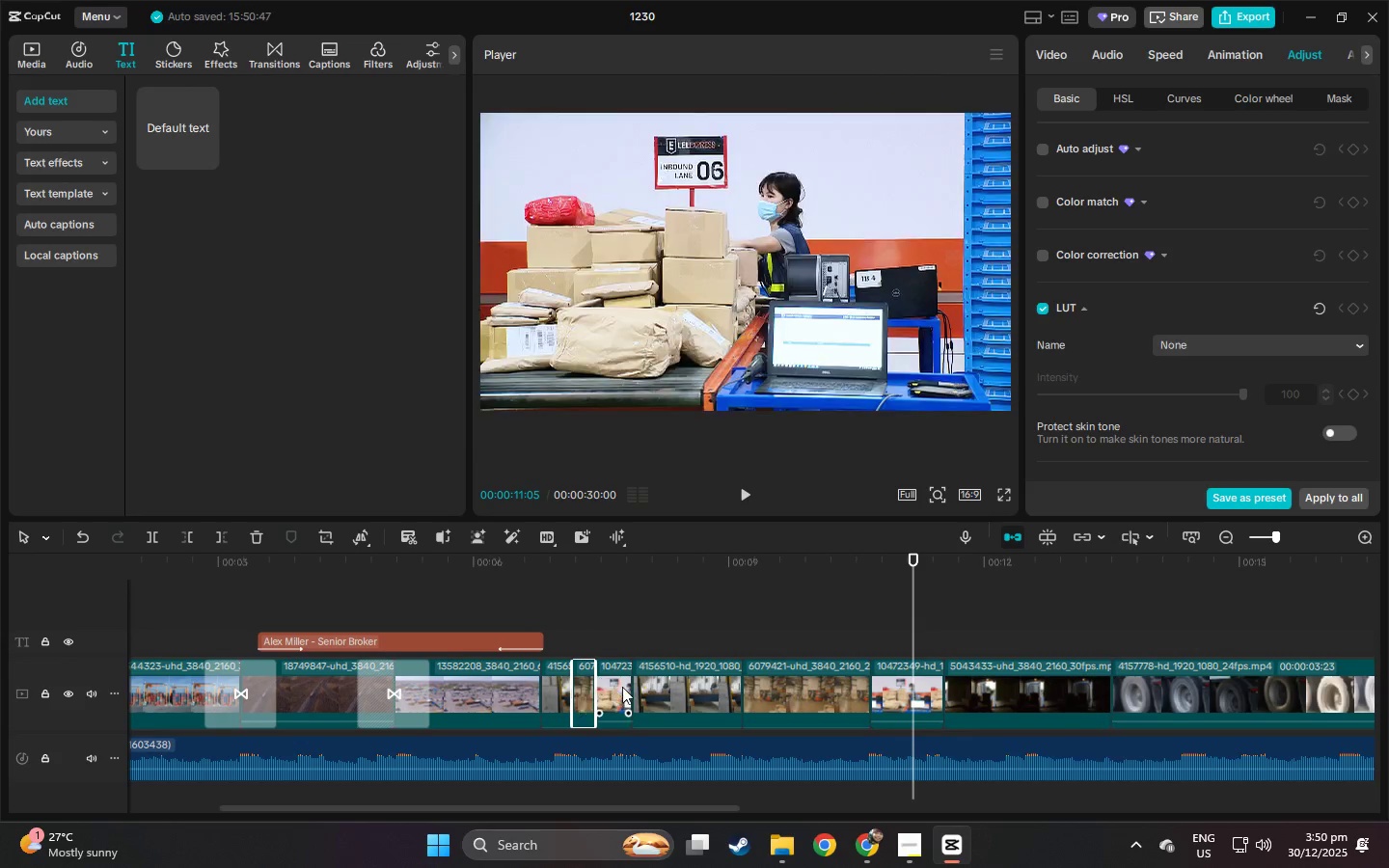 
left_click([622, 687])
 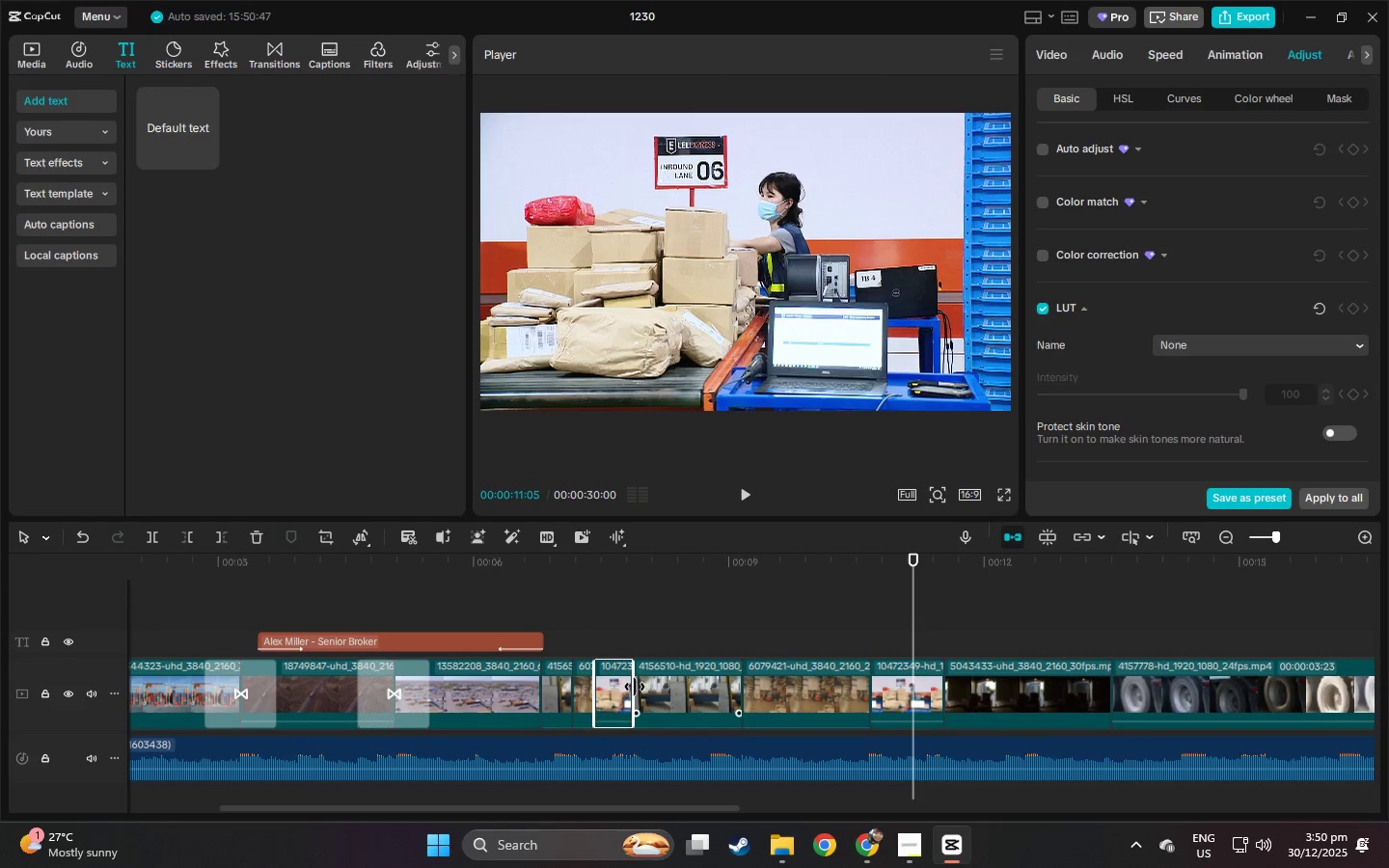 
left_click_drag(start_coordinate=[635, 687], to_coordinate=[619, 689])
 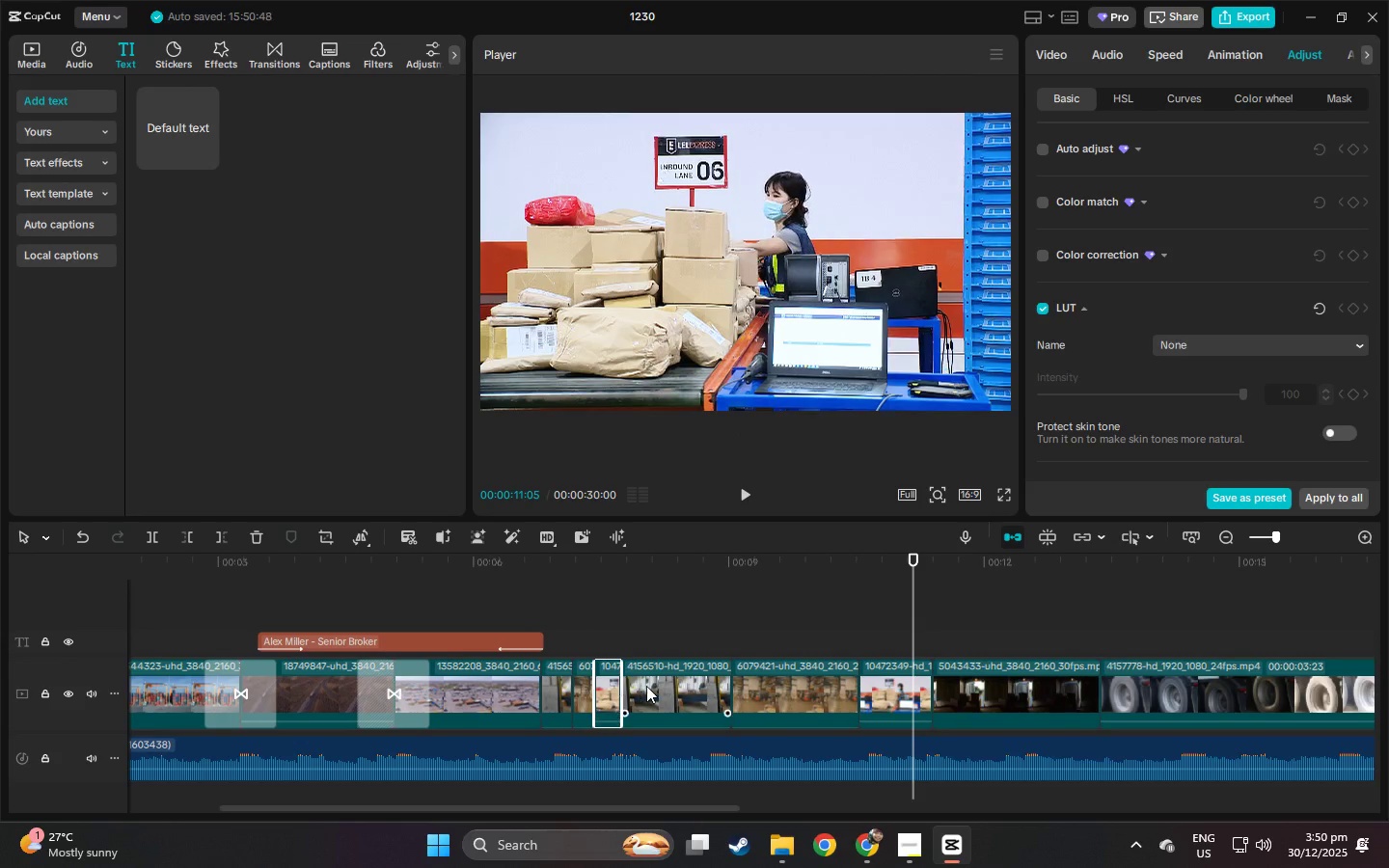 
left_click([646, 686])
 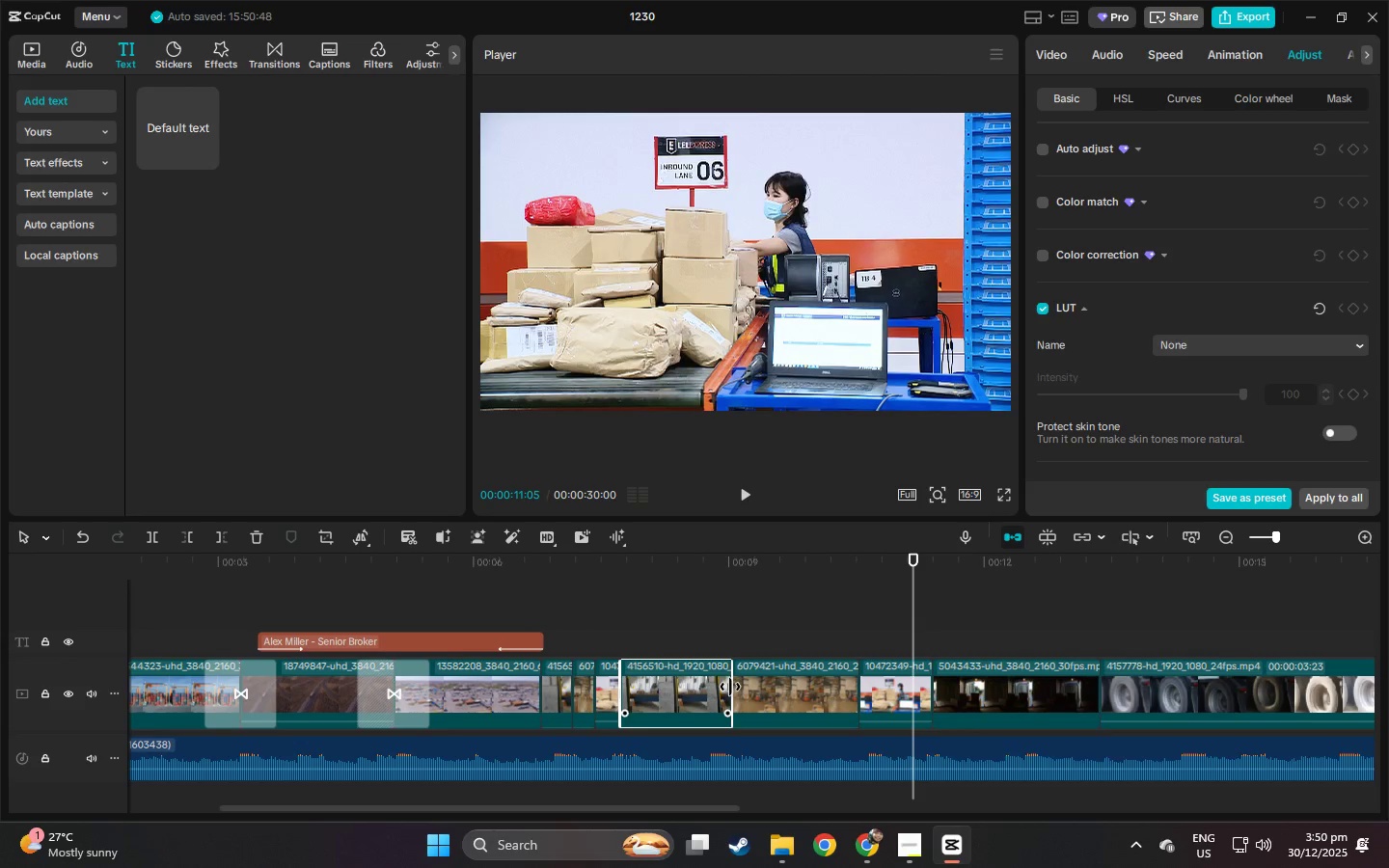 
left_click_drag(start_coordinate=[730, 687], to_coordinate=[640, 690])
 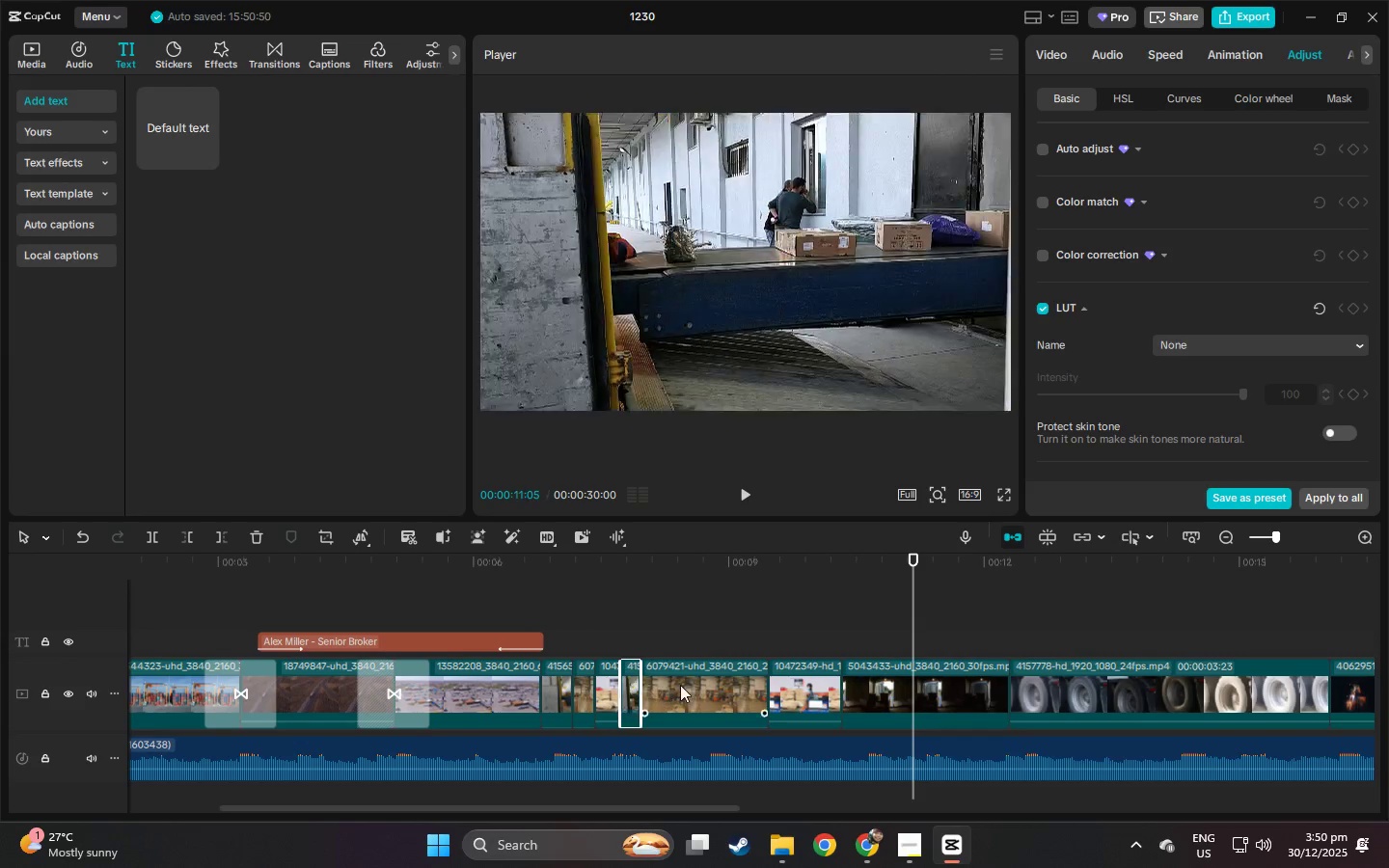 
left_click([680, 685])
 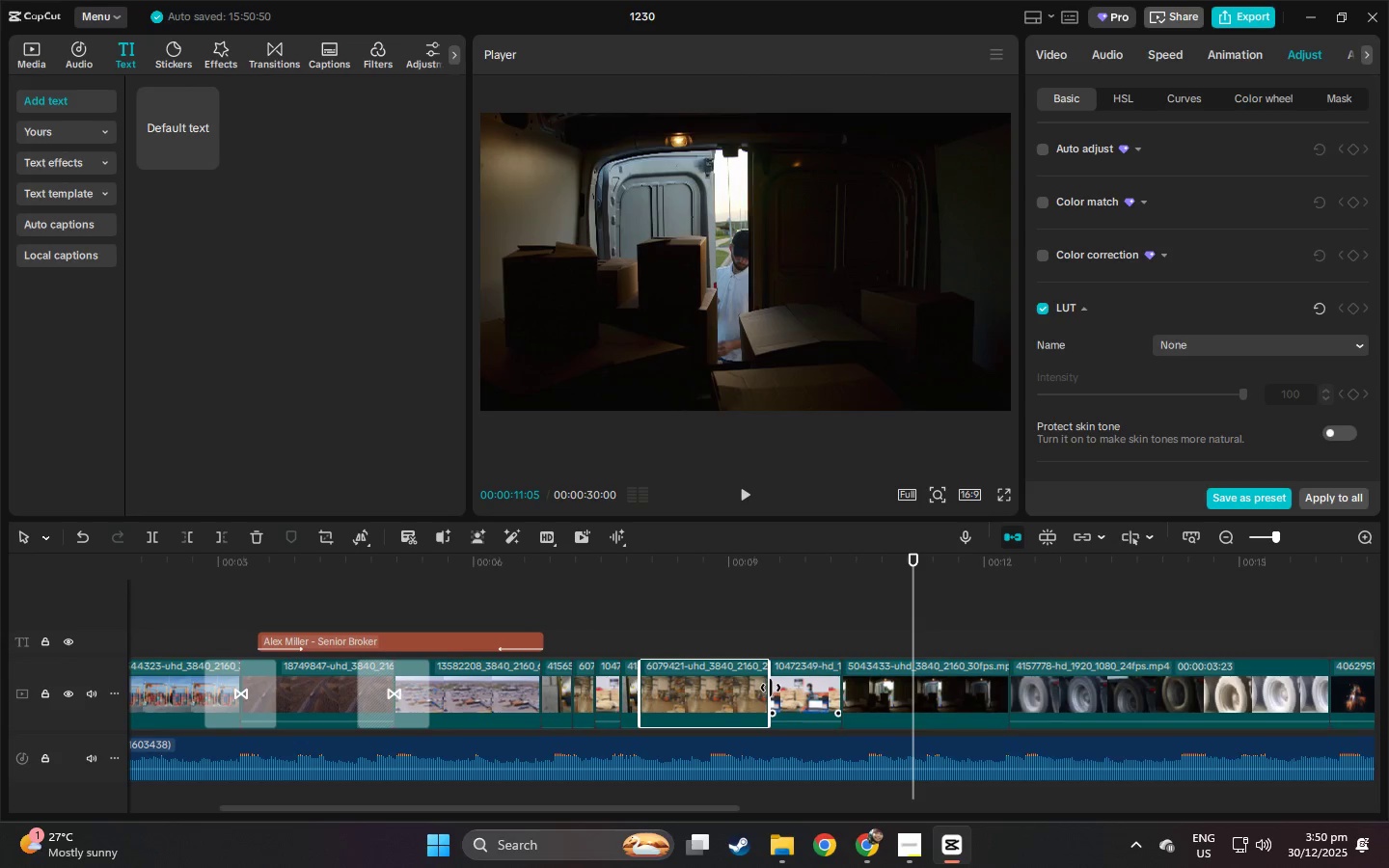 
left_click_drag(start_coordinate=[770, 688], to_coordinate=[657, 692])
 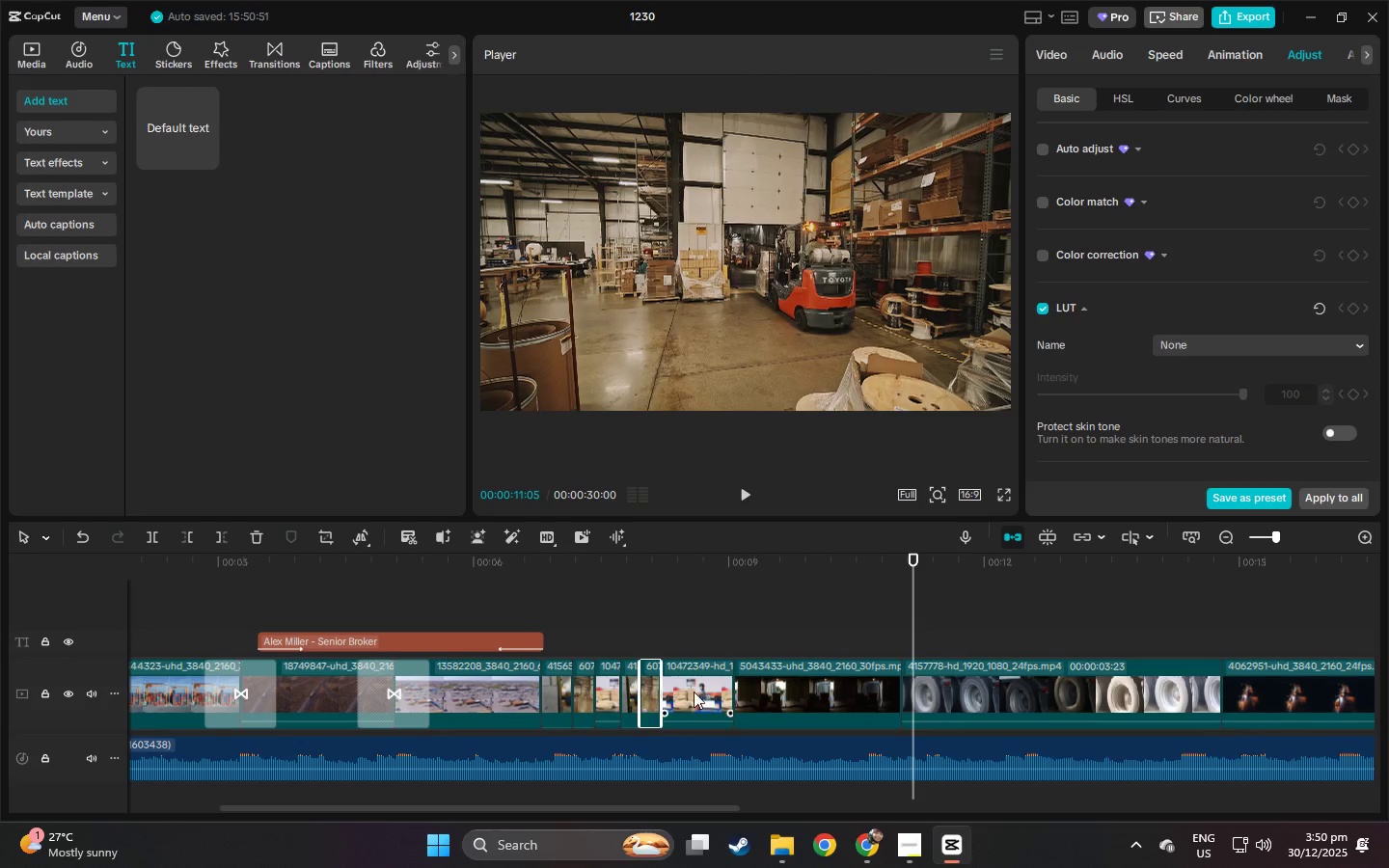 
left_click([697, 692])
 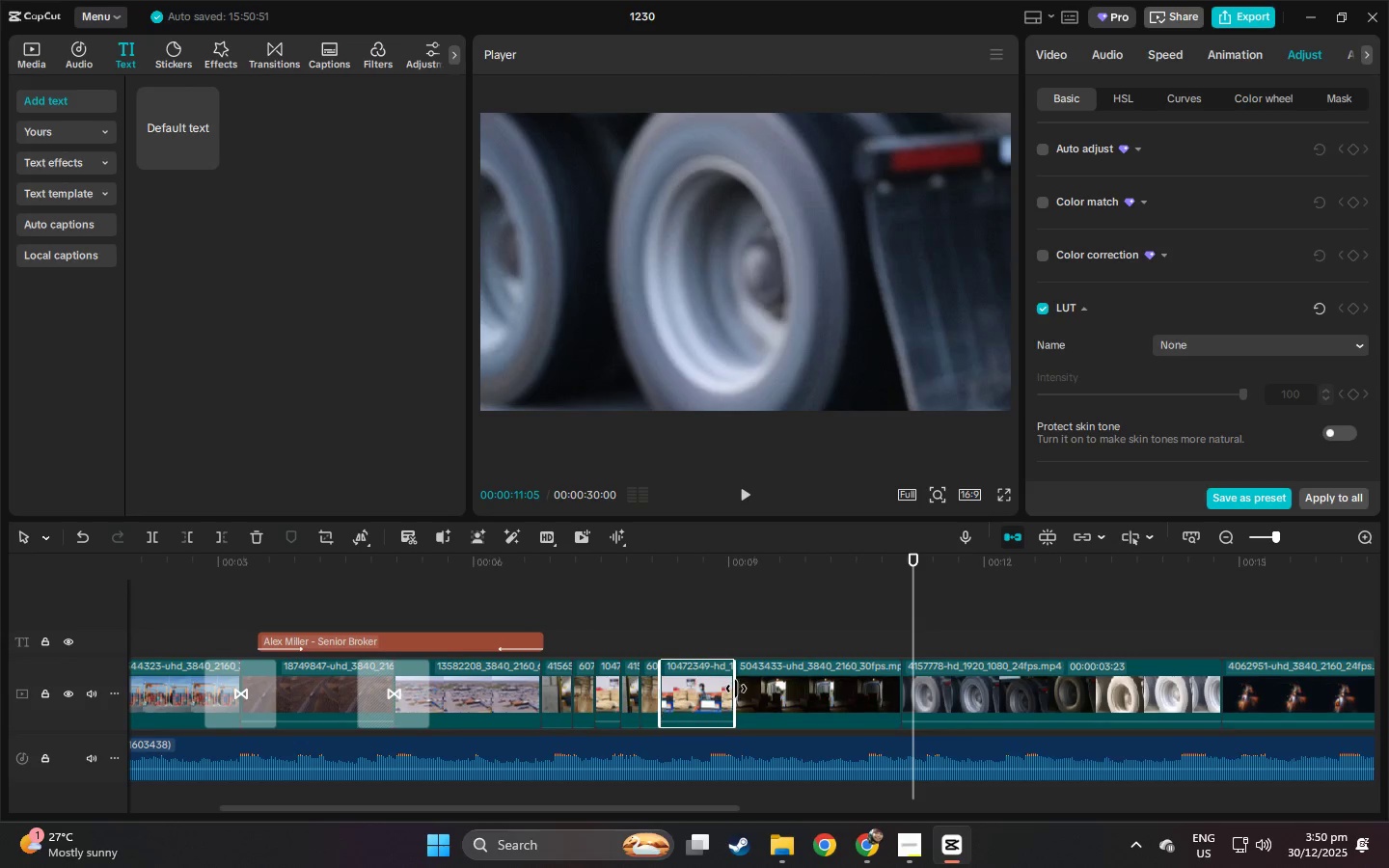 
left_click_drag(start_coordinate=[736, 689], to_coordinate=[683, 695])
 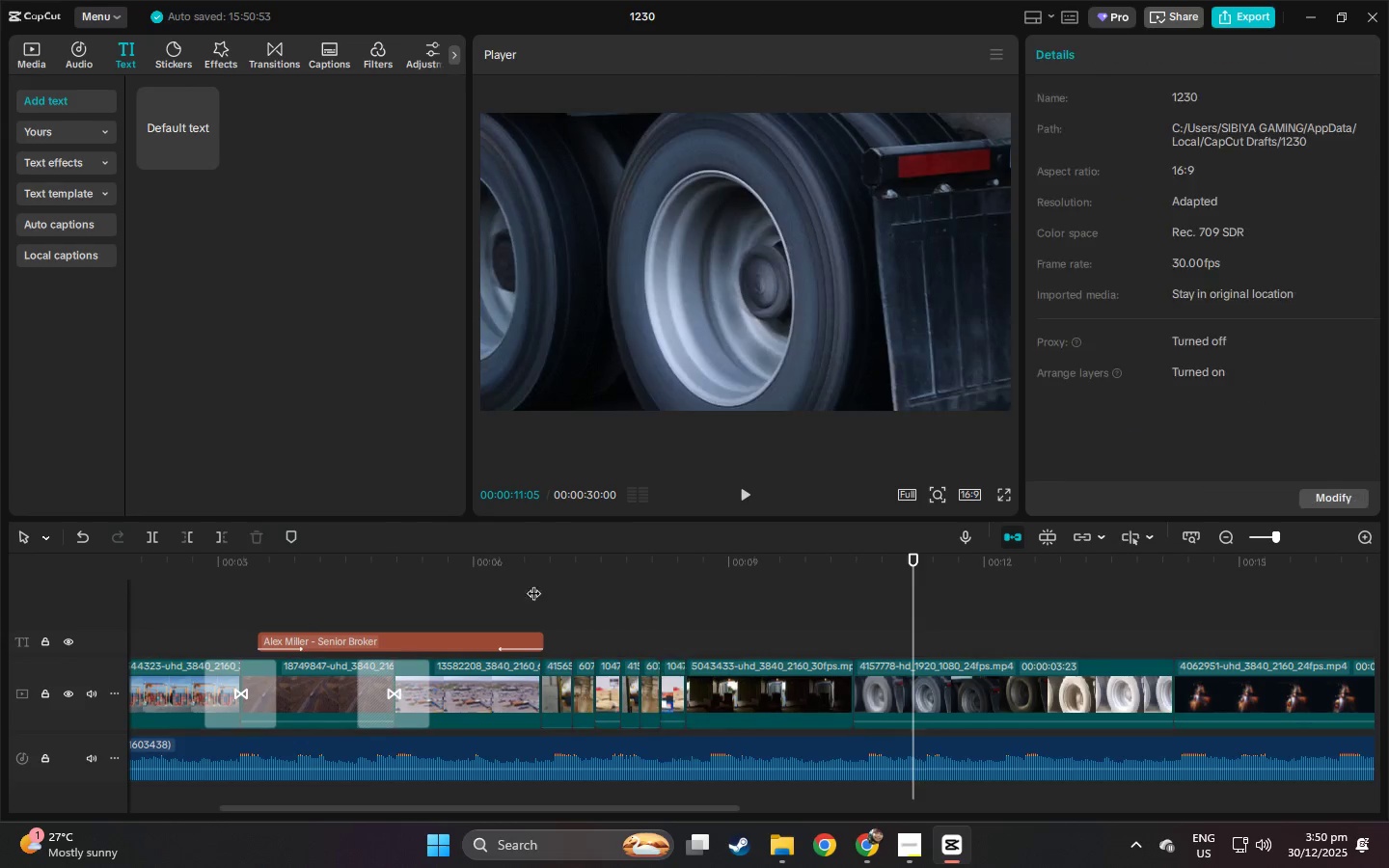 
double_click([526, 567])
 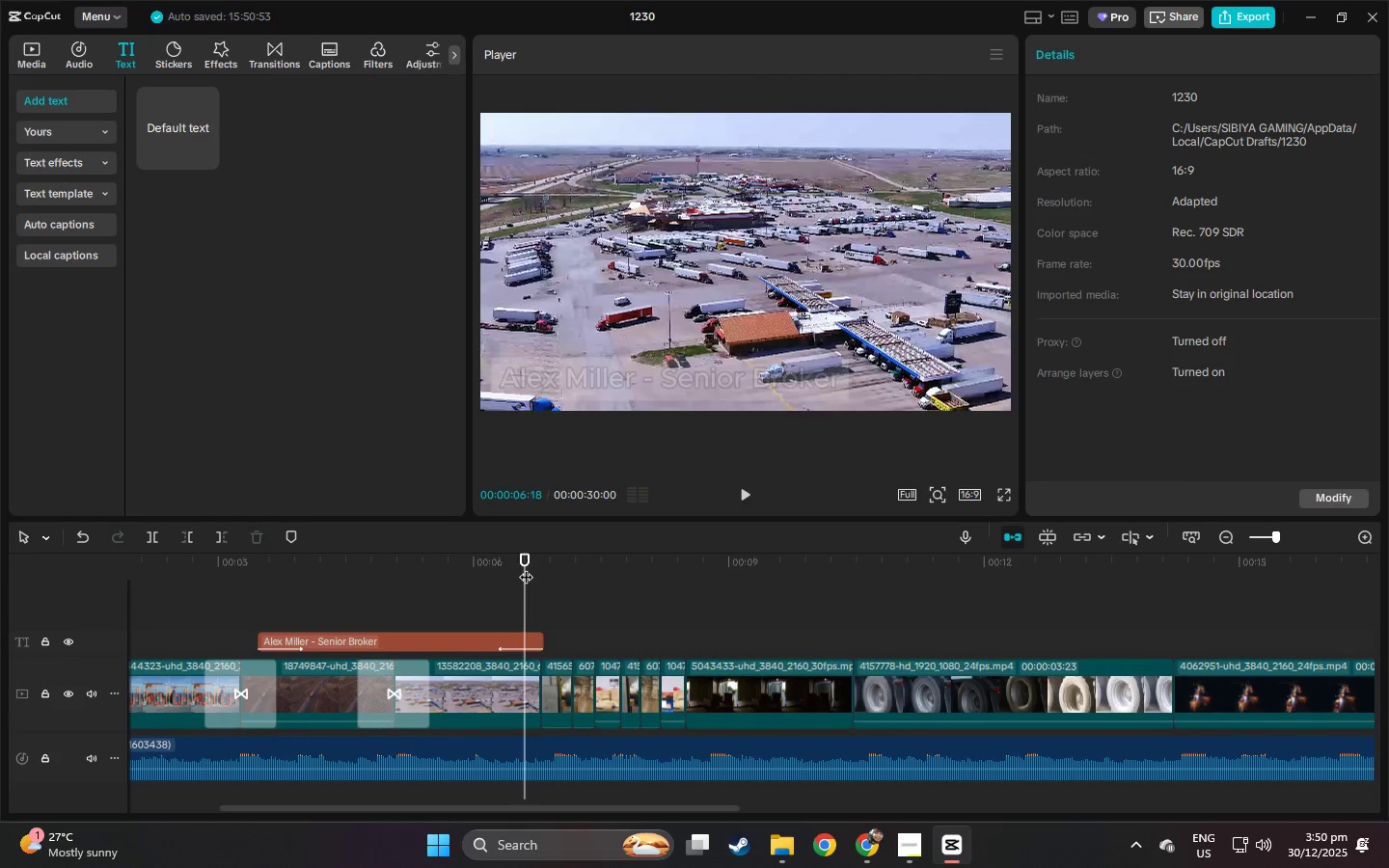 
key(Space)
 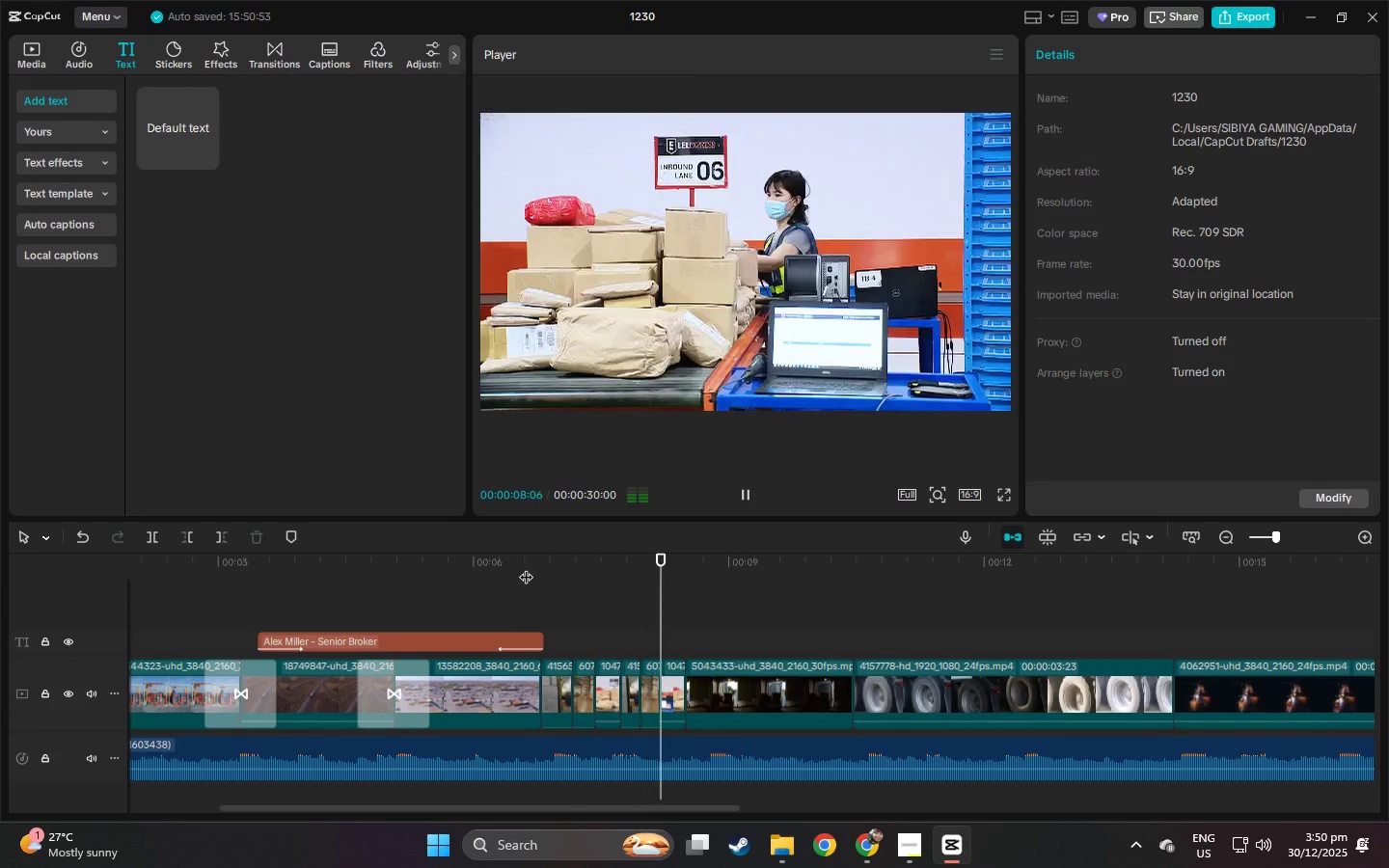 
key(Space)
 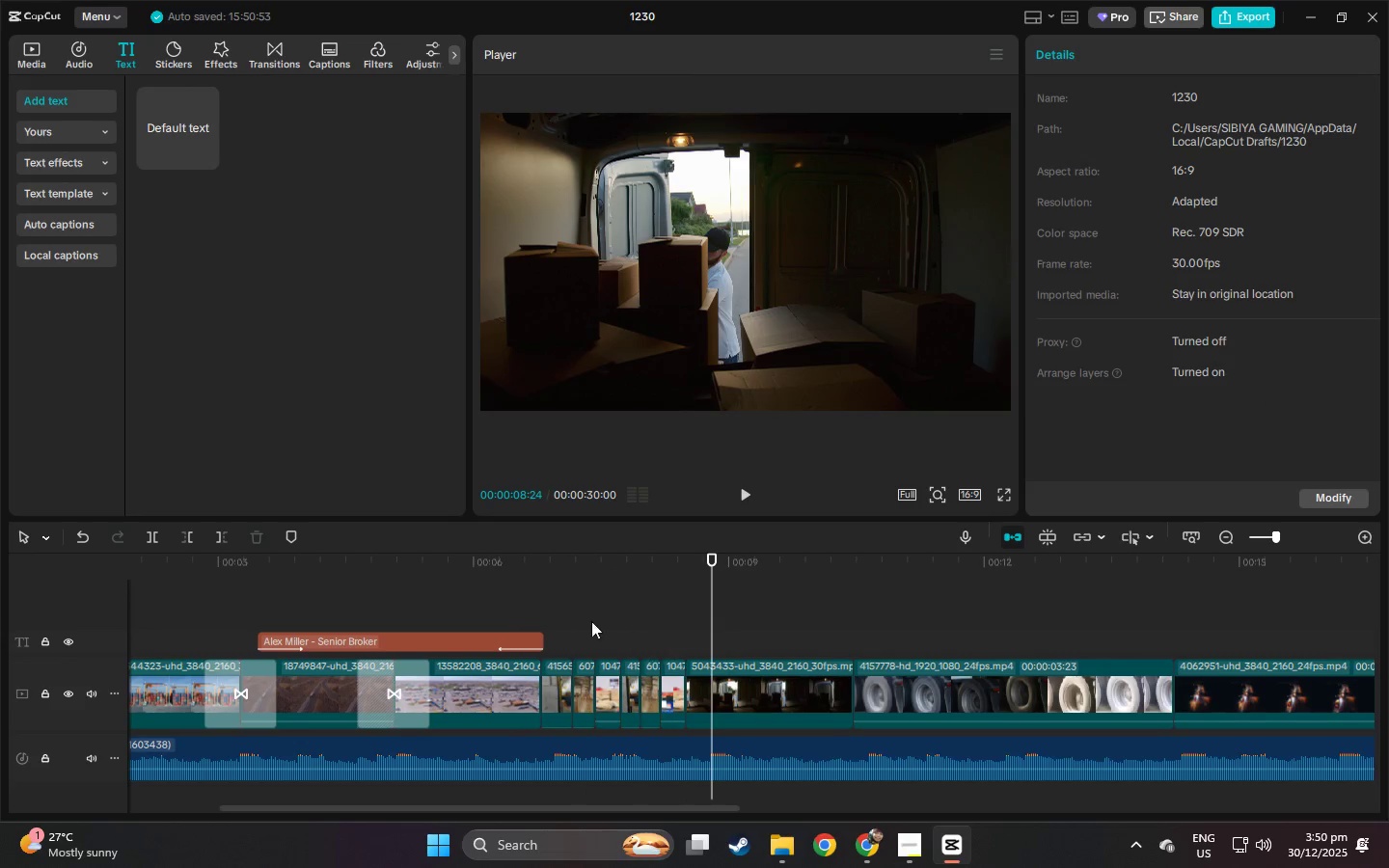 
left_click([533, 574])
 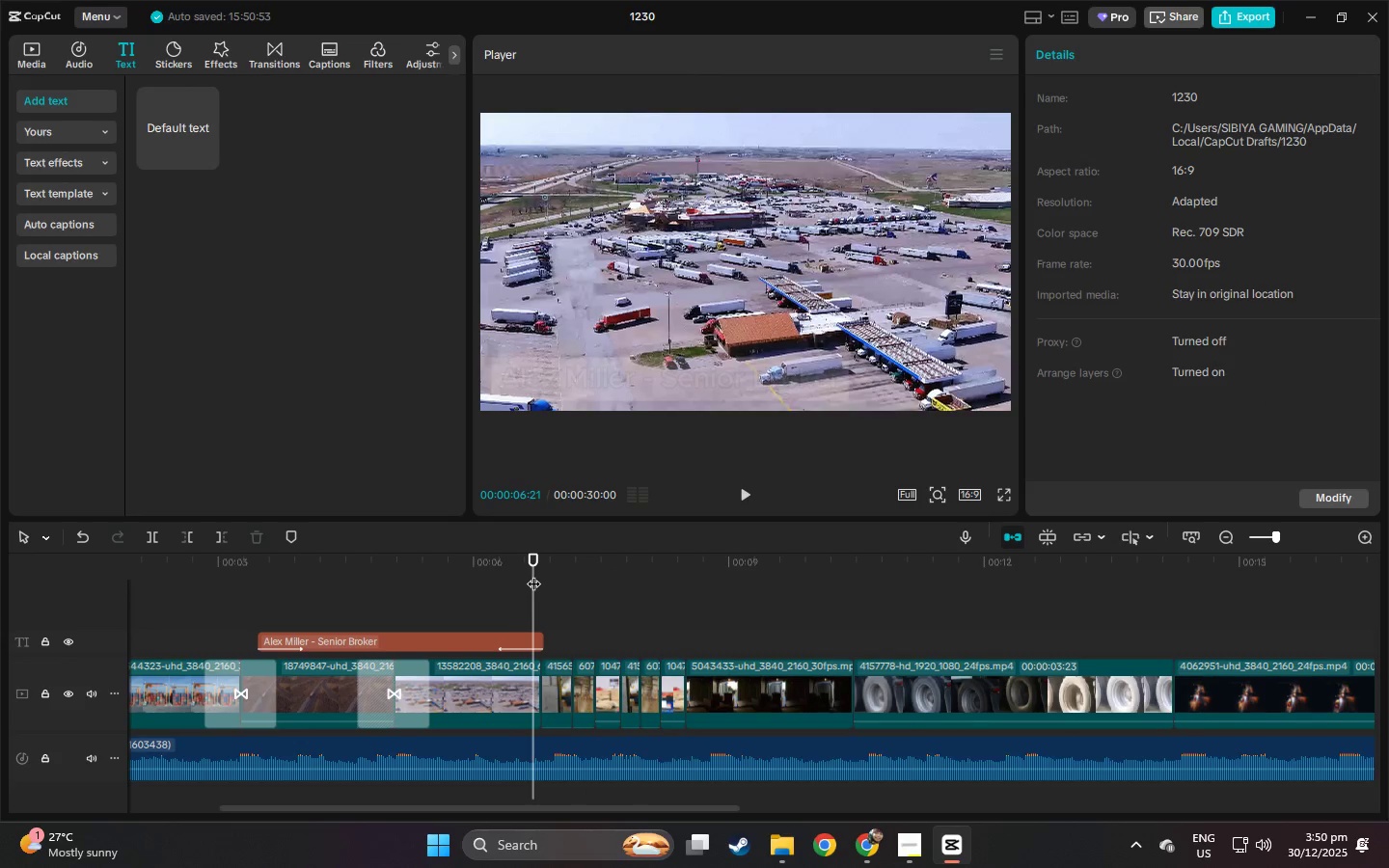 
key(Space)
 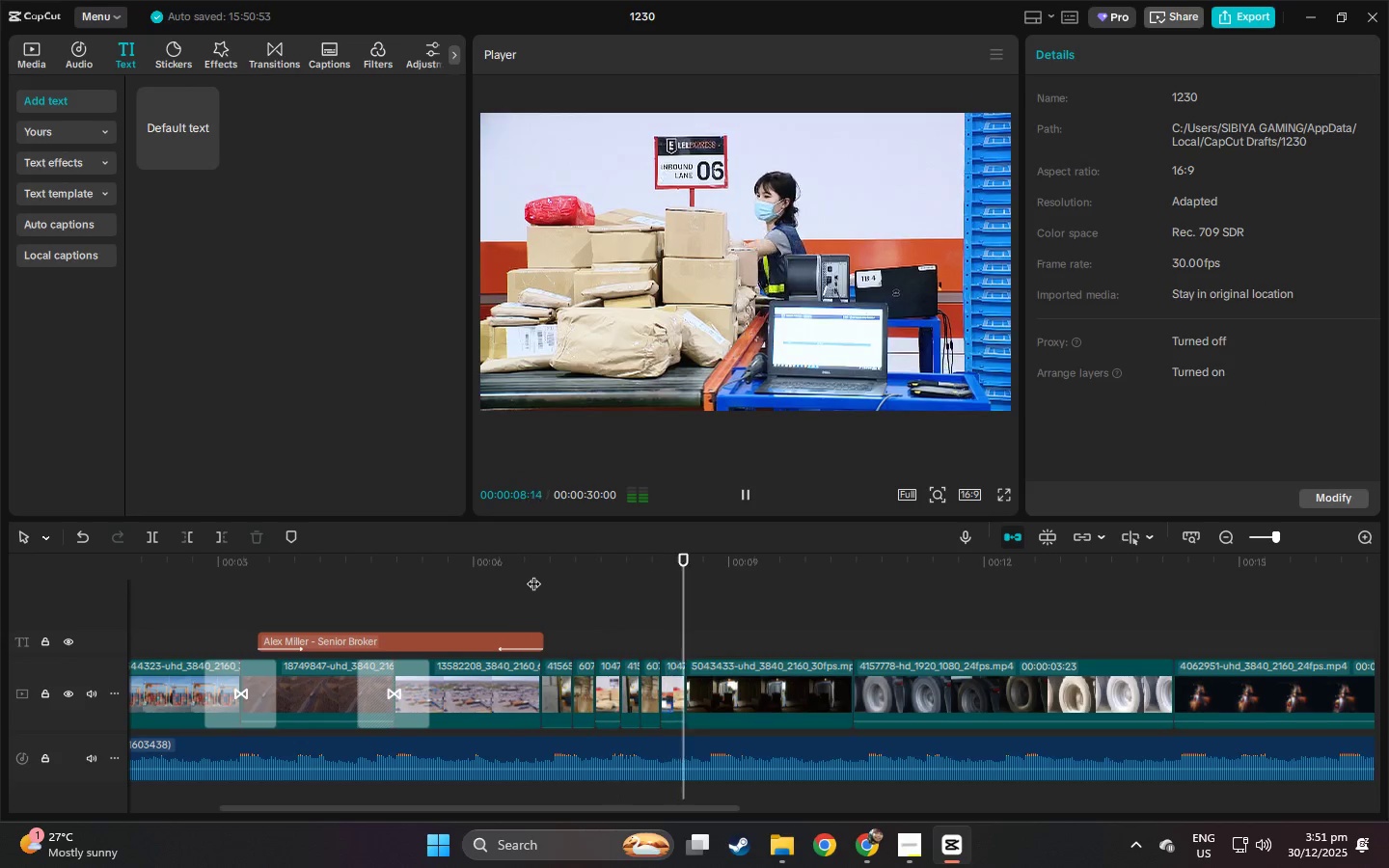 
key(Space)
 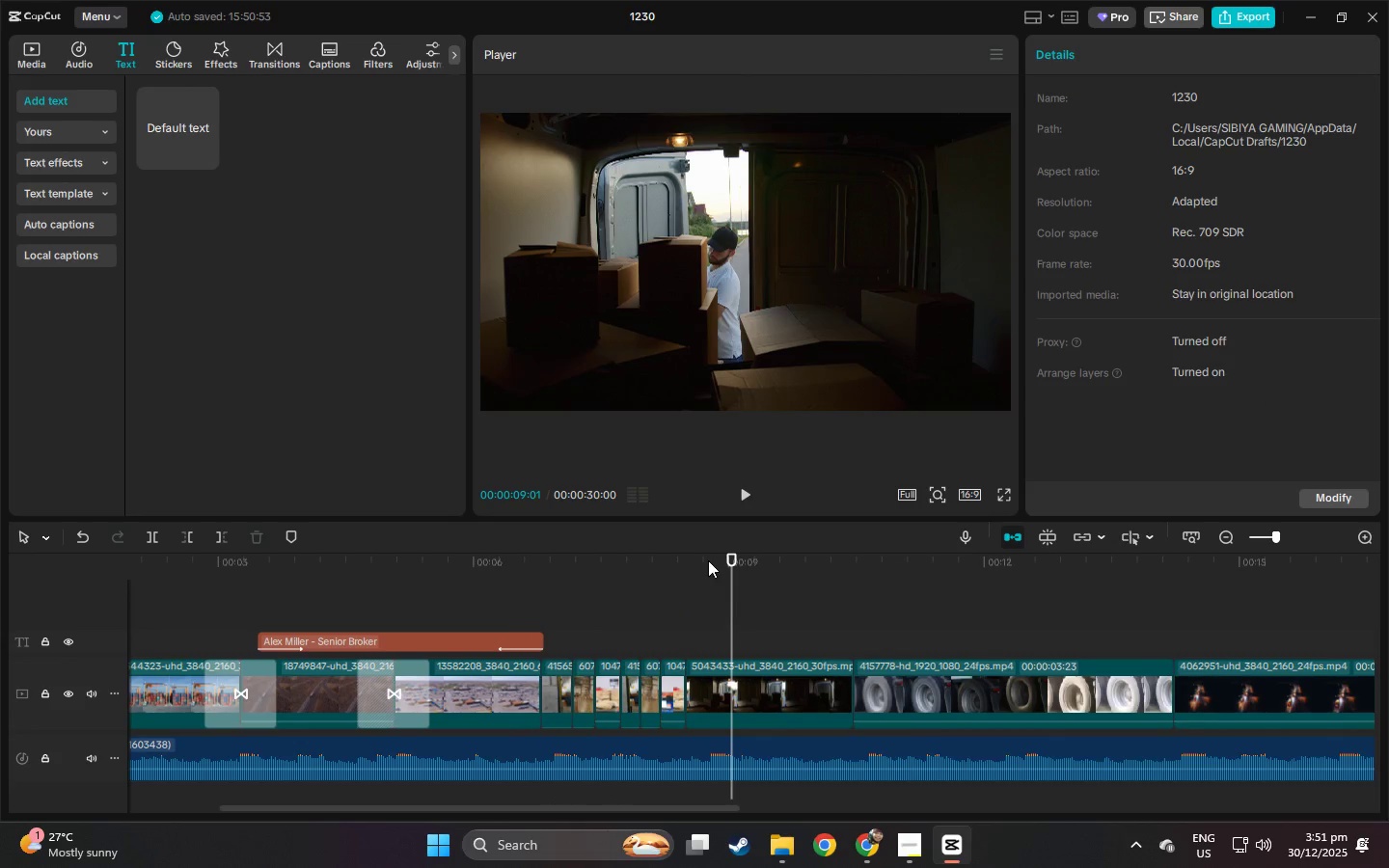 
left_click([673, 668])
 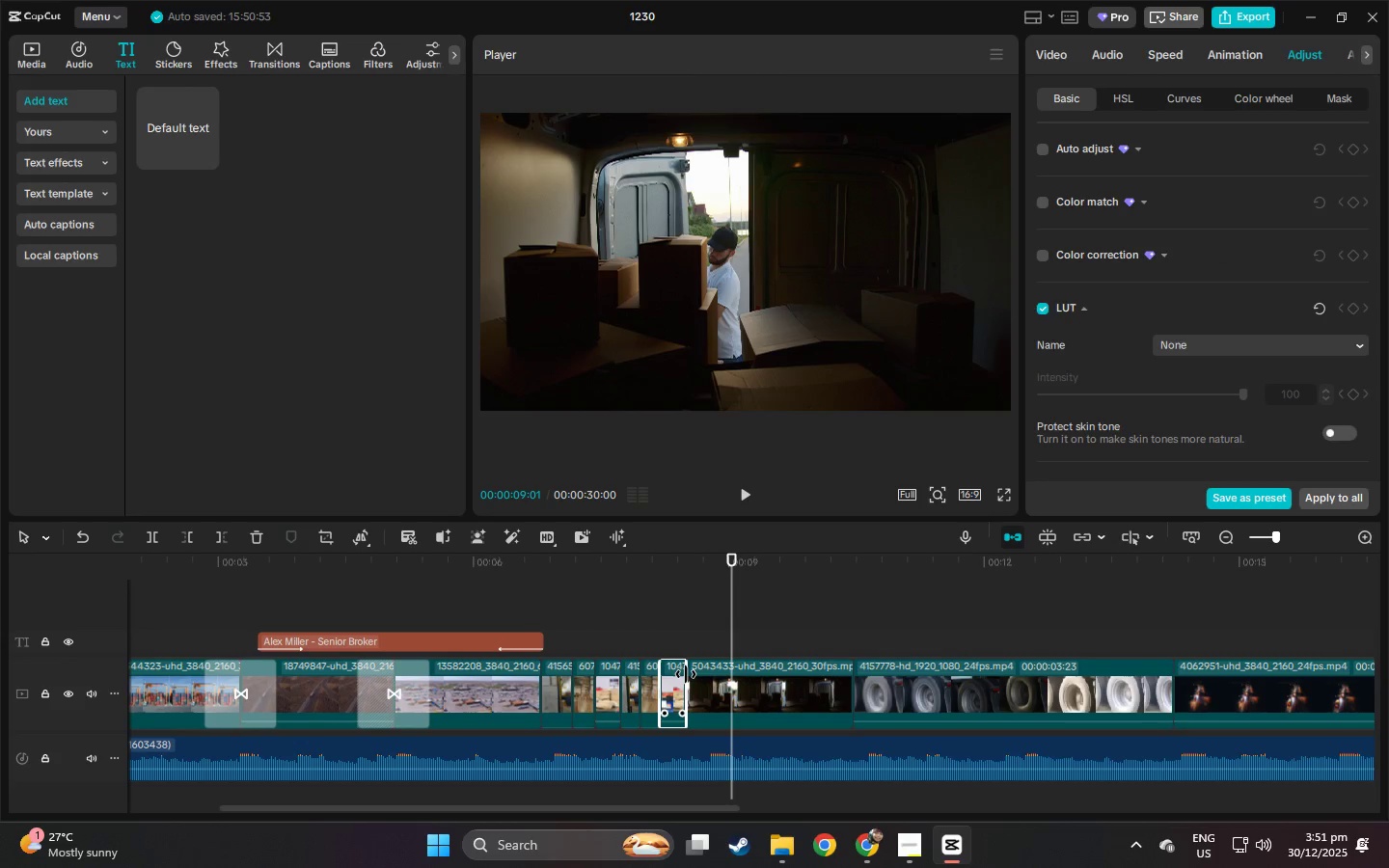 
left_click_drag(start_coordinate=[686, 674], to_coordinate=[705, 675])
 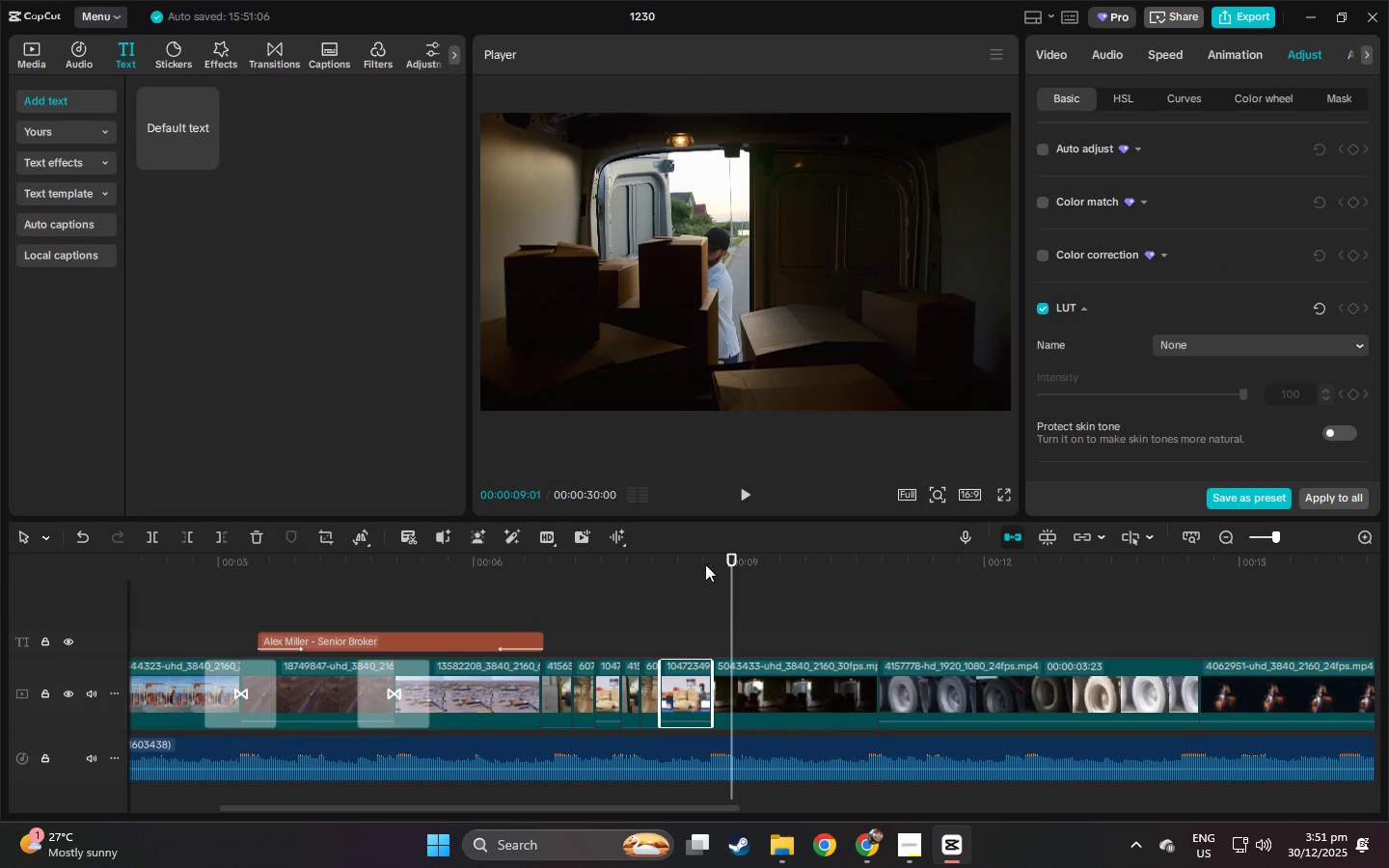 
left_click([701, 562])
 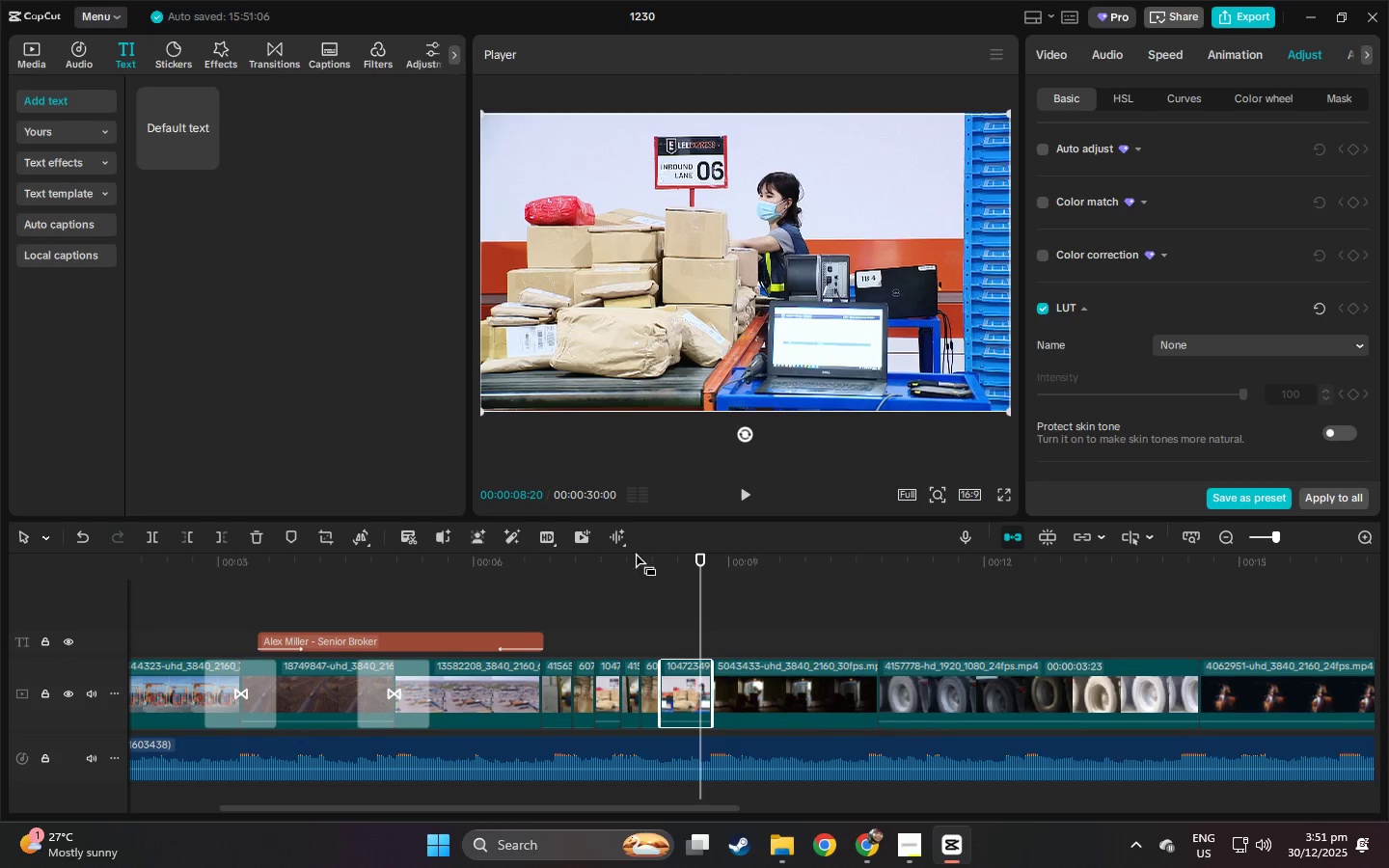 
left_click_drag(start_coordinate=[598, 552], to_coordinate=[520, 560])
 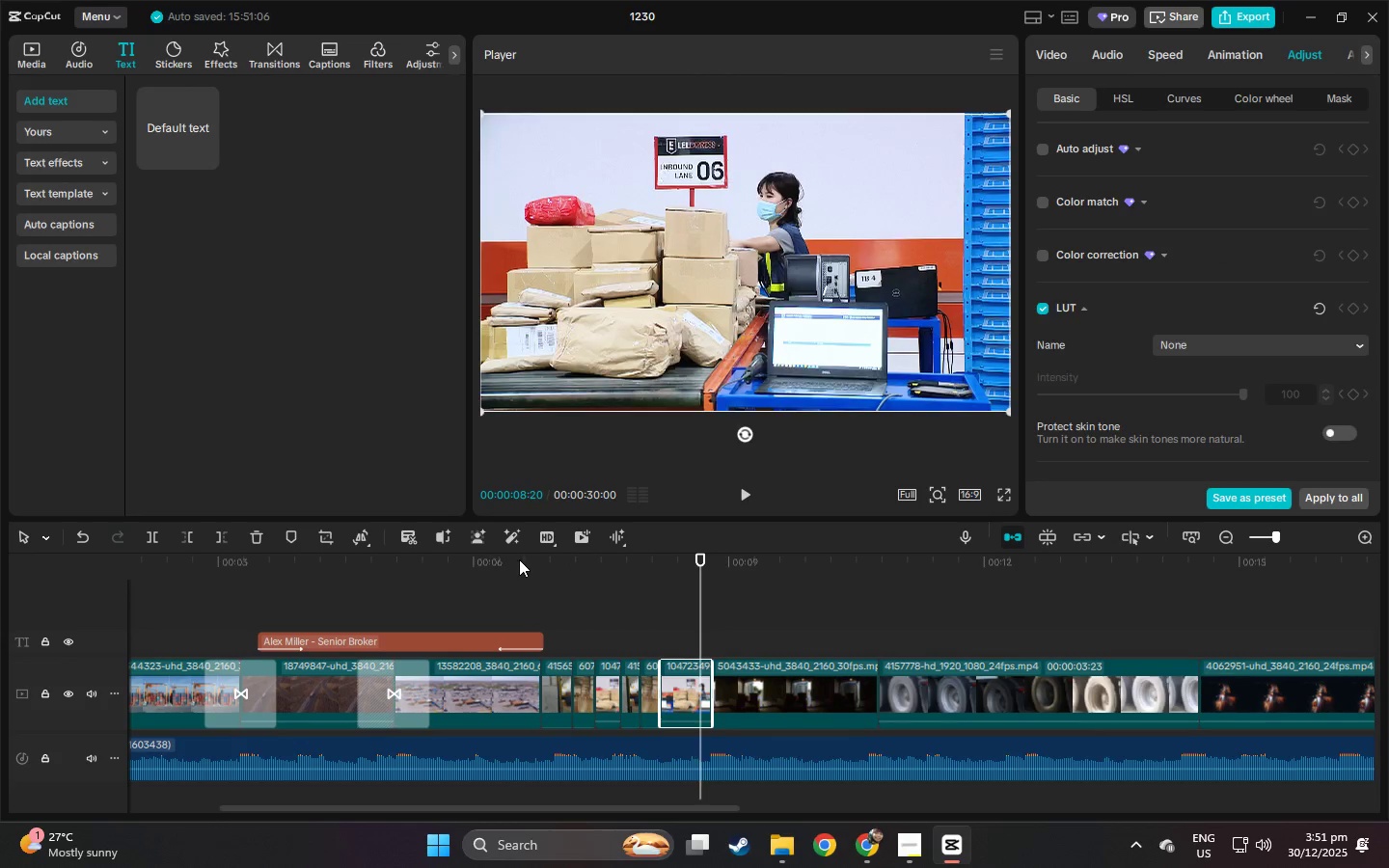 
left_click([519, 559])
 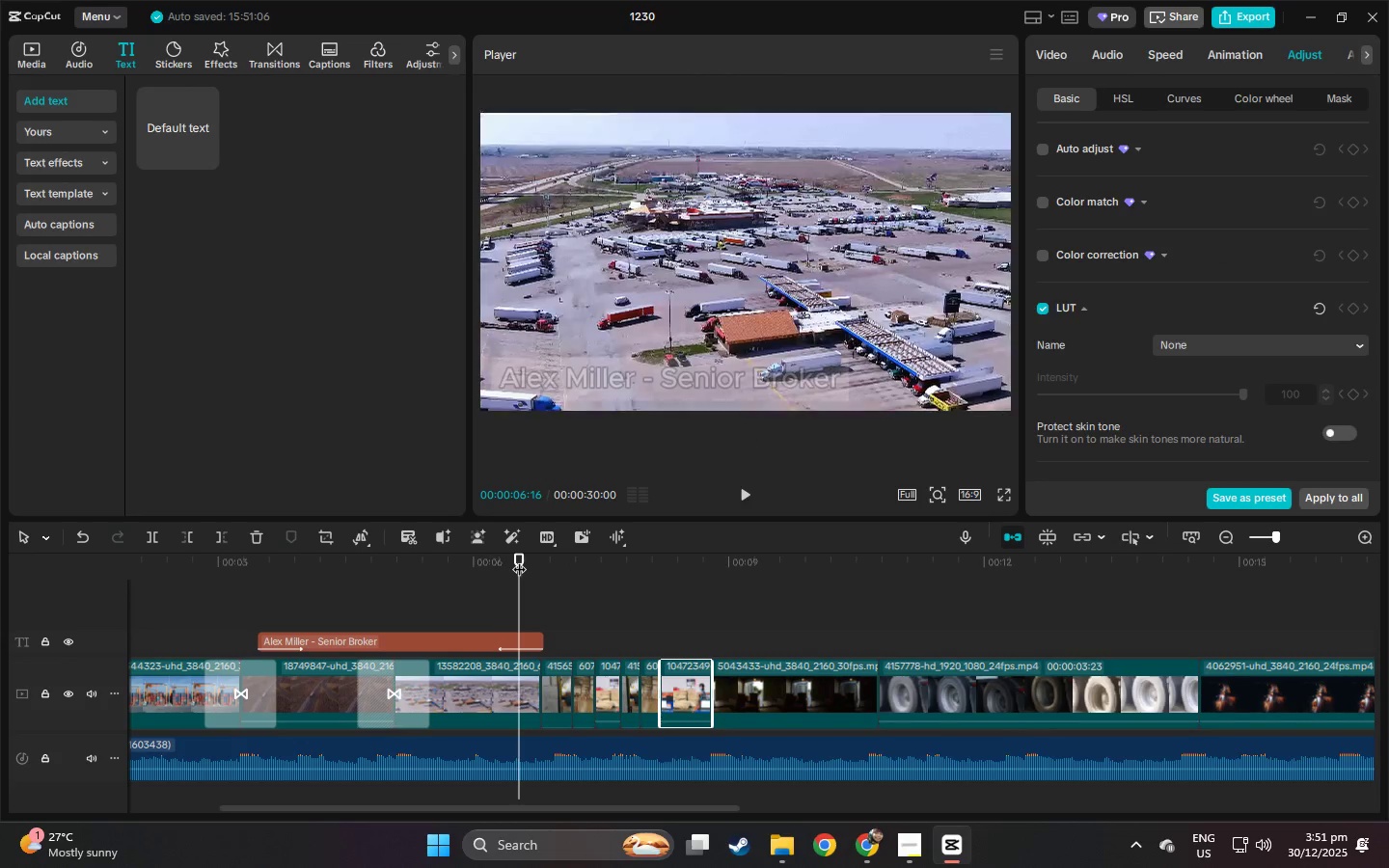 
key(Space)
 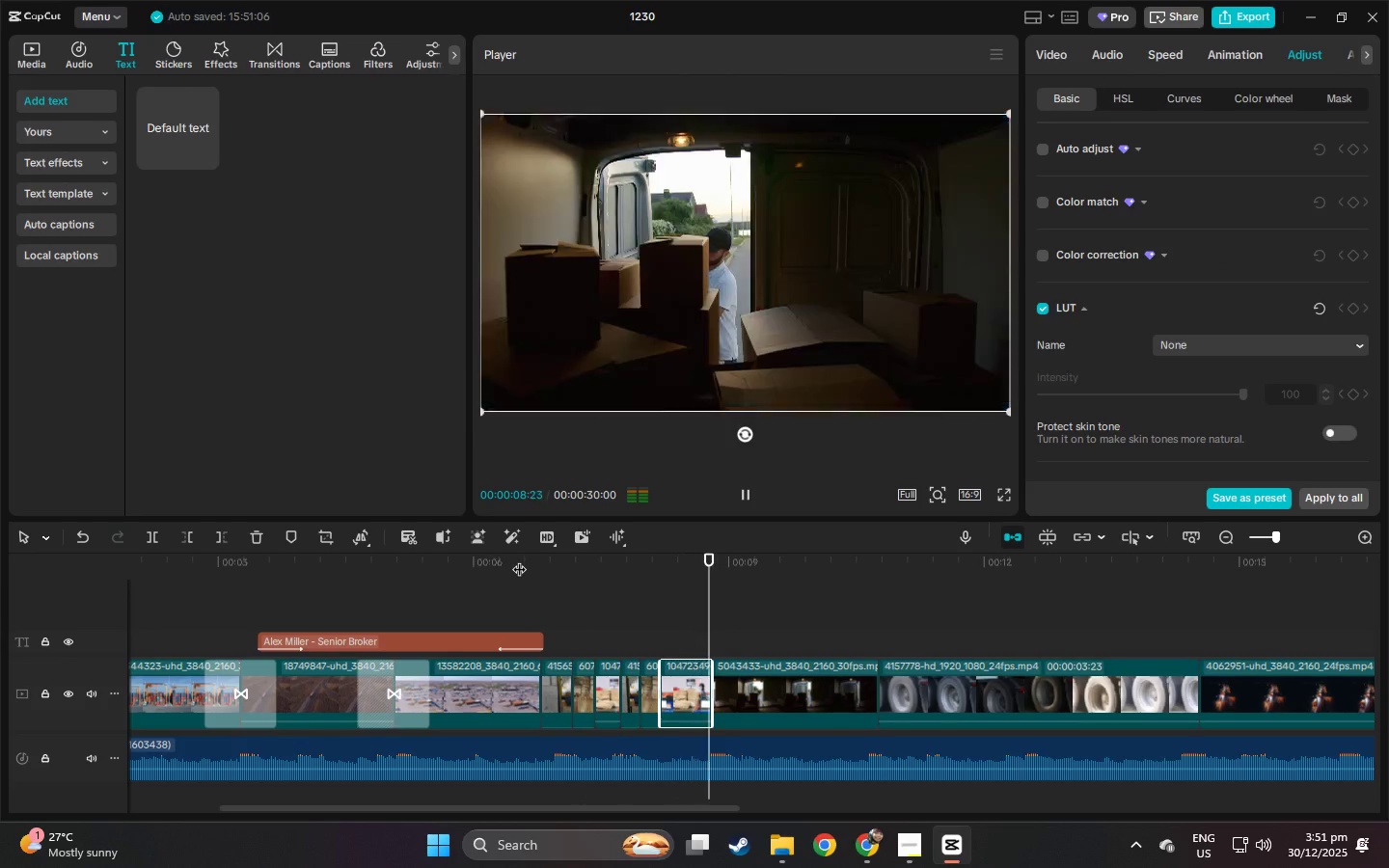 
key(Space)
 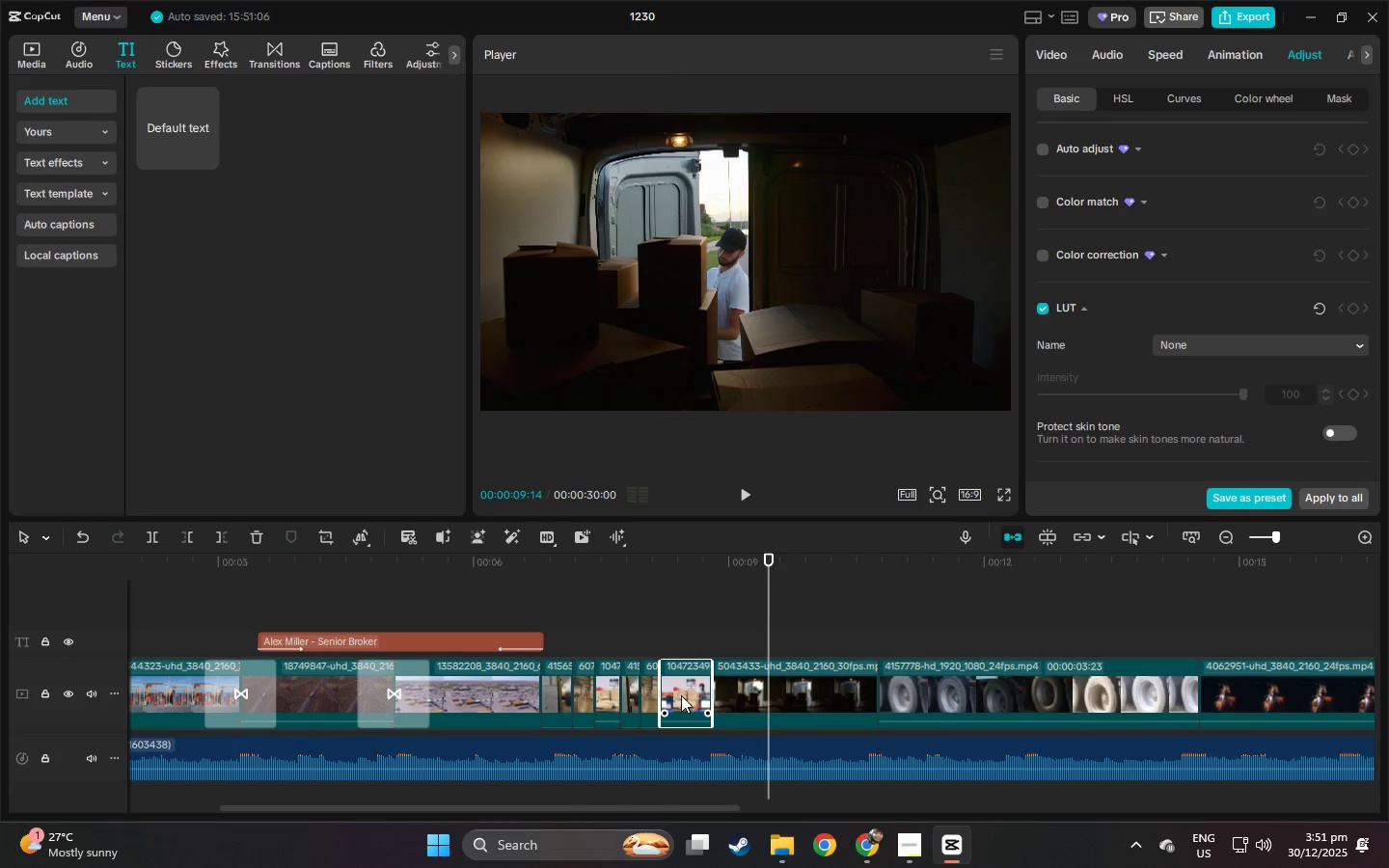 
left_click([681, 695])
 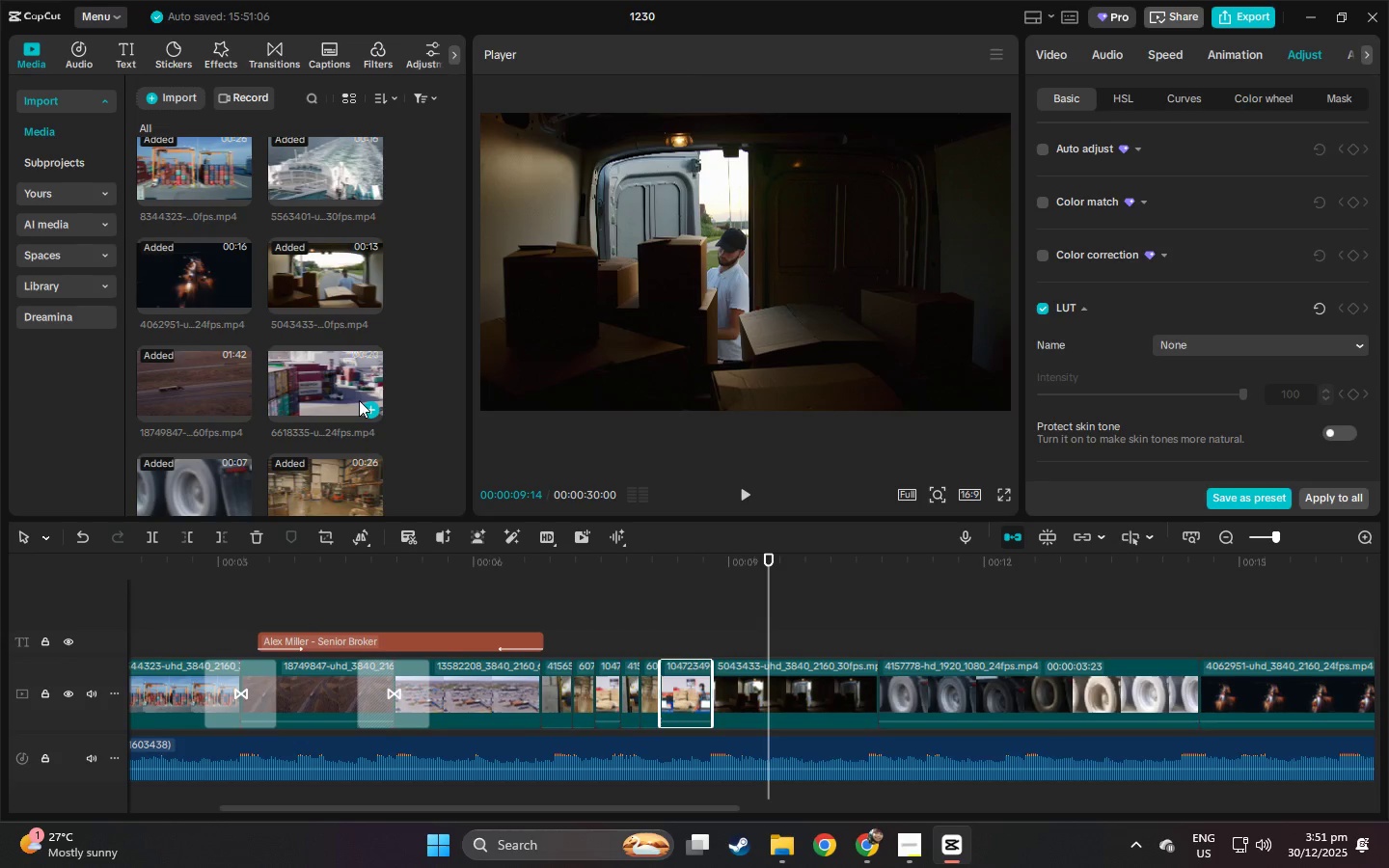 
wait(5.47)
 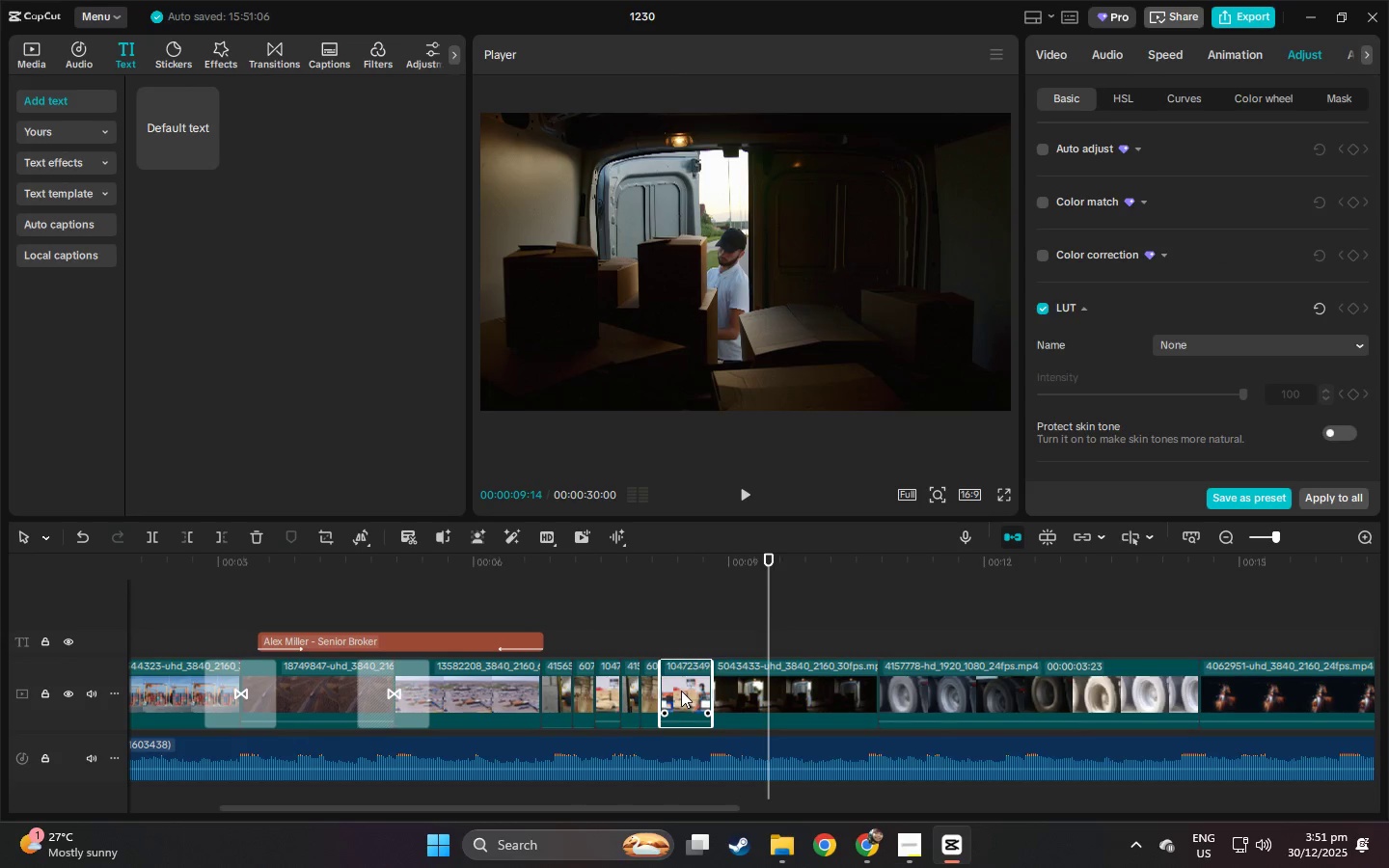 
left_click_drag(start_coordinate=[315, 379], to_coordinate=[676, 679])
 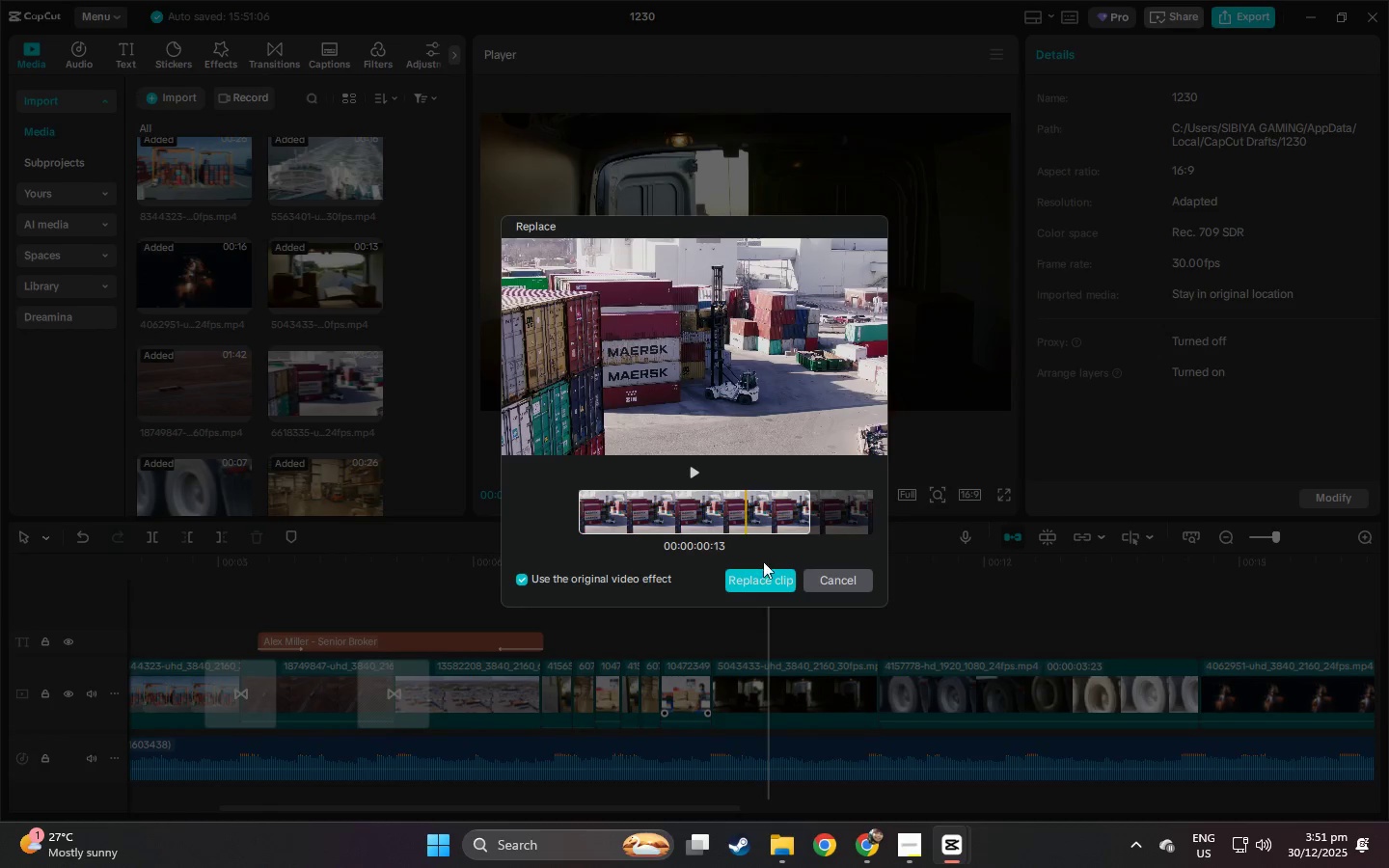 
left_click_drag(start_coordinate=[743, 522], to_coordinate=[601, 517])
 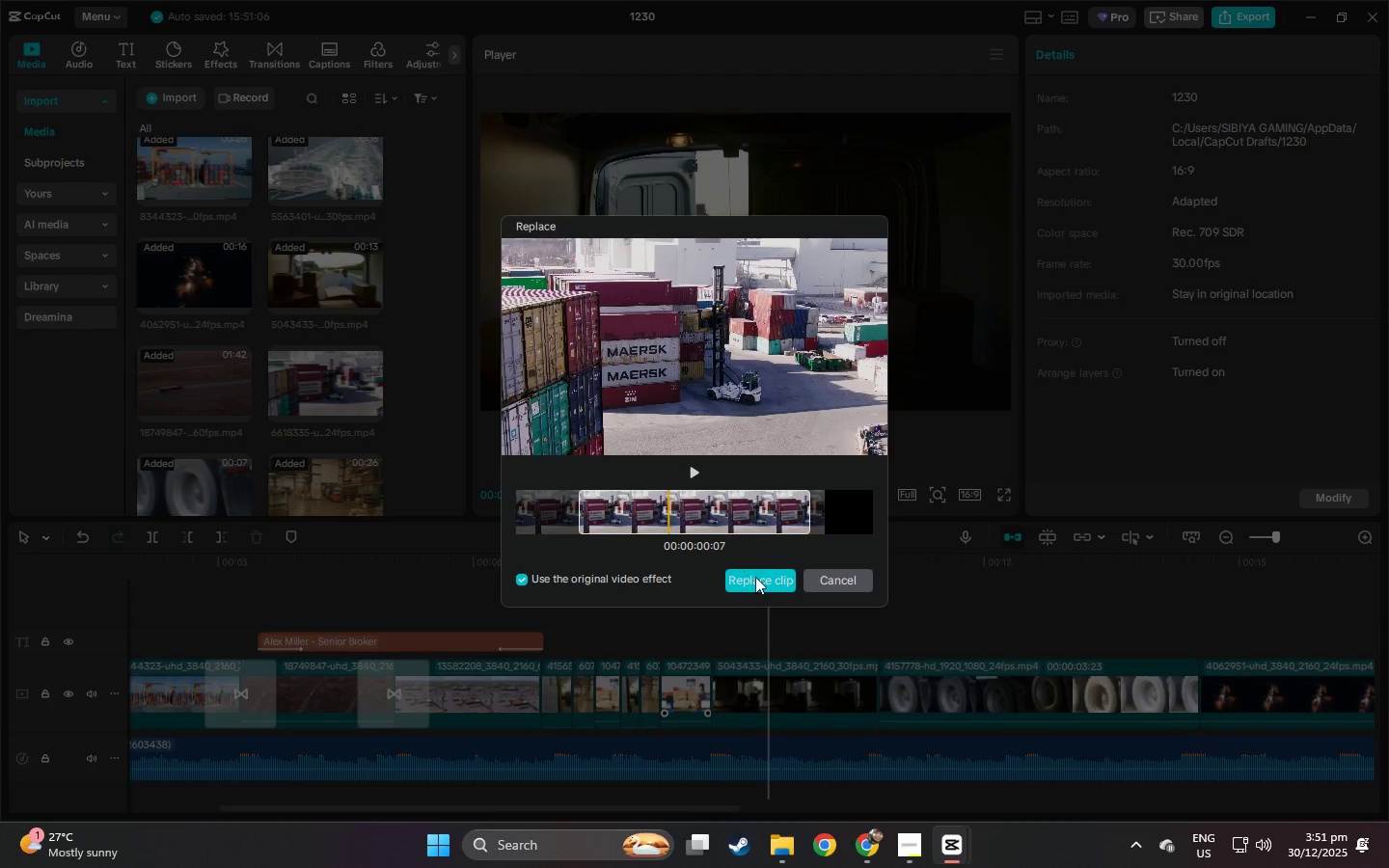 
left_click([755, 578])
 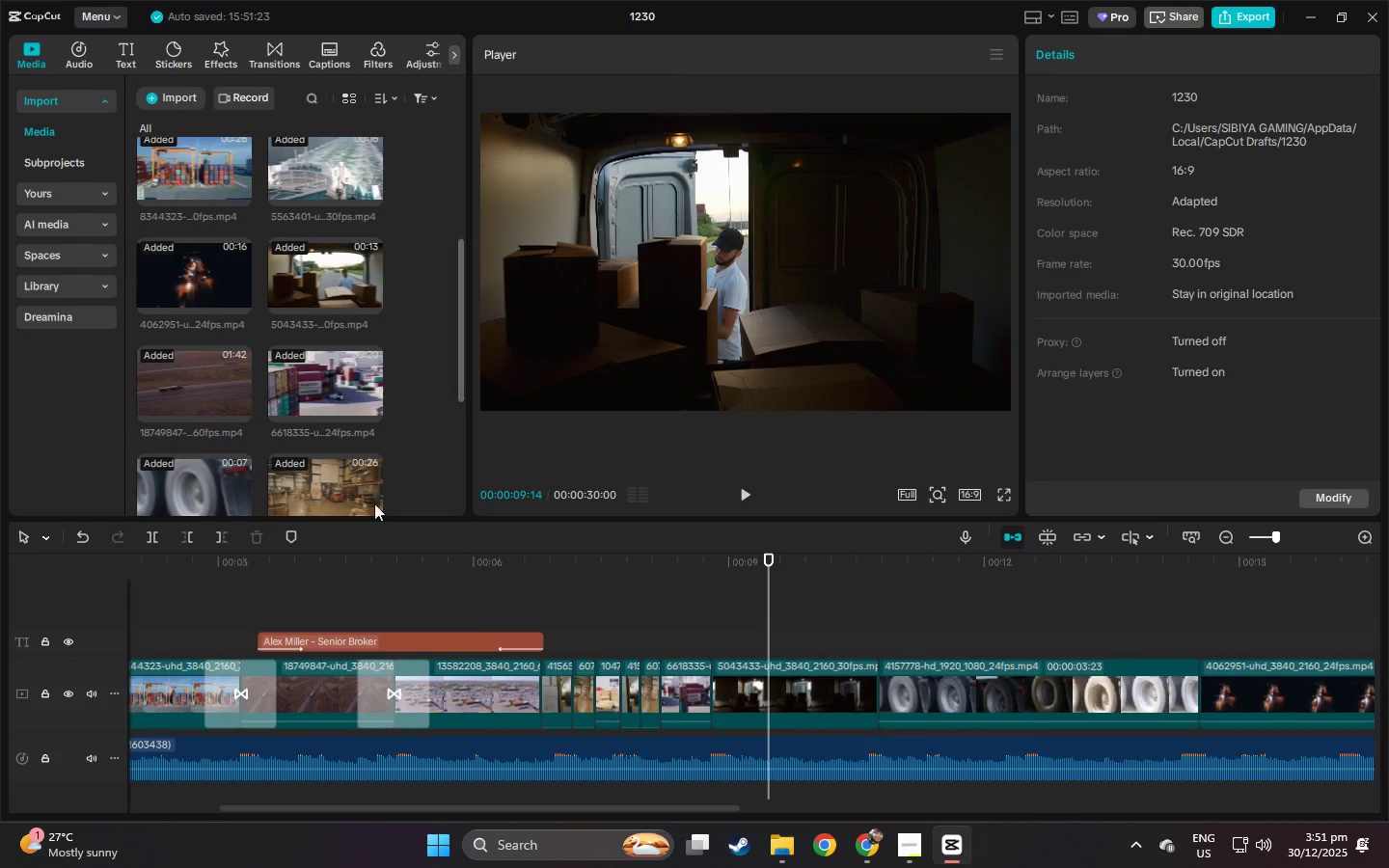 
scroll: coordinate [415, 426], scroll_direction: none, amount: 0.0
 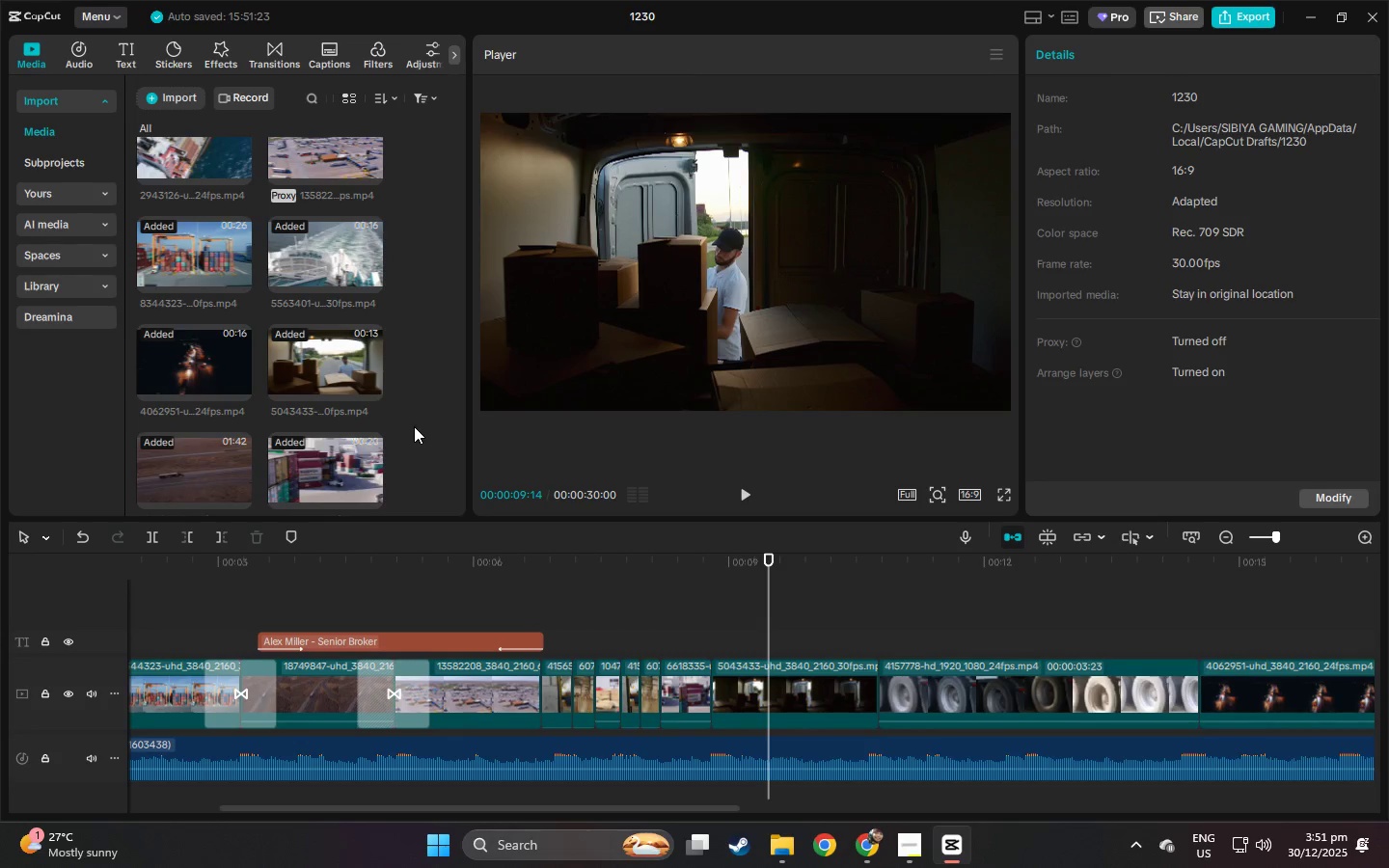 
scroll: coordinate [413, 426], scroll_direction: up, amount: 4.0
 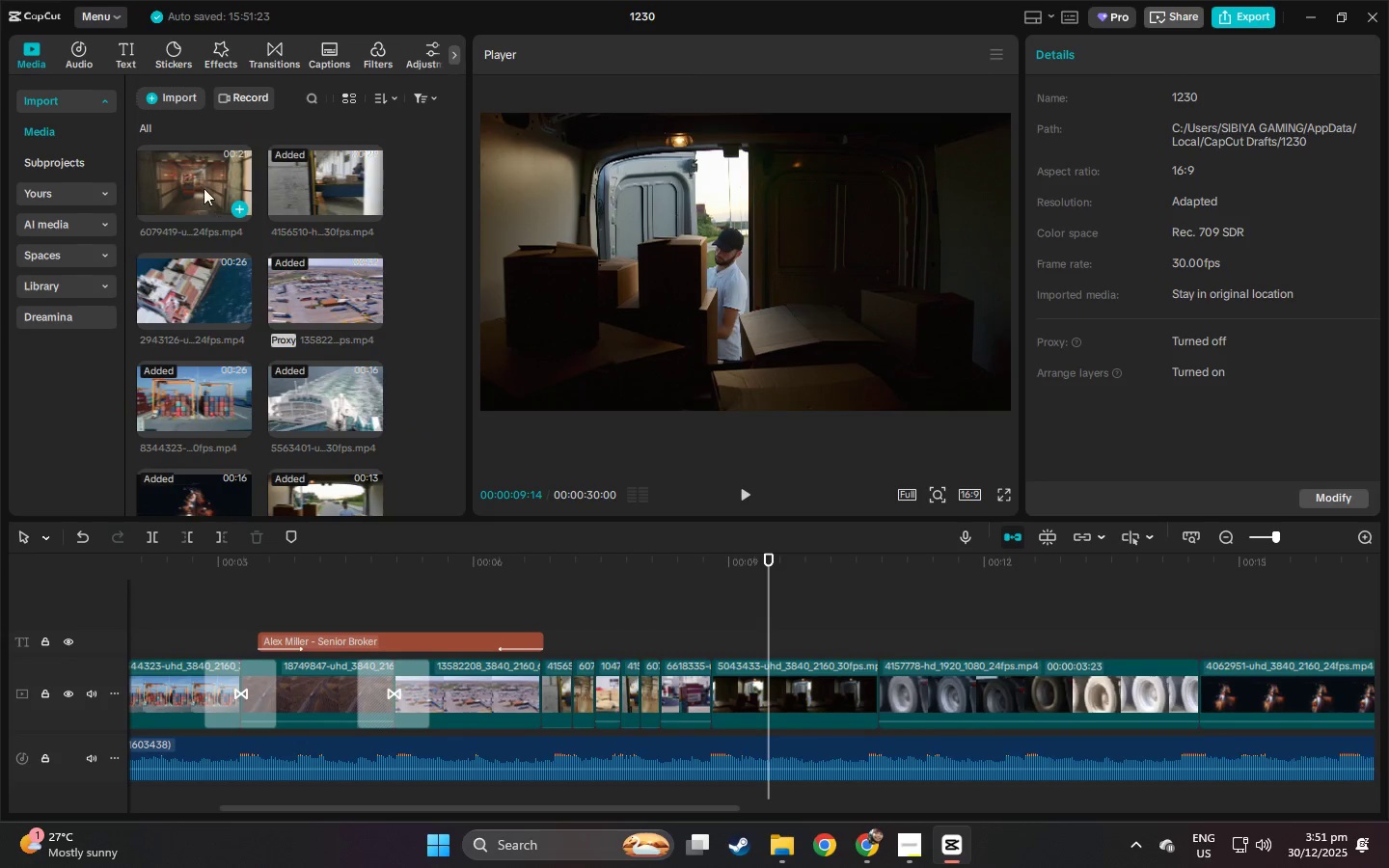 
left_click_drag(start_coordinate=[186, 177], to_coordinate=[588, 694])
 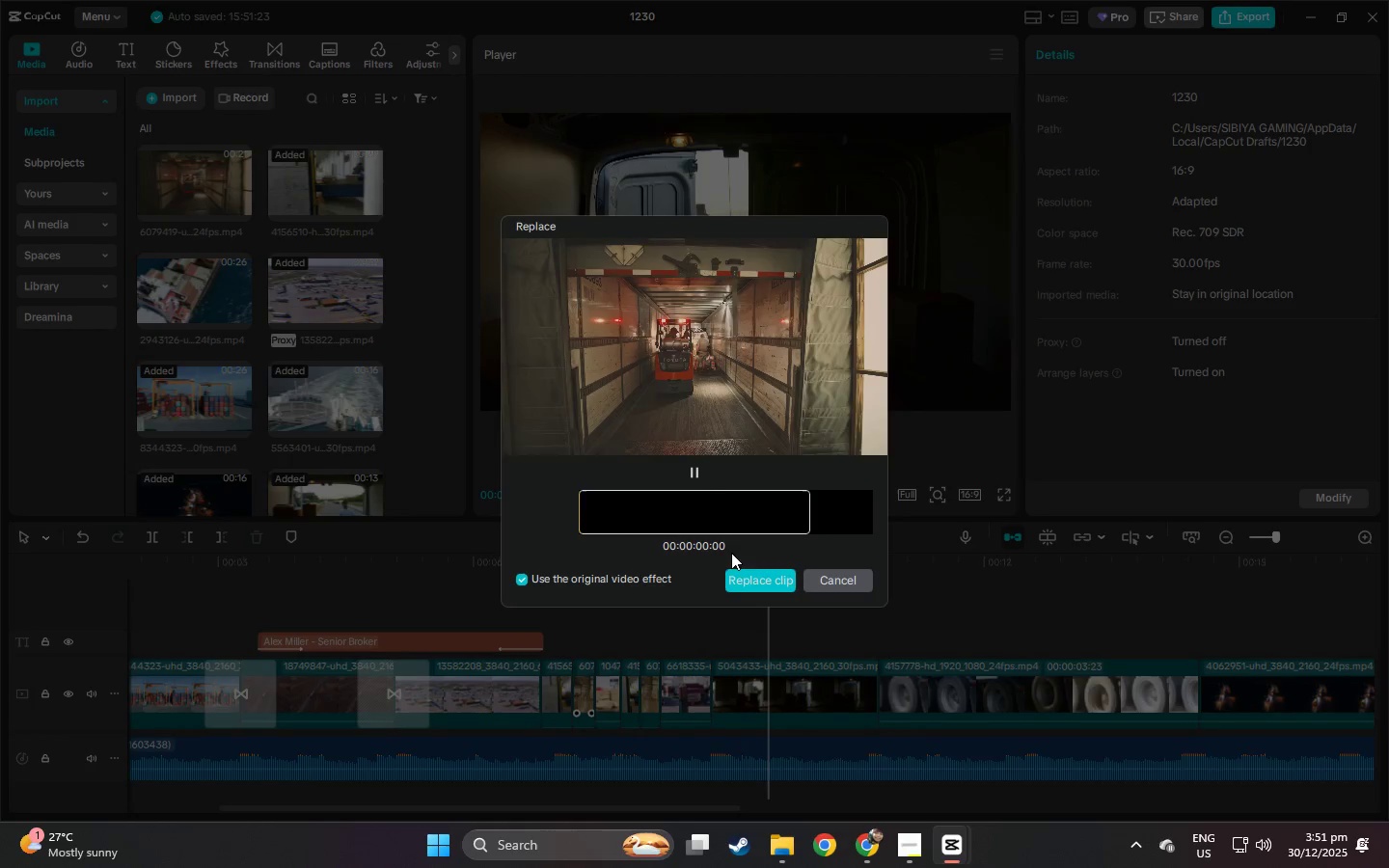 
left_click_drag(start_coordinate=[726, 517], to_coordinate=[565, 524])
 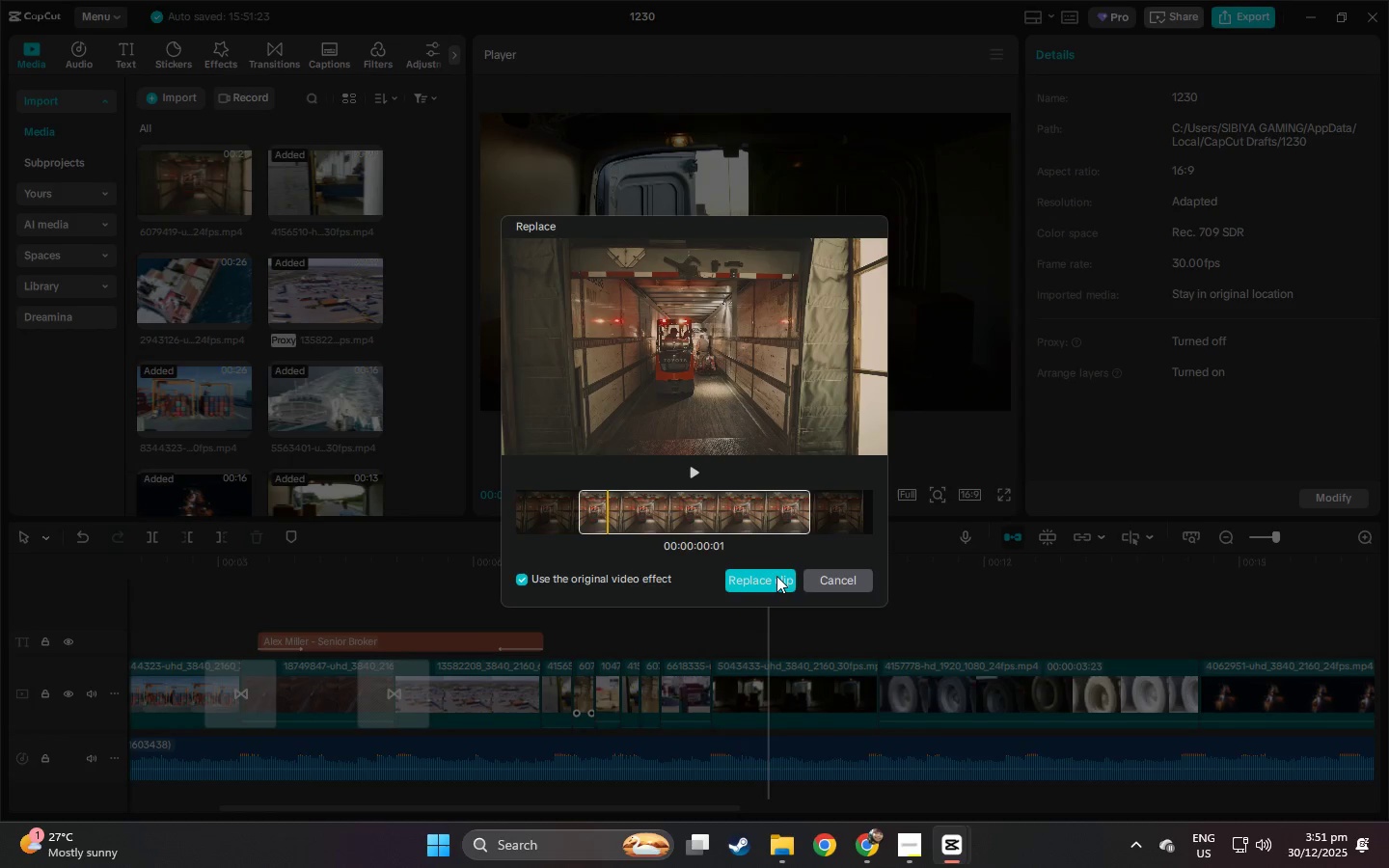 
left_click([776, 576])
 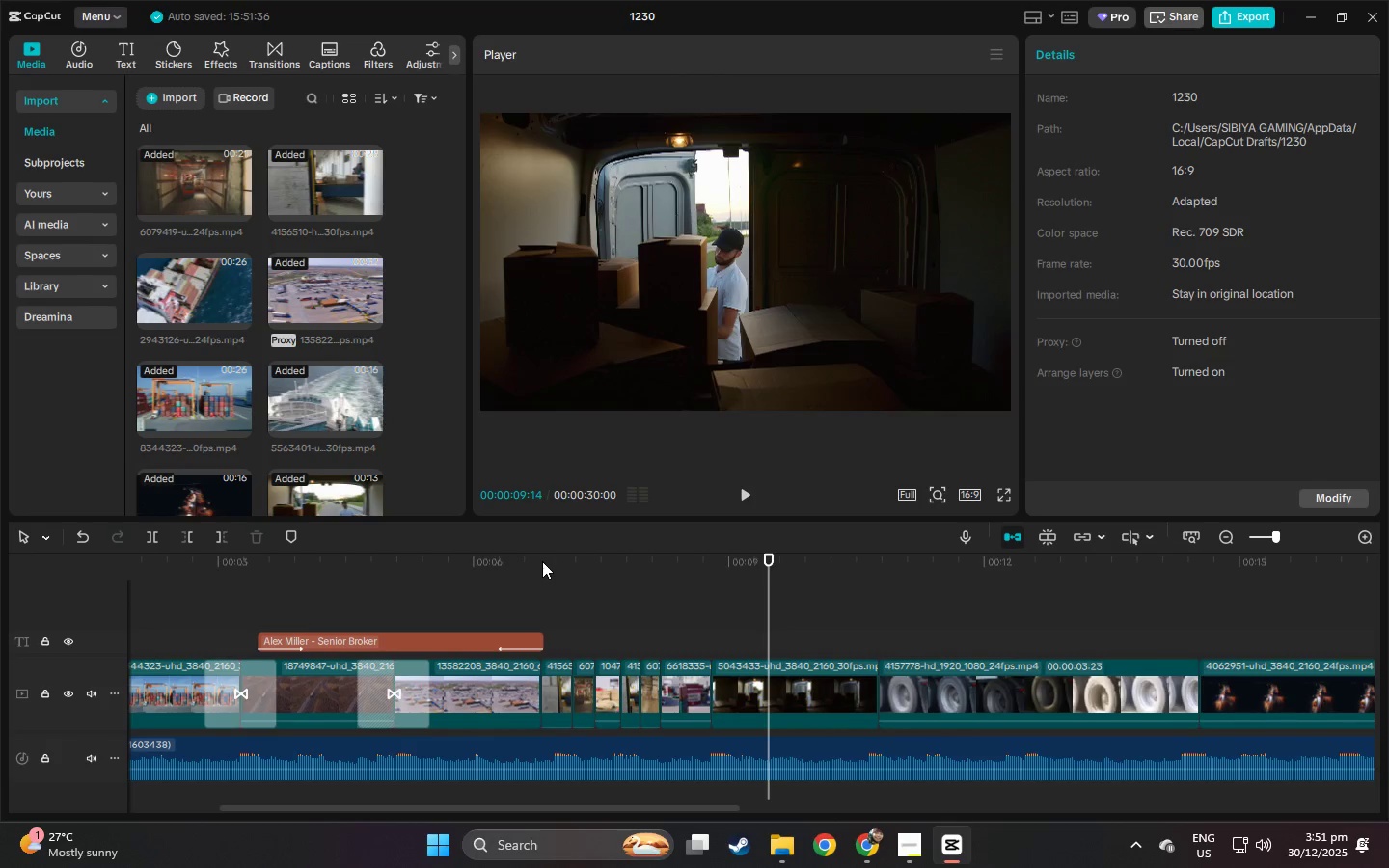 
key(Space)
 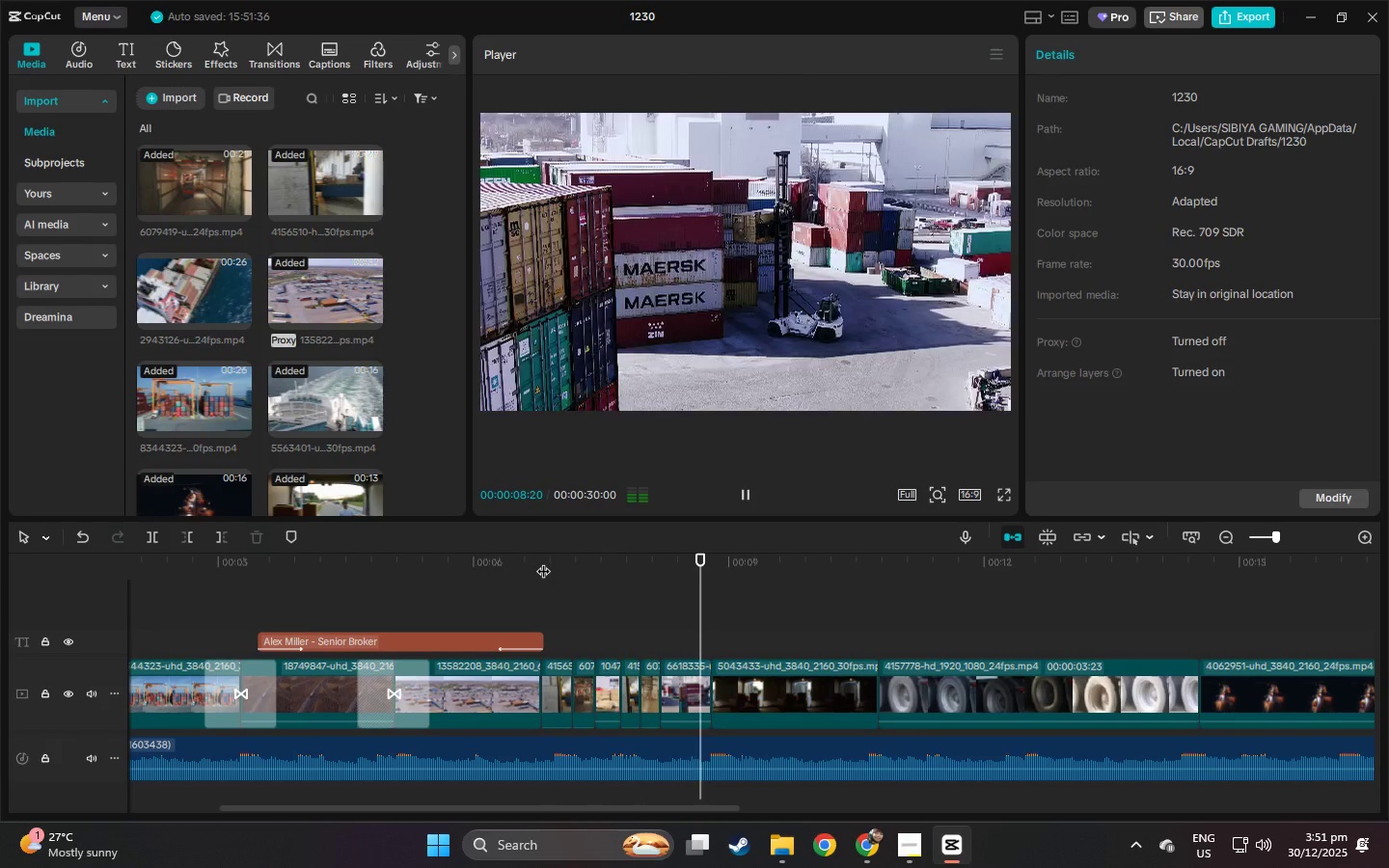 
key(Space)
 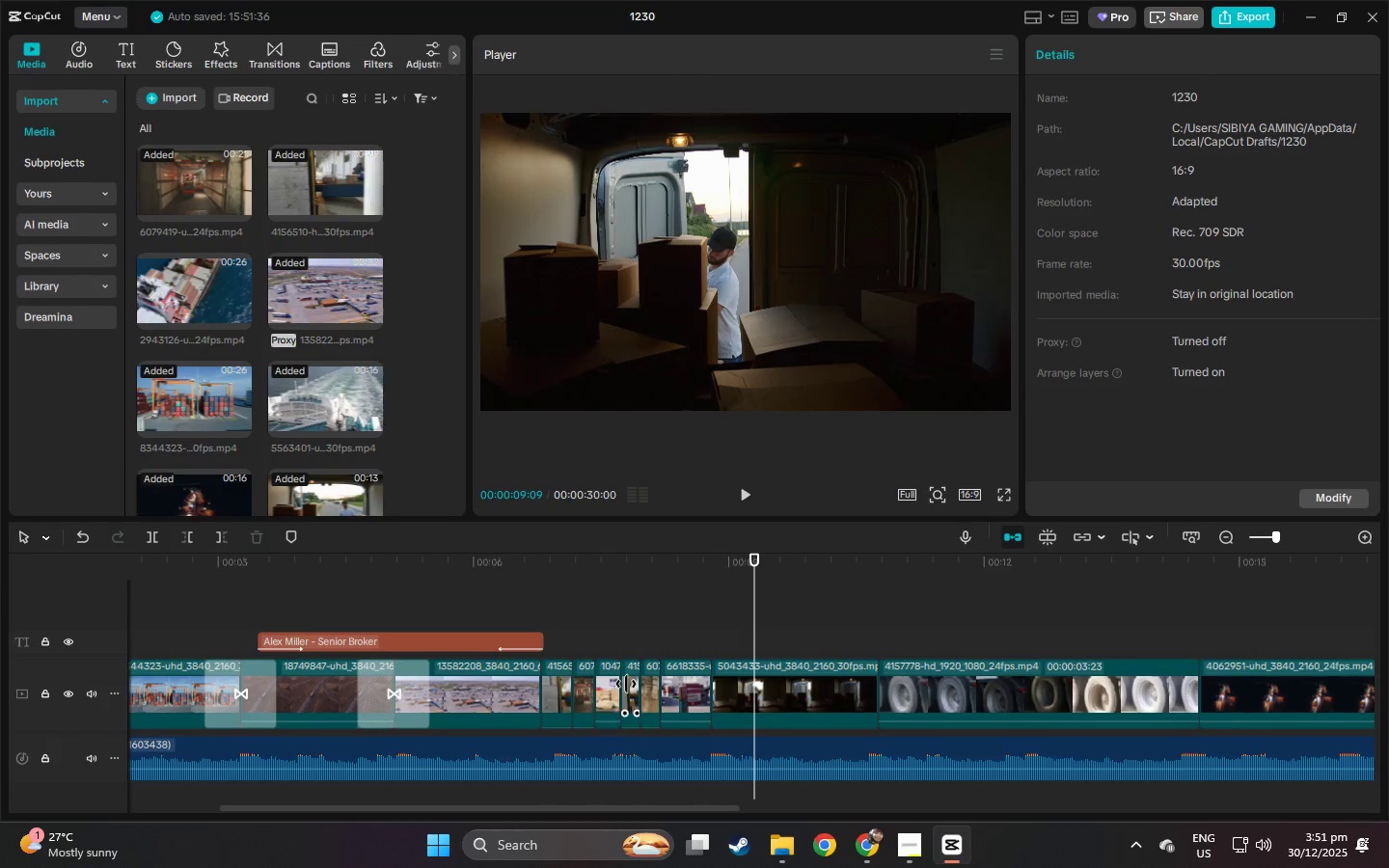 
left_click([626, 684])
 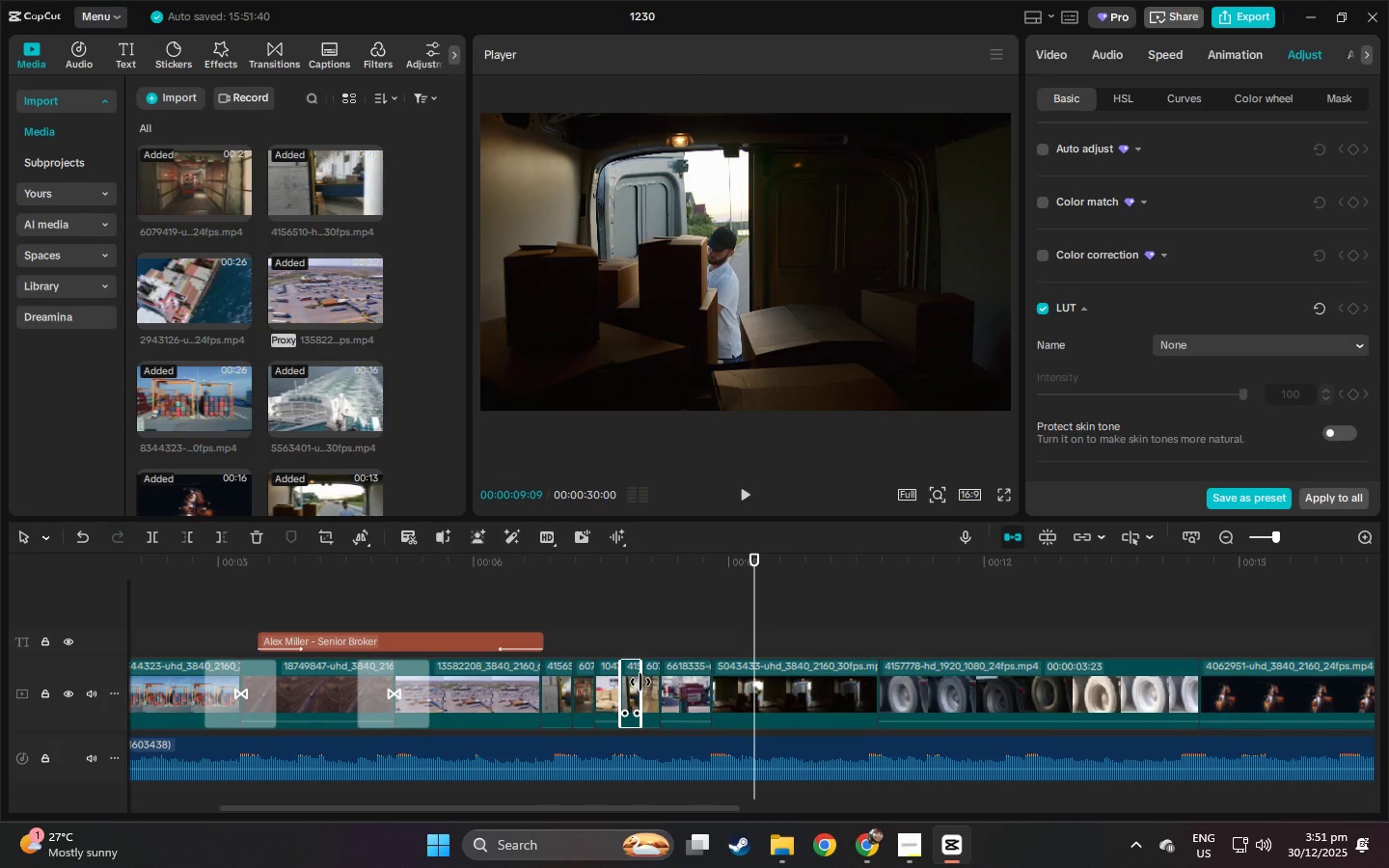 
left_click_drag(start_coordinate=[640, 682], to_coordinate=[647, 682])
 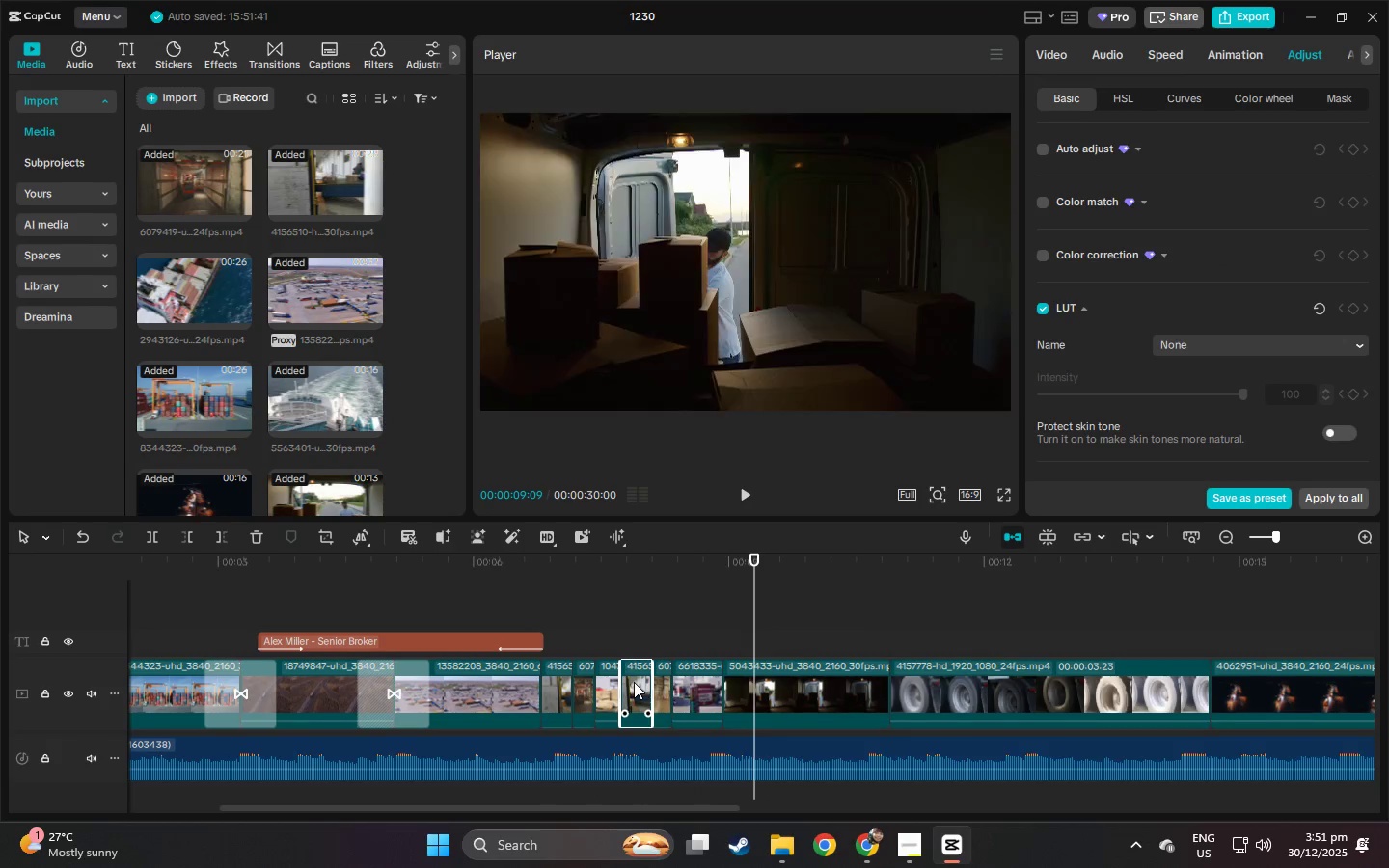 
left_click([634, 682])
 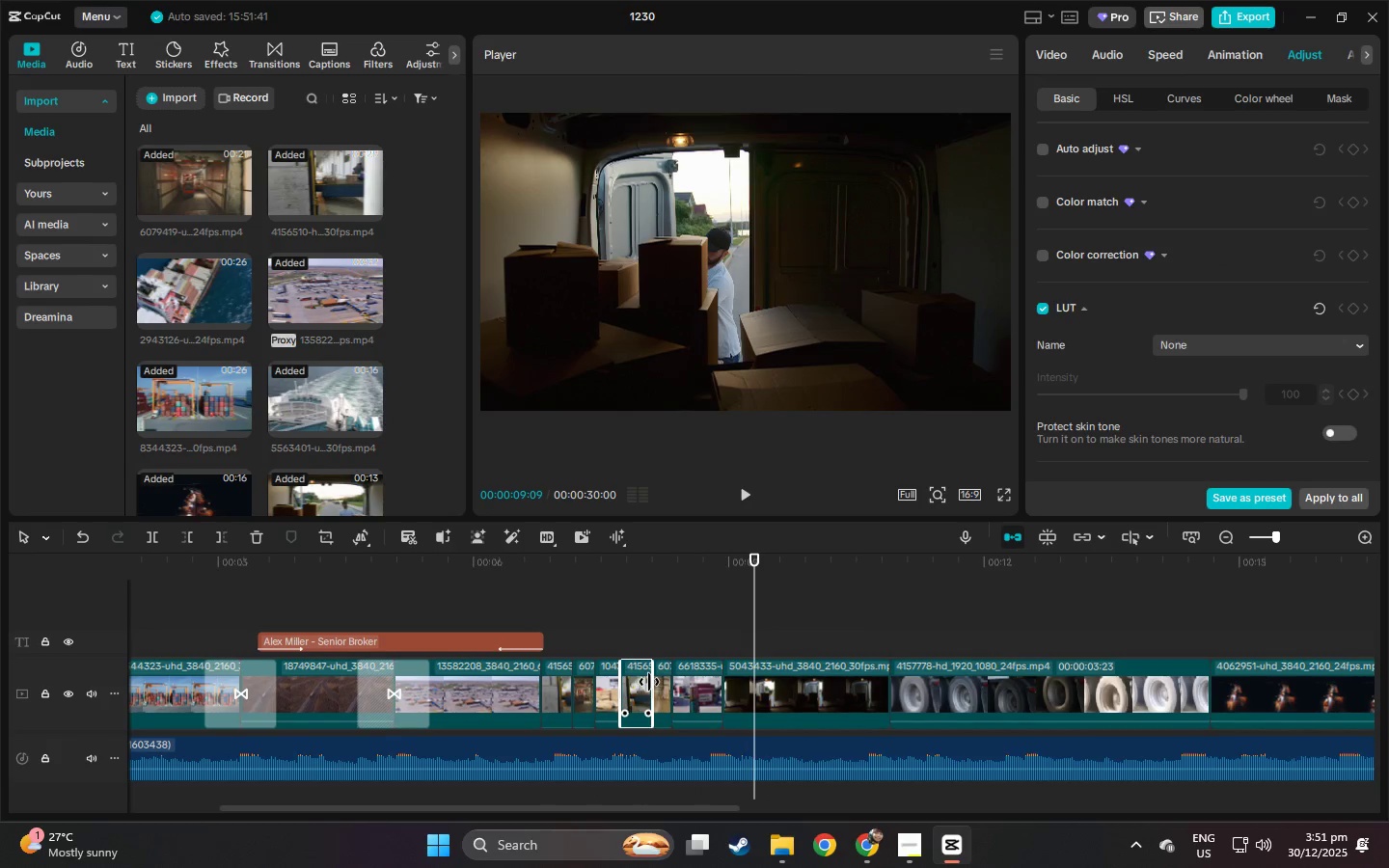 
key(Control+Z)
 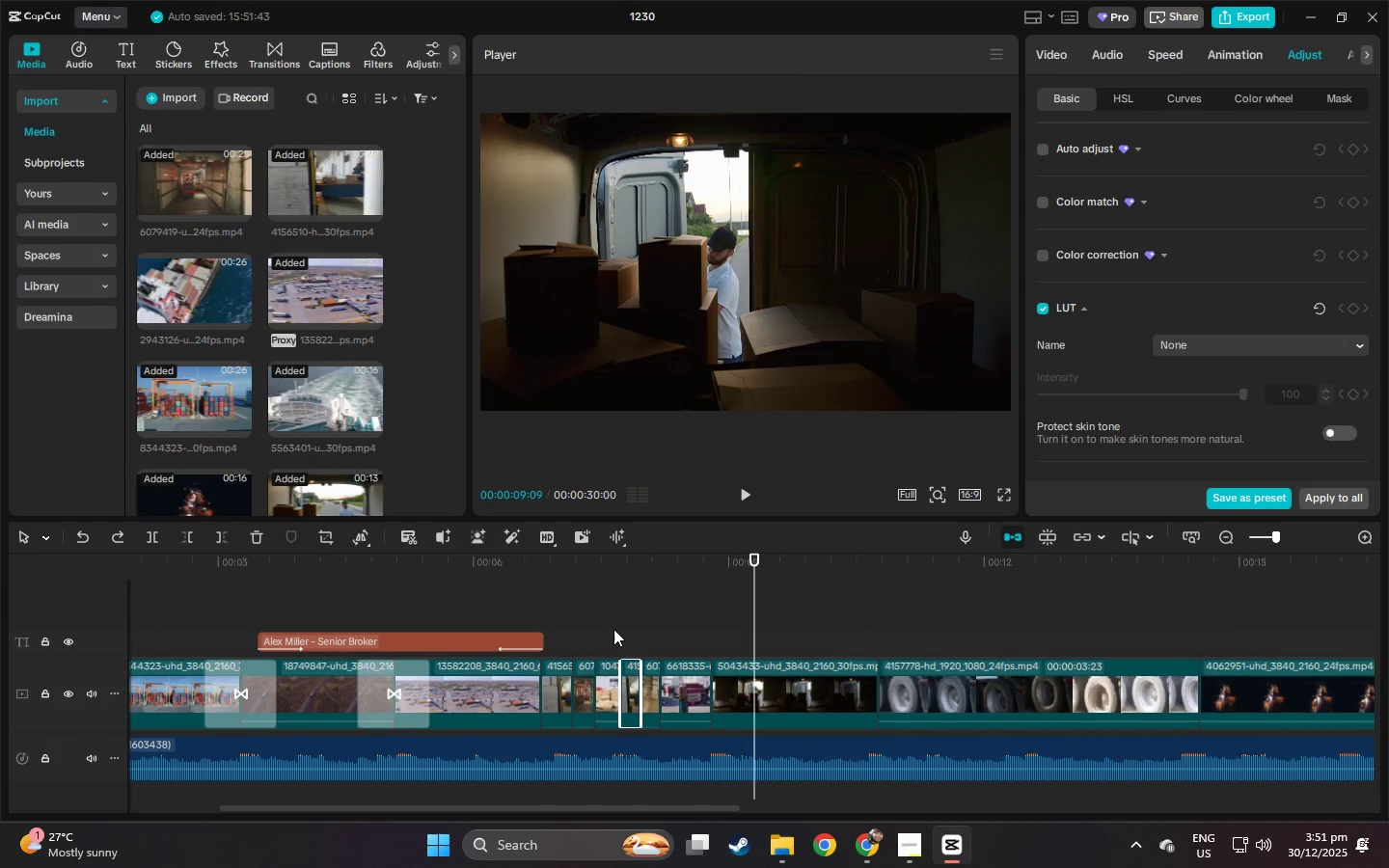 
left_click_drag(start_coordinate=[576, 572], to_coordinate=[556, 571])
 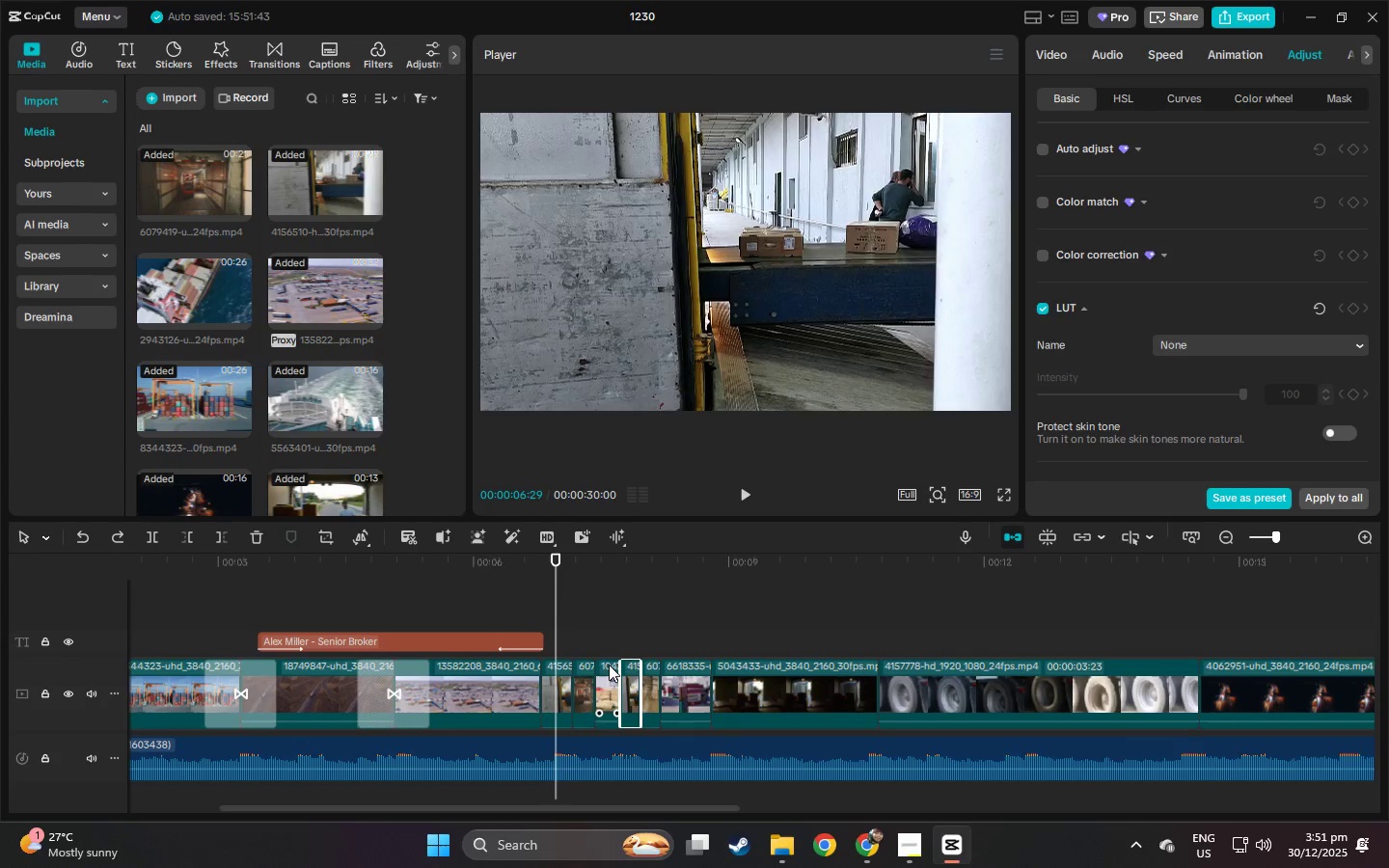 
left_click([604, 683])
 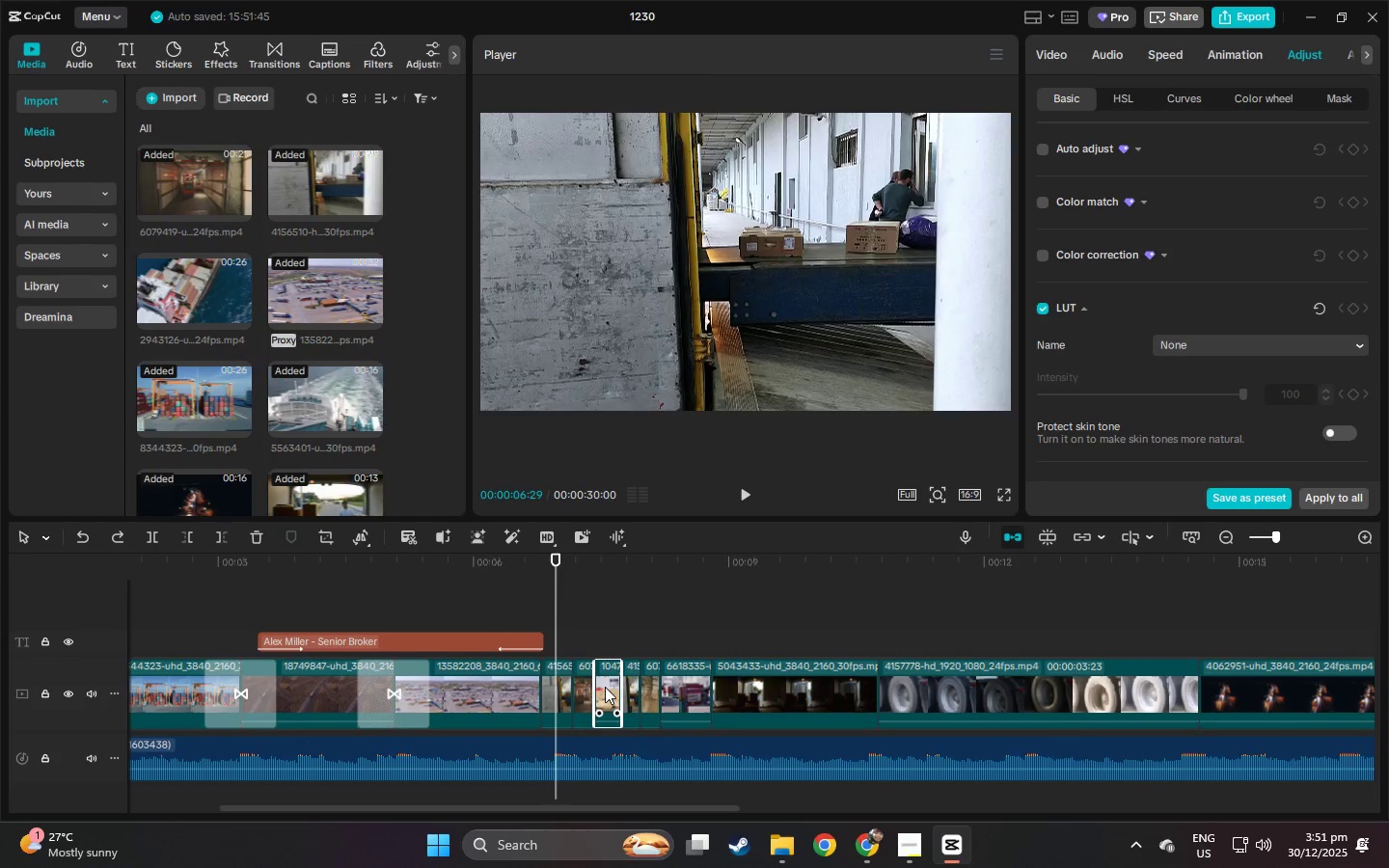 
left_click_drag(start_coordinate=[605, 687], to_coordinate=[702, 692])
 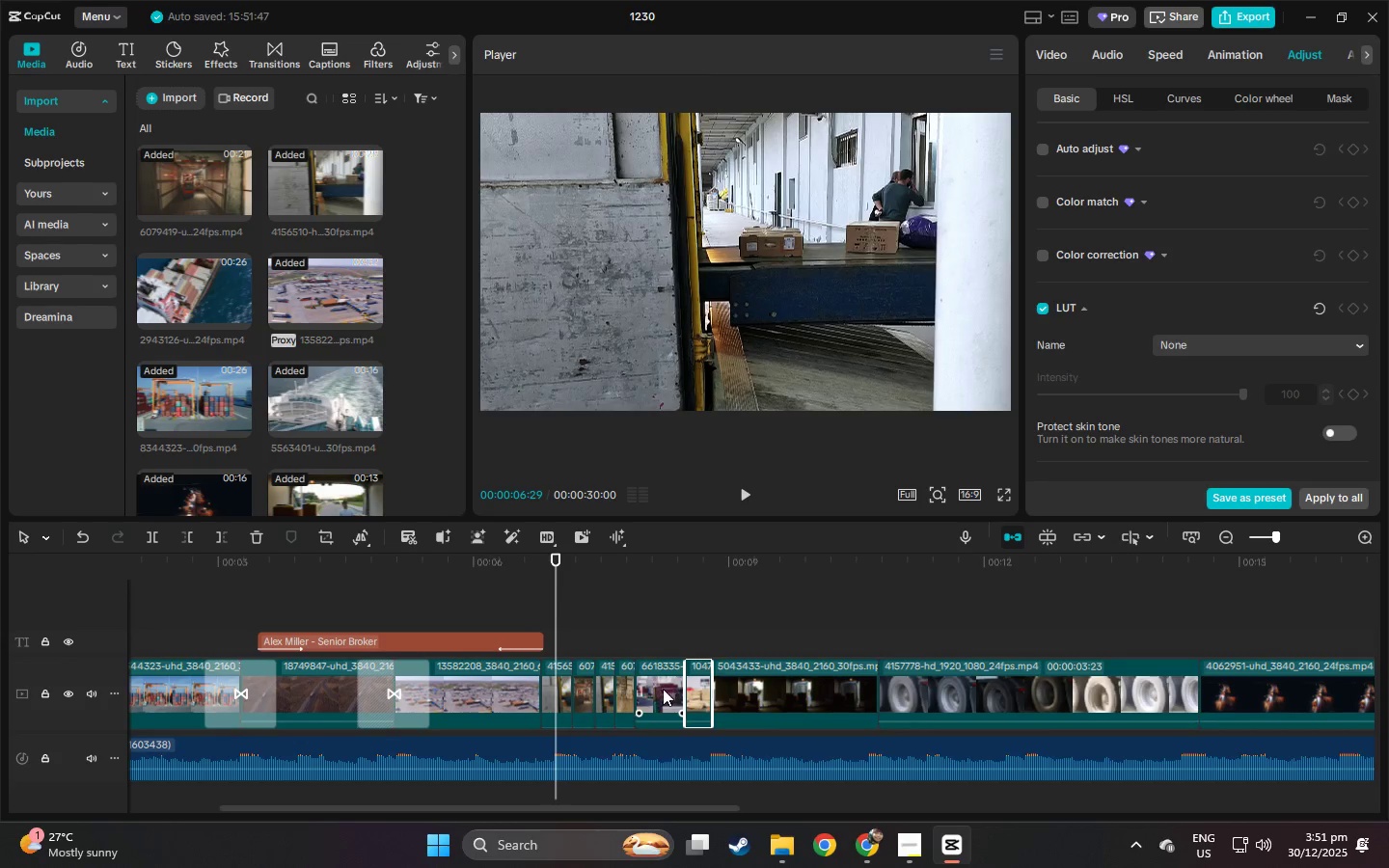 
left_click([663, 689])
 